 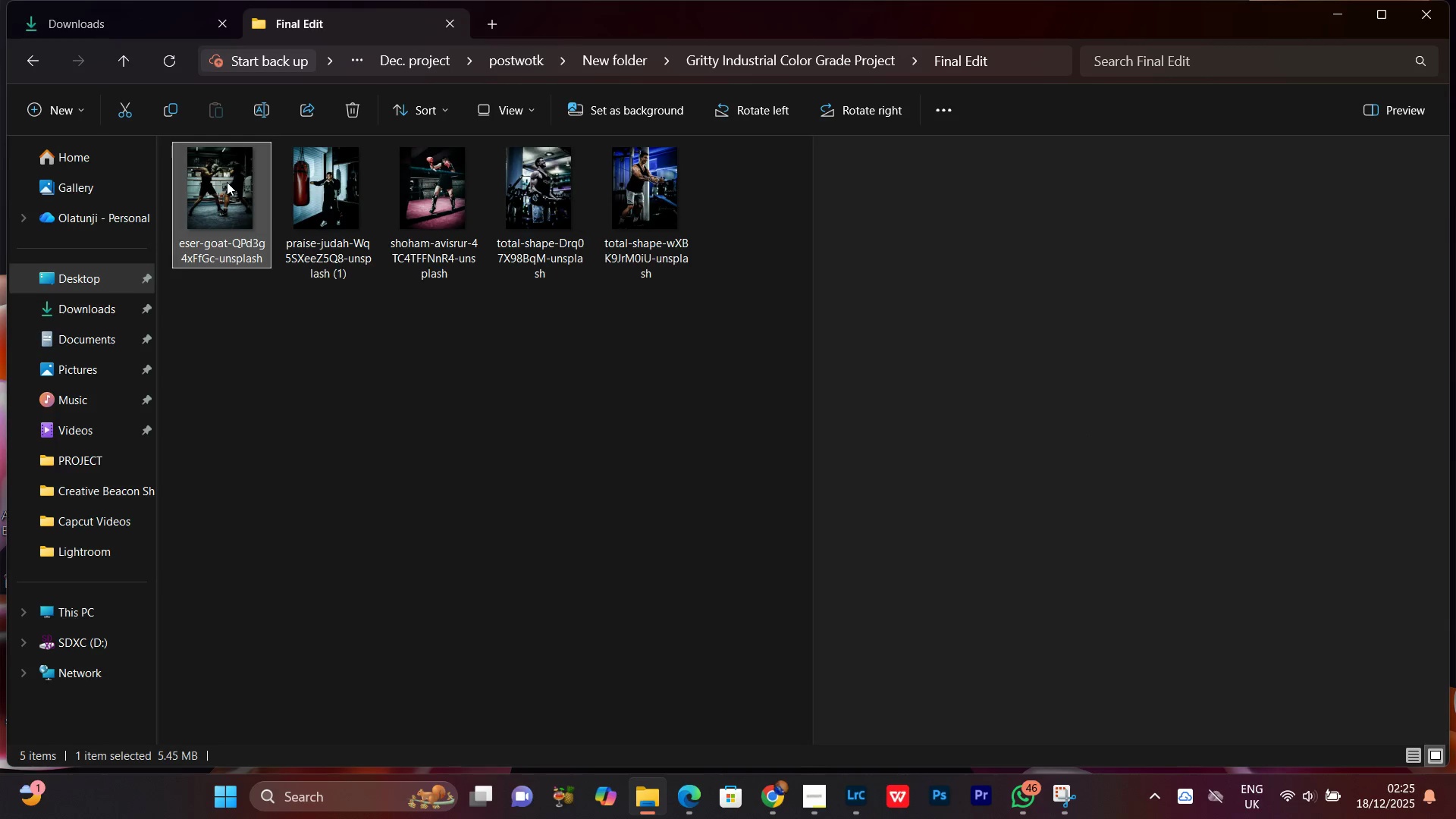 
right_click([227, 182])
 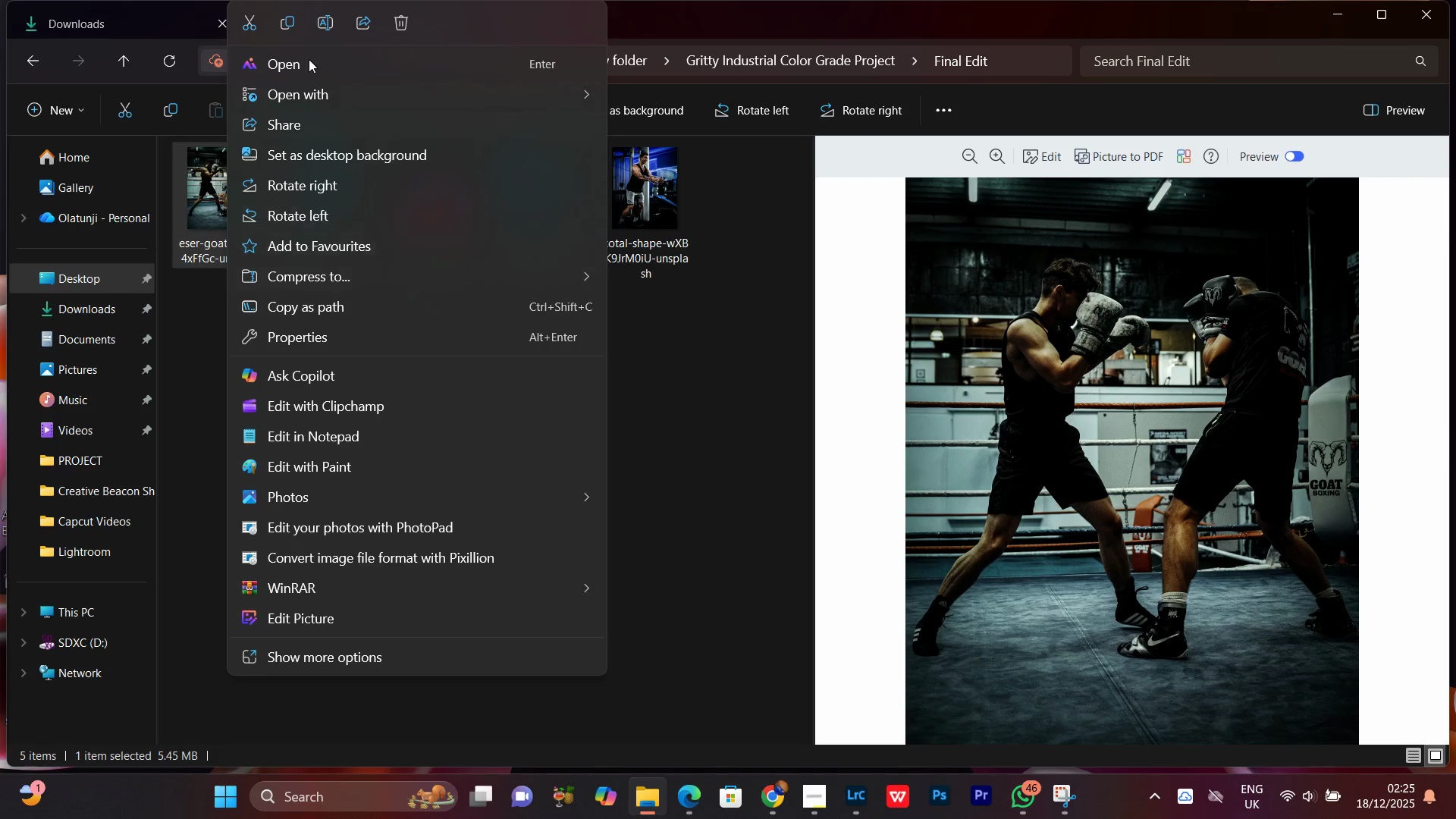 
left_click([327, 22])
 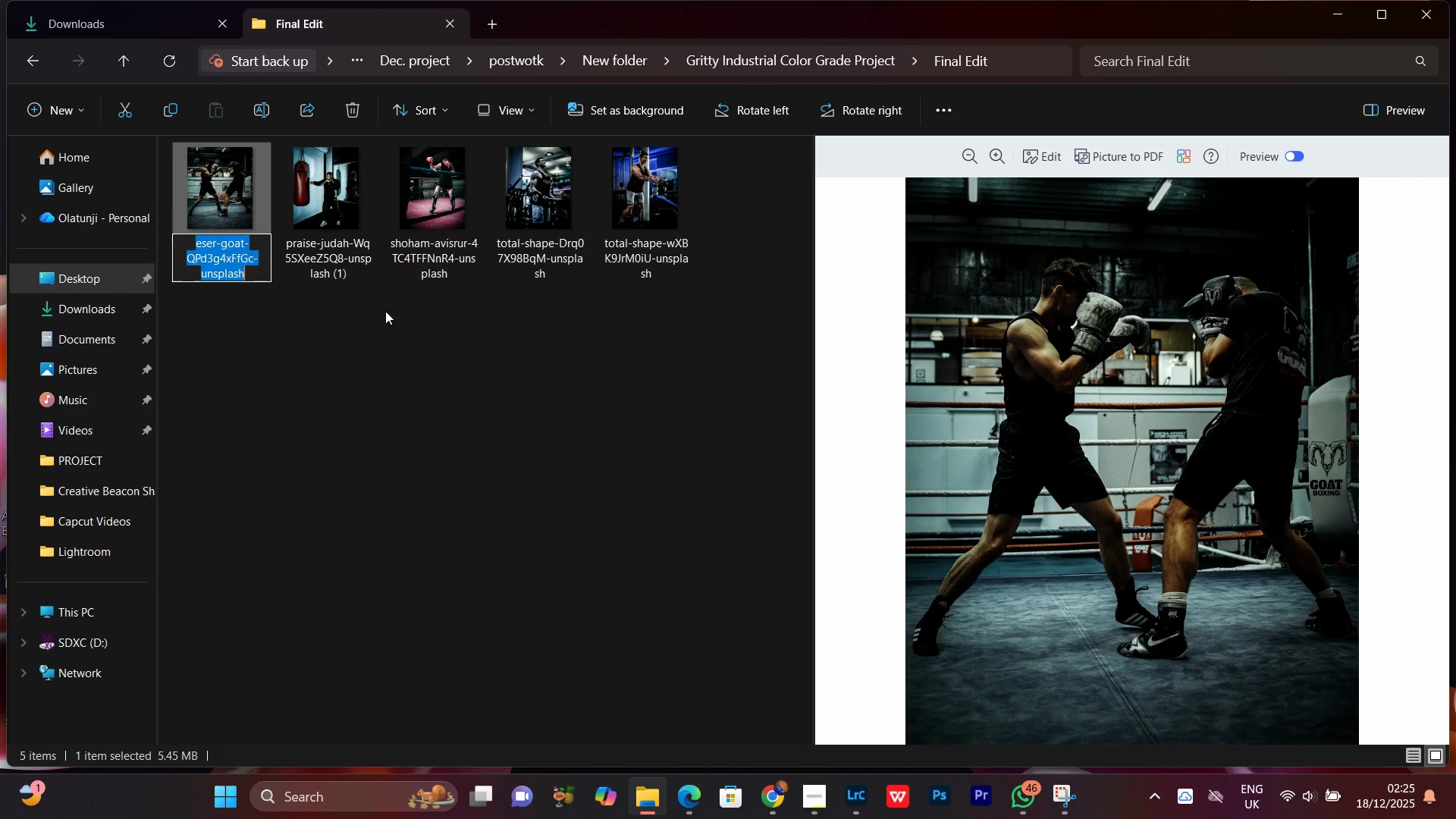 
key(Control+V)
 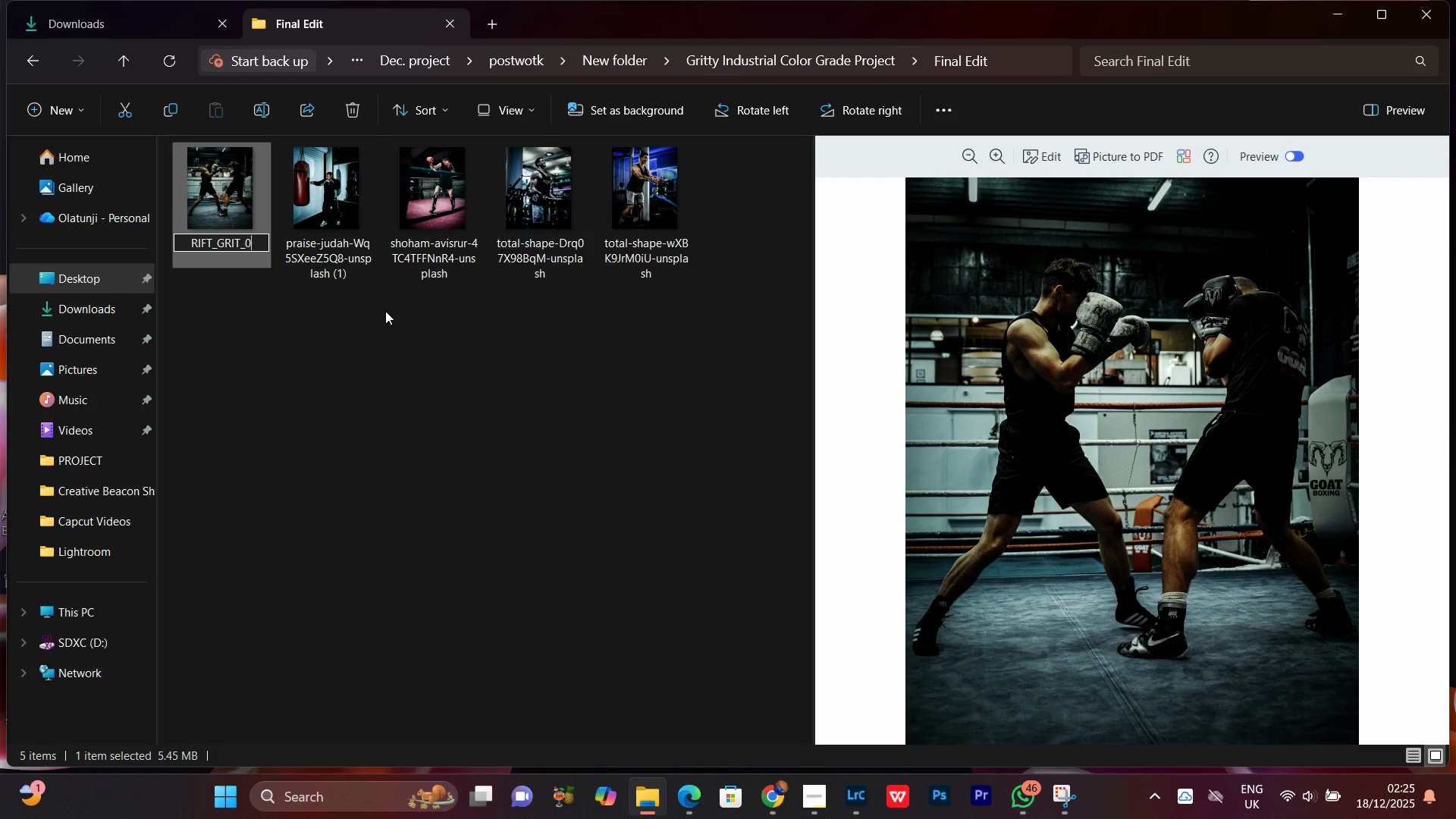 
key(1)
 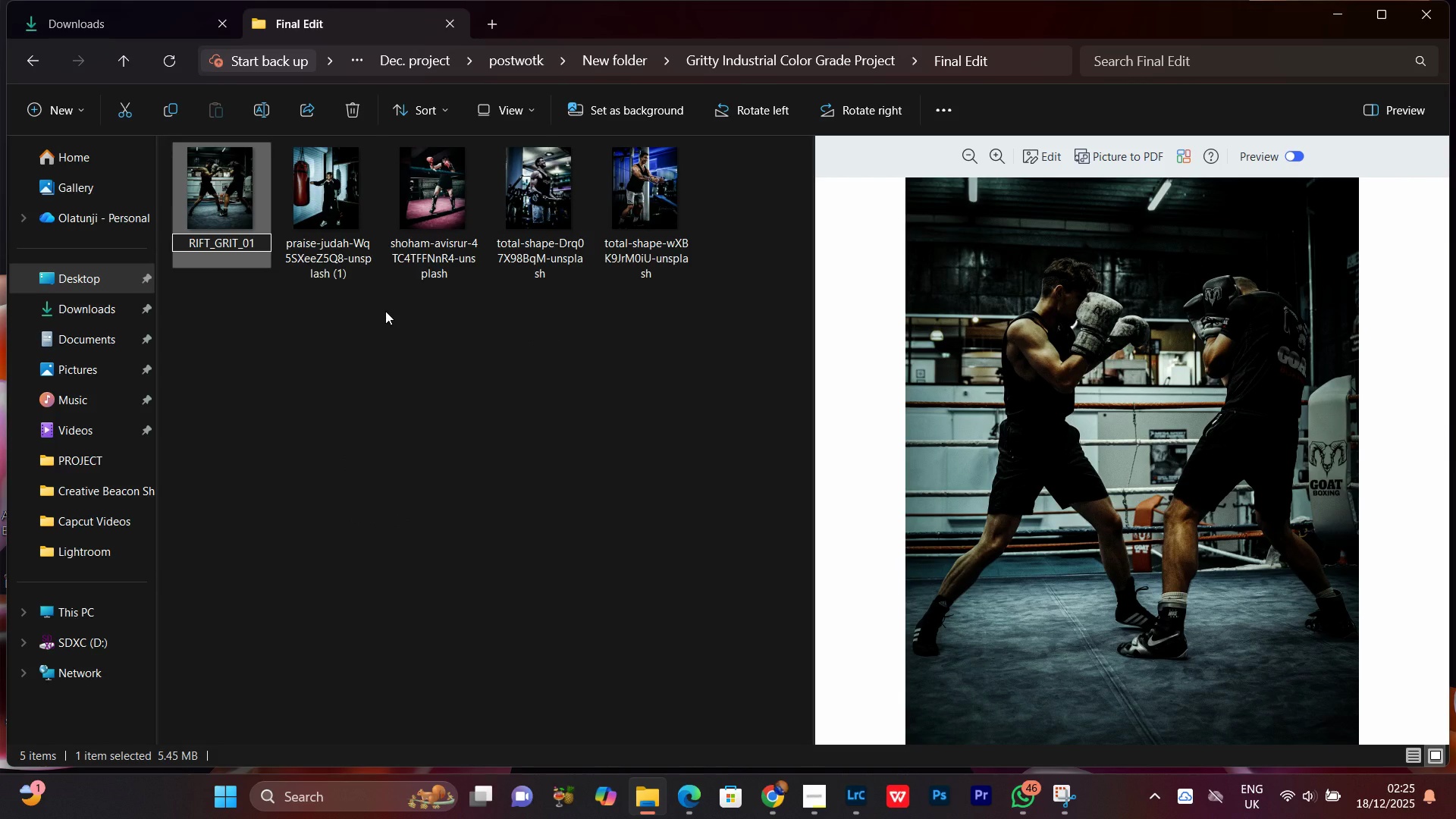 
key(Control+A)
 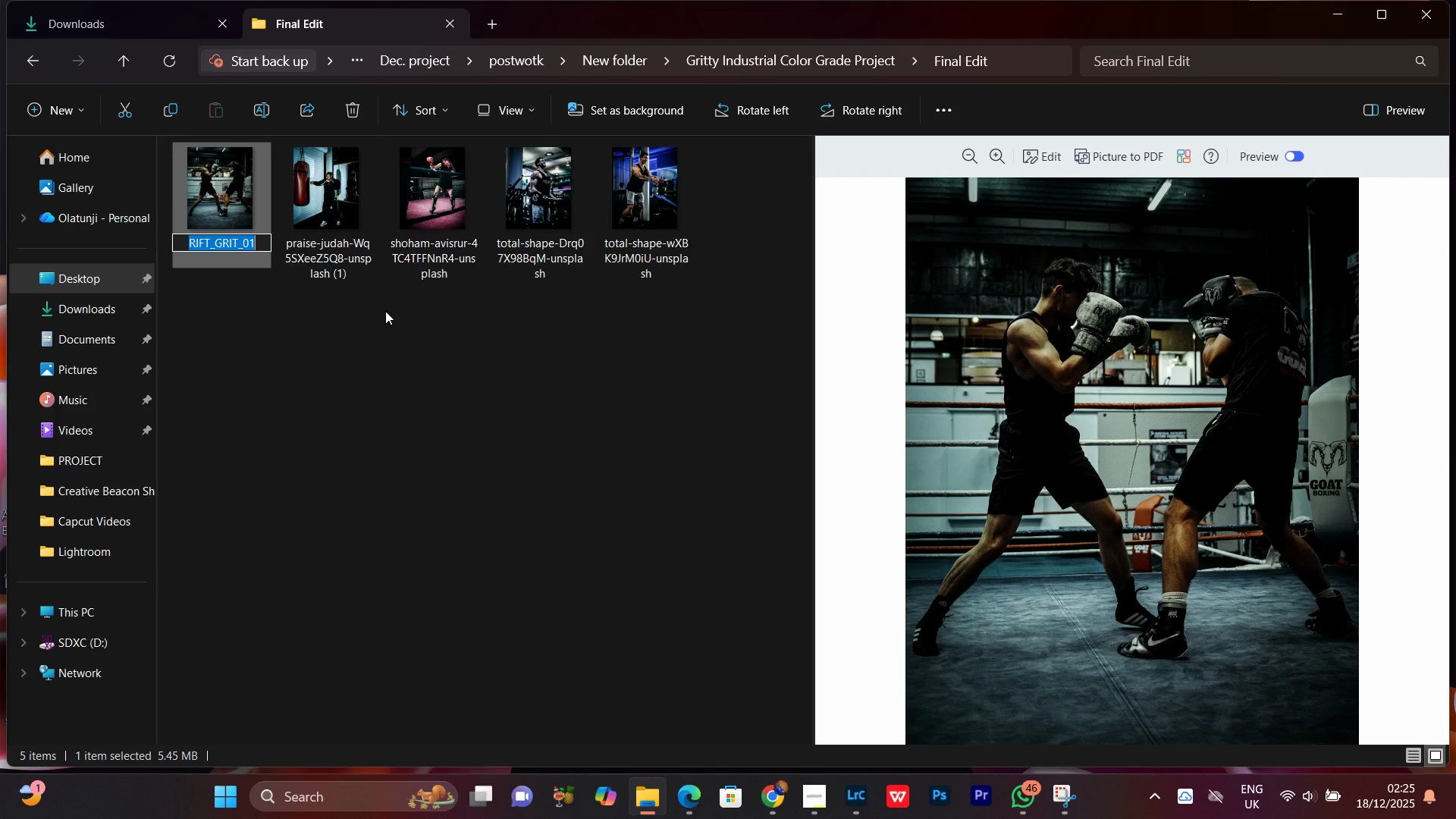 
key(Control+C)
 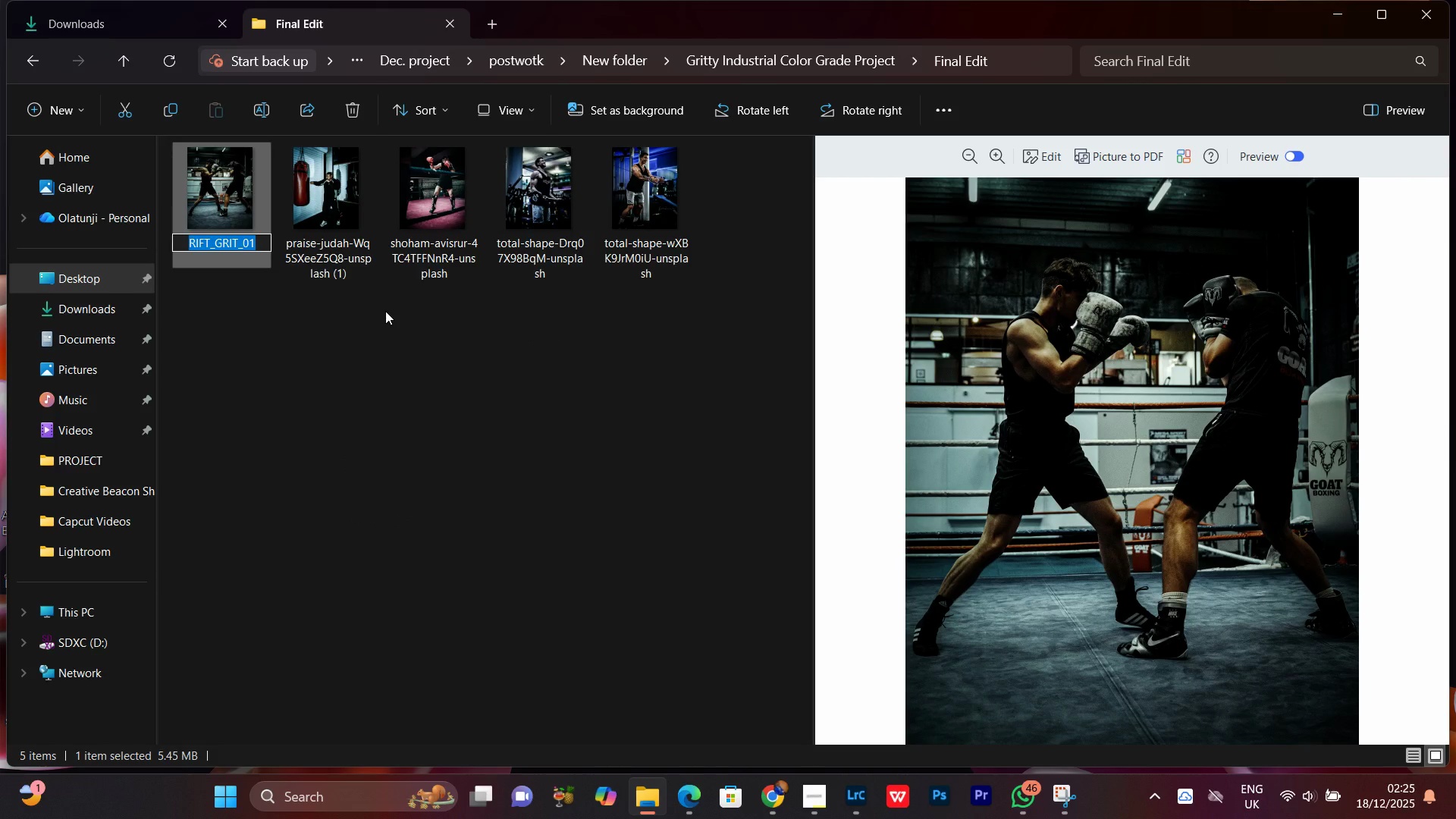 
key(Control+C)
 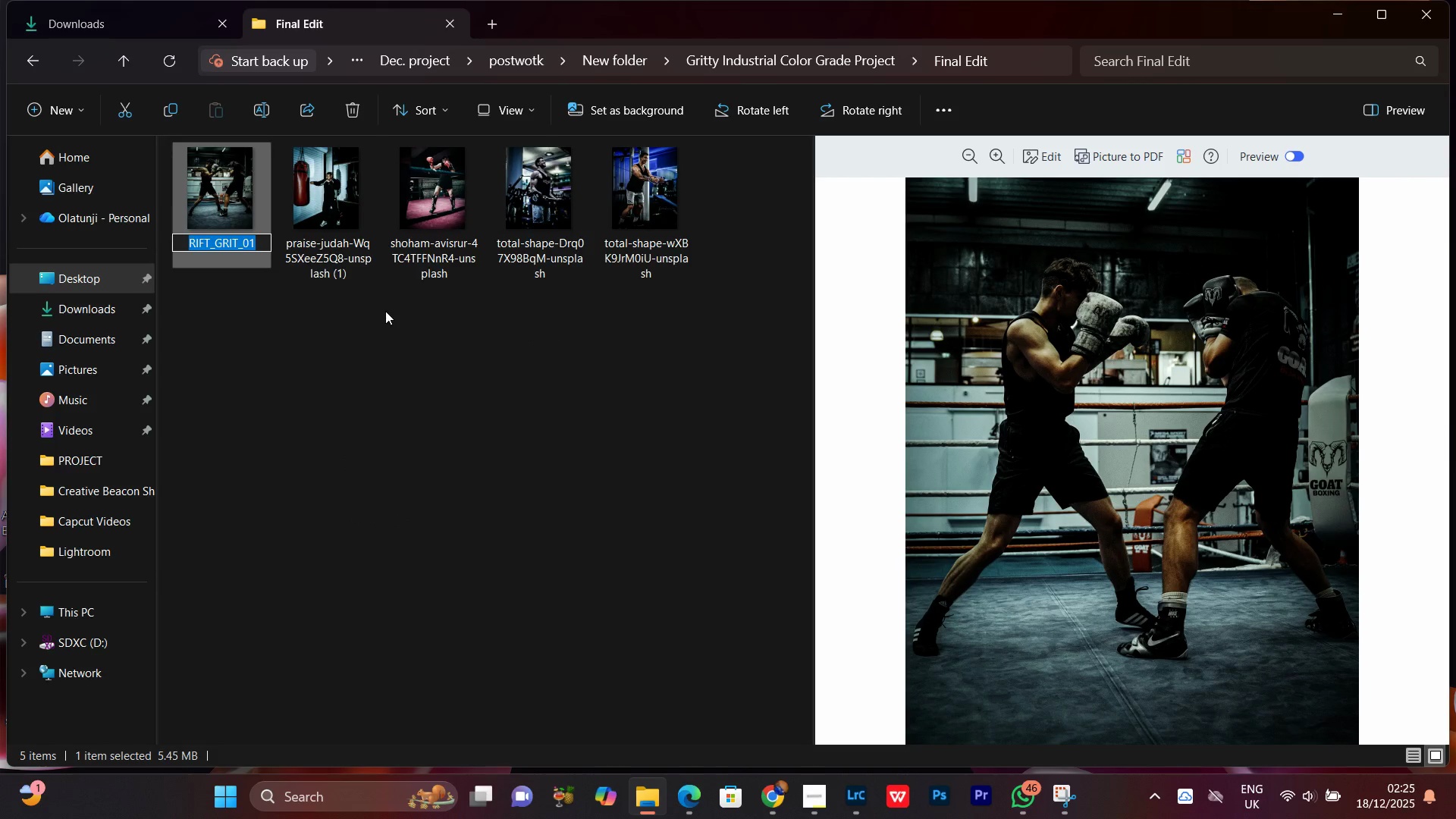 
key(Control+C)
 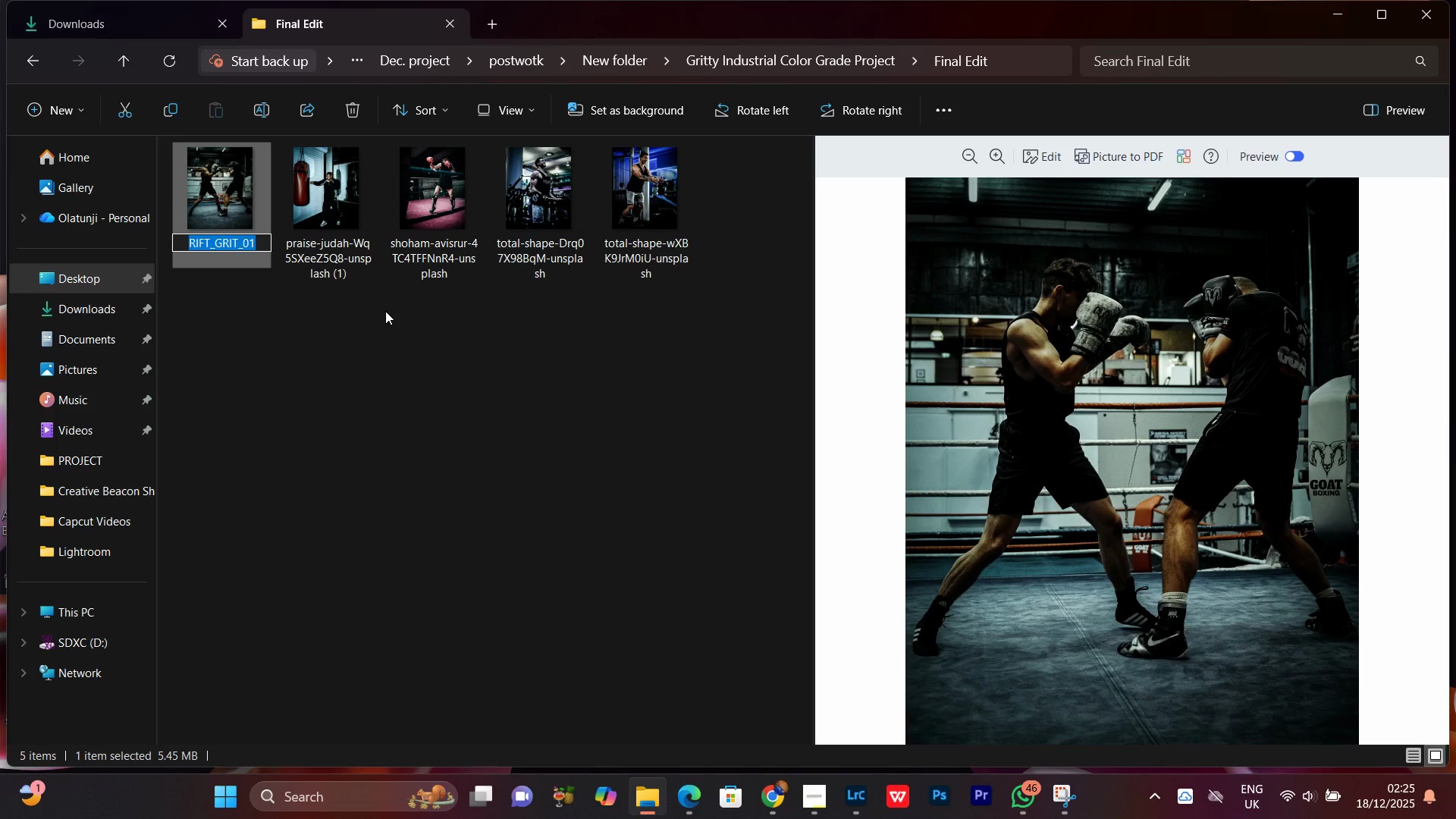 
key(ArrowRight)
 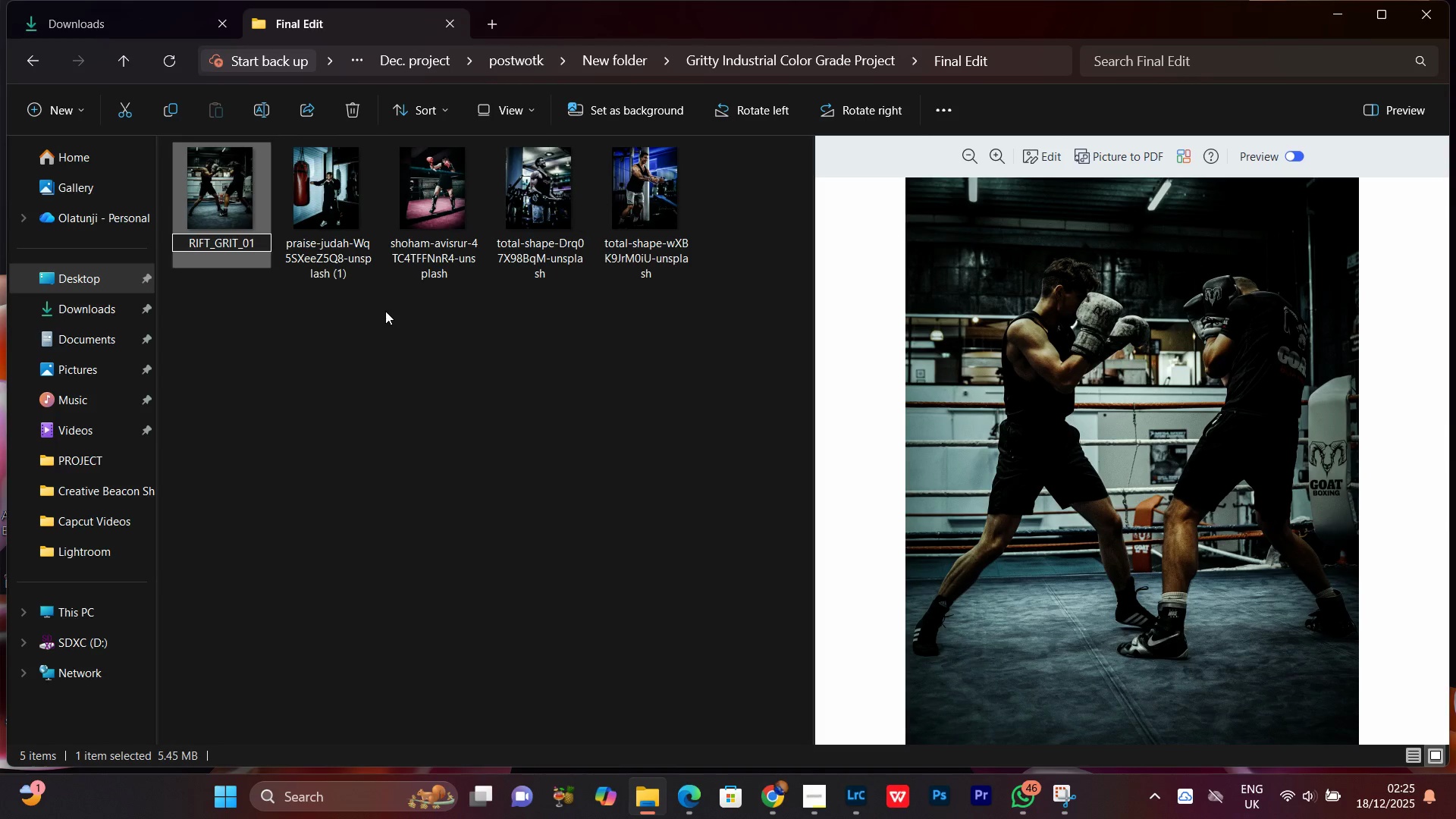 
key(Enter)
 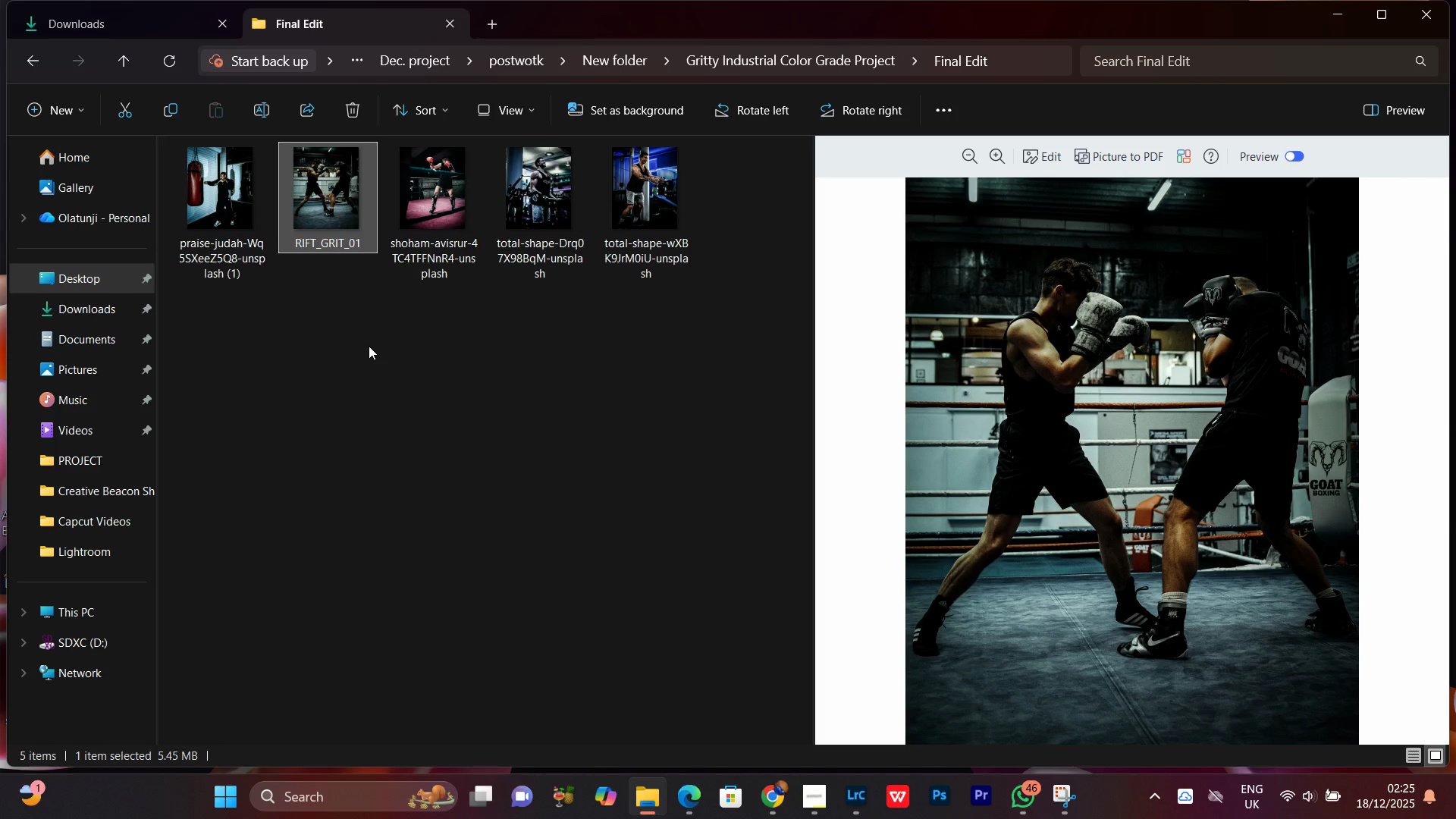 
left_click([210, 208])
 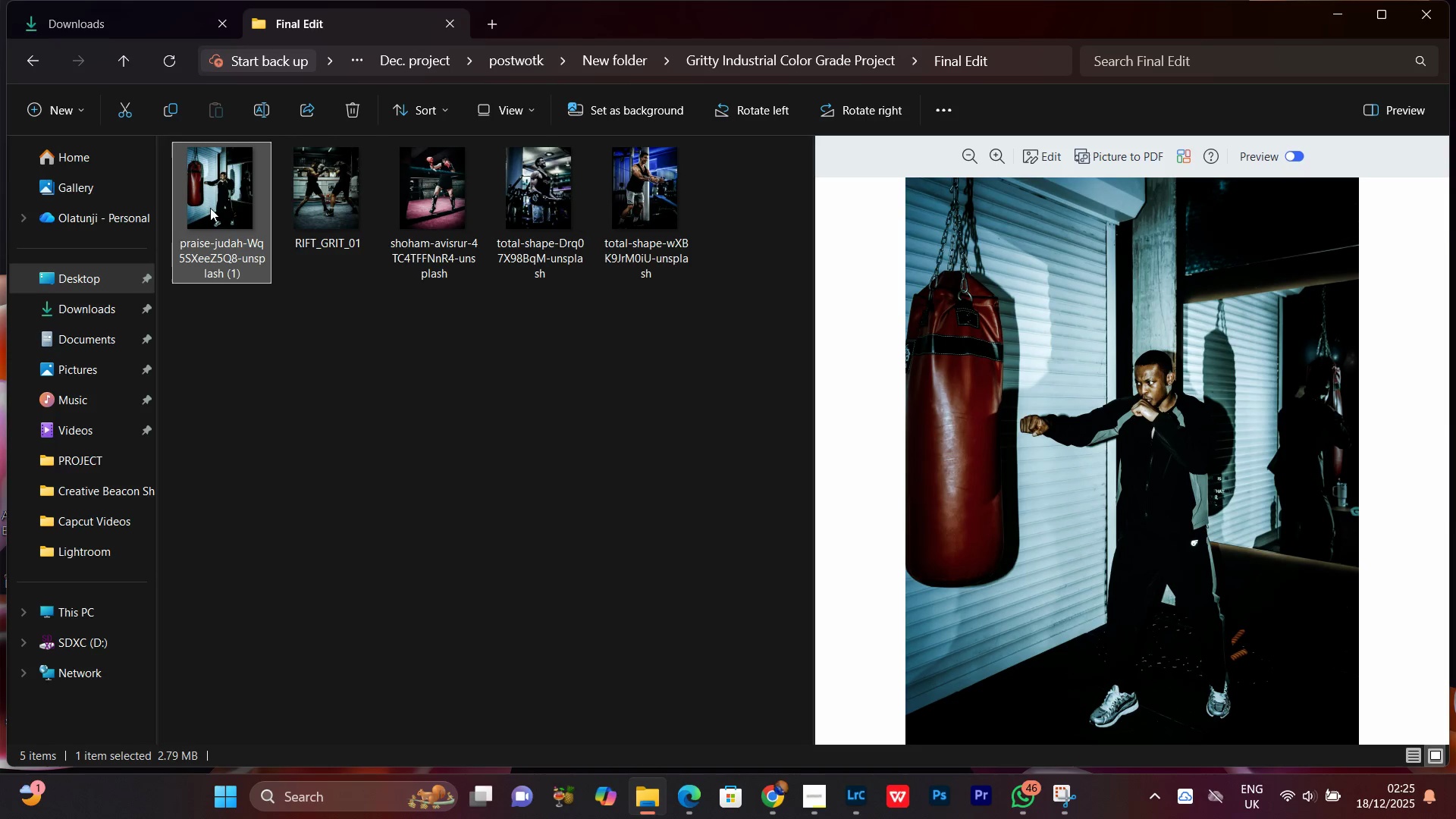 
right_click([210, 208])
 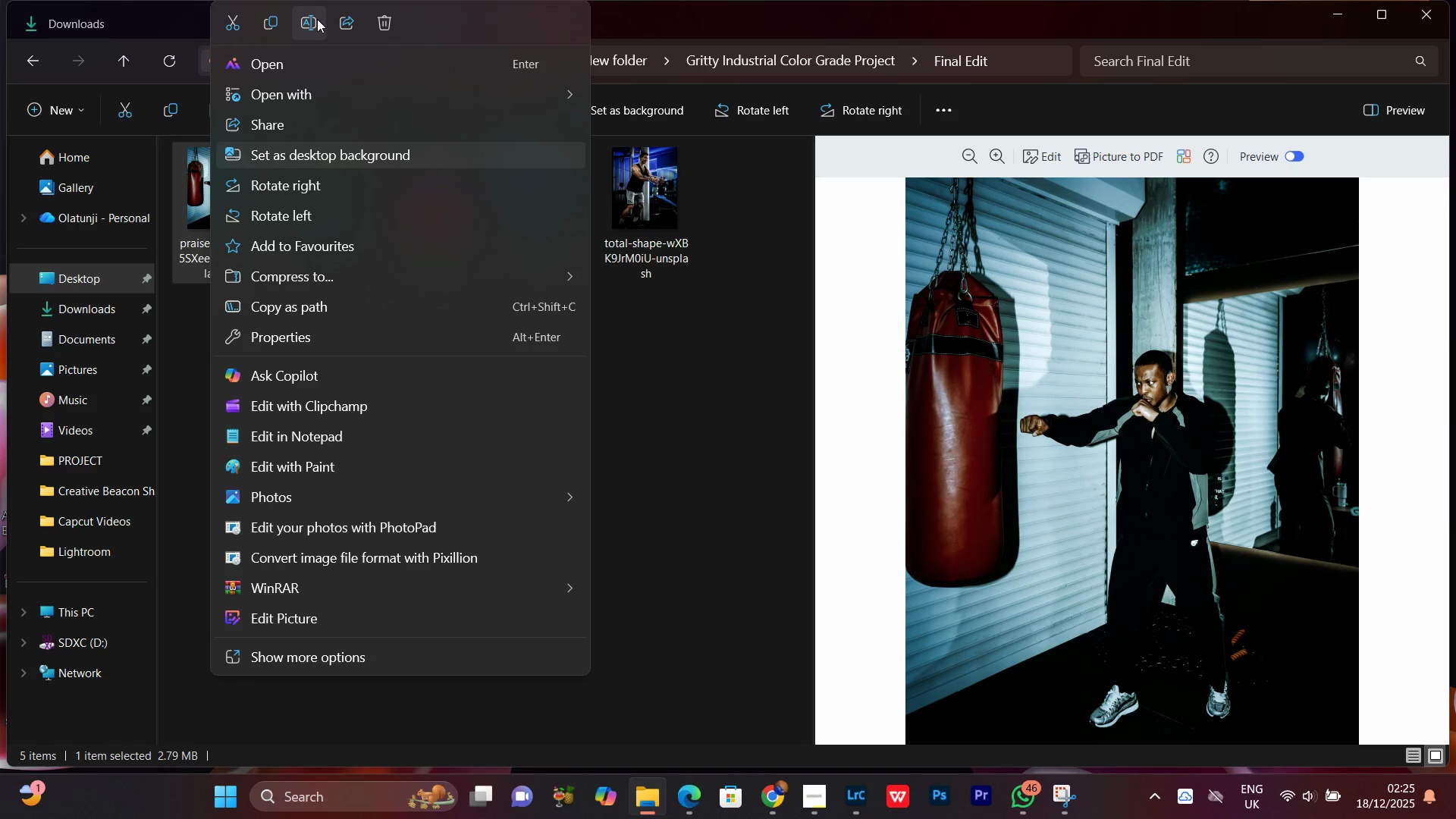 
left_click([309, 24])
 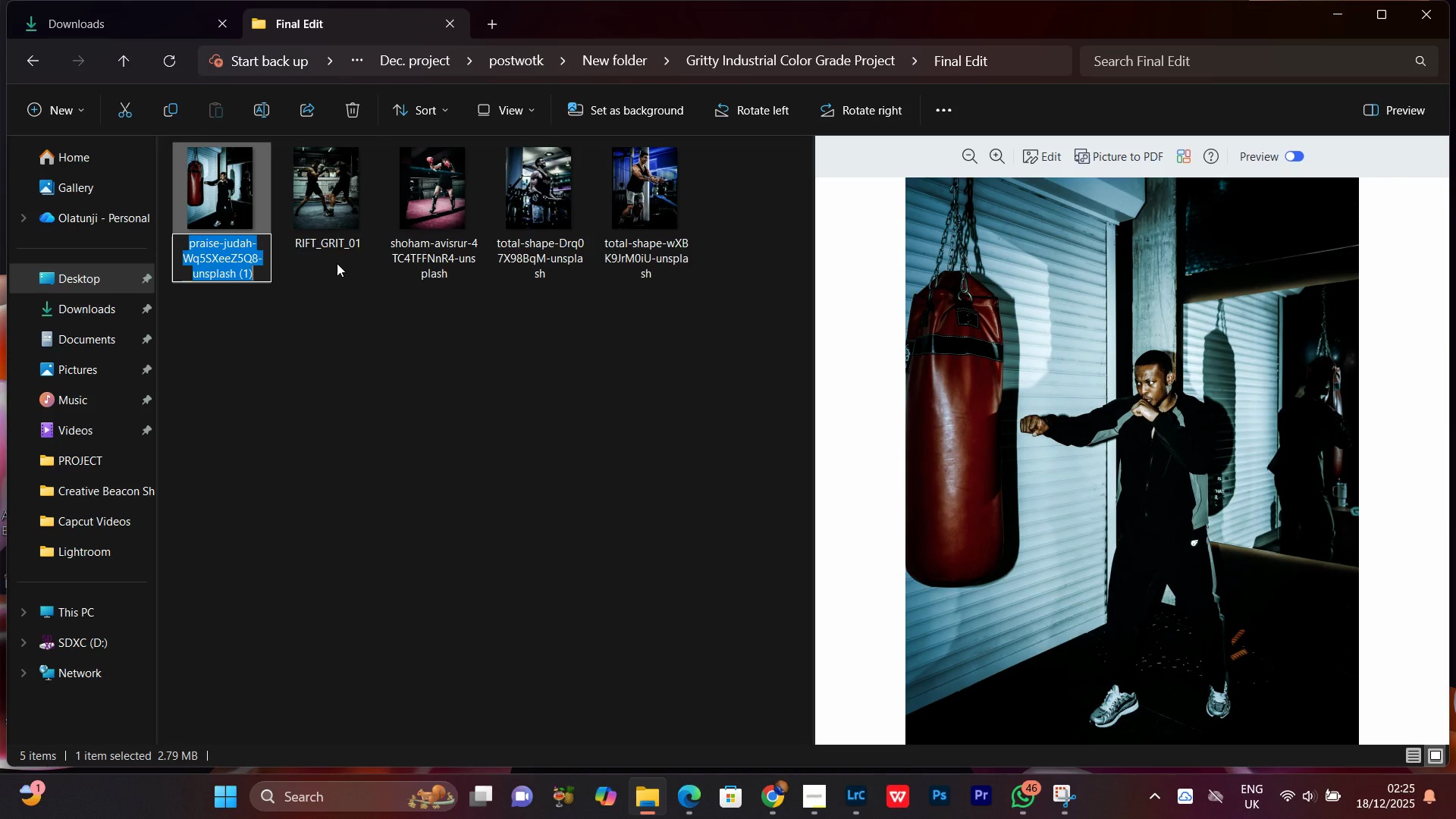 
key(Control+V)
 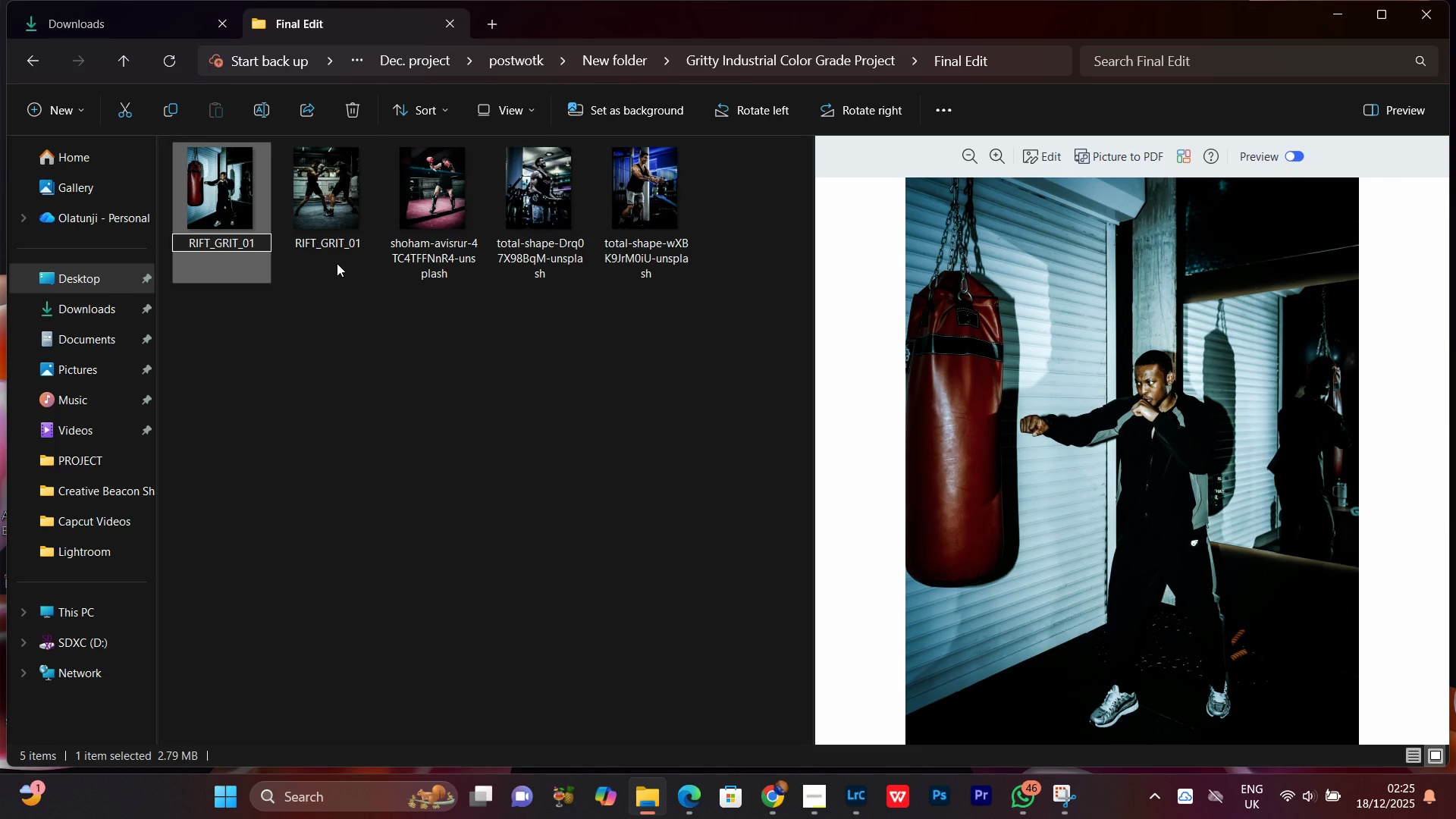 
key(Backspace)
 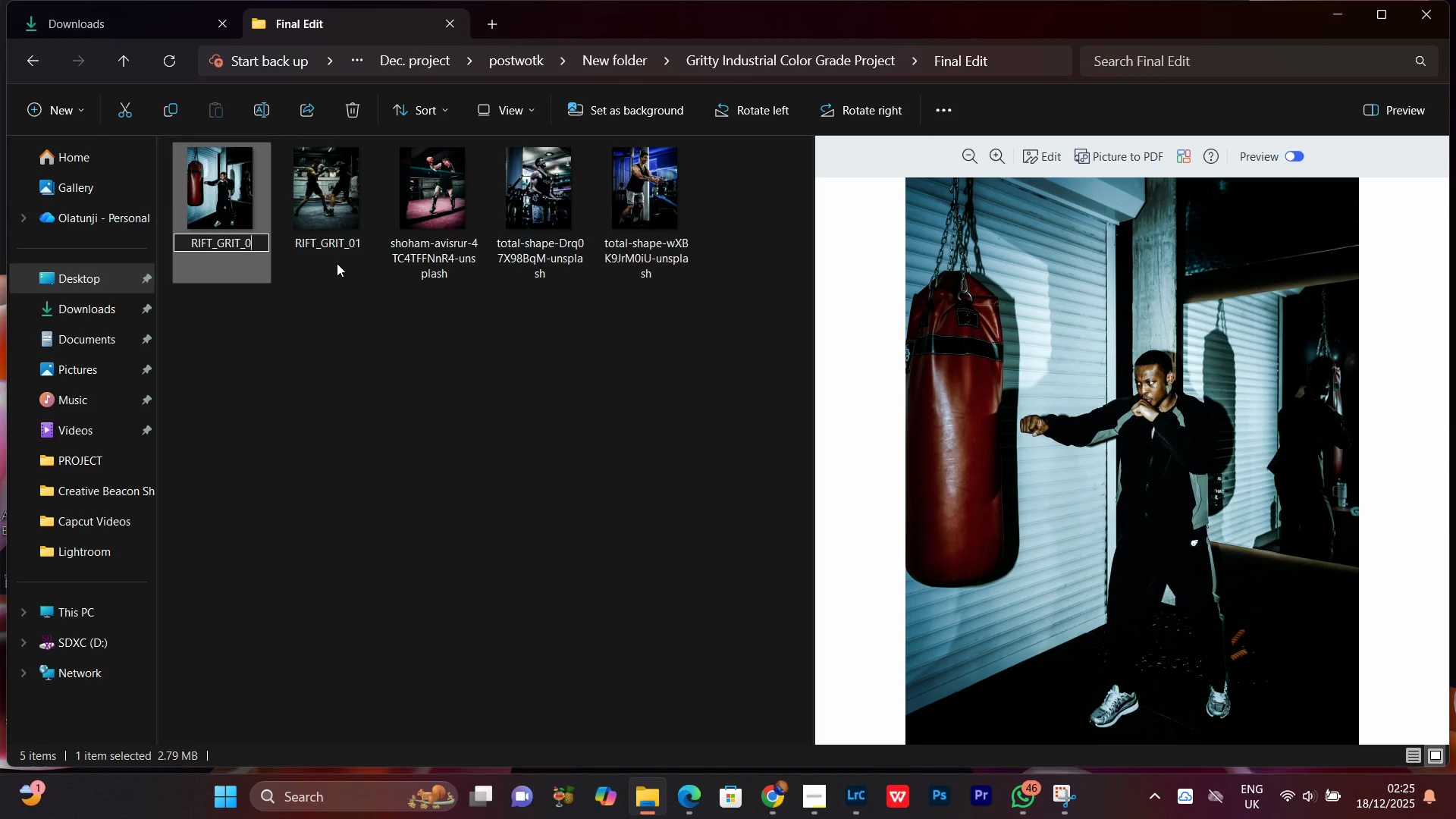 
key(2)
 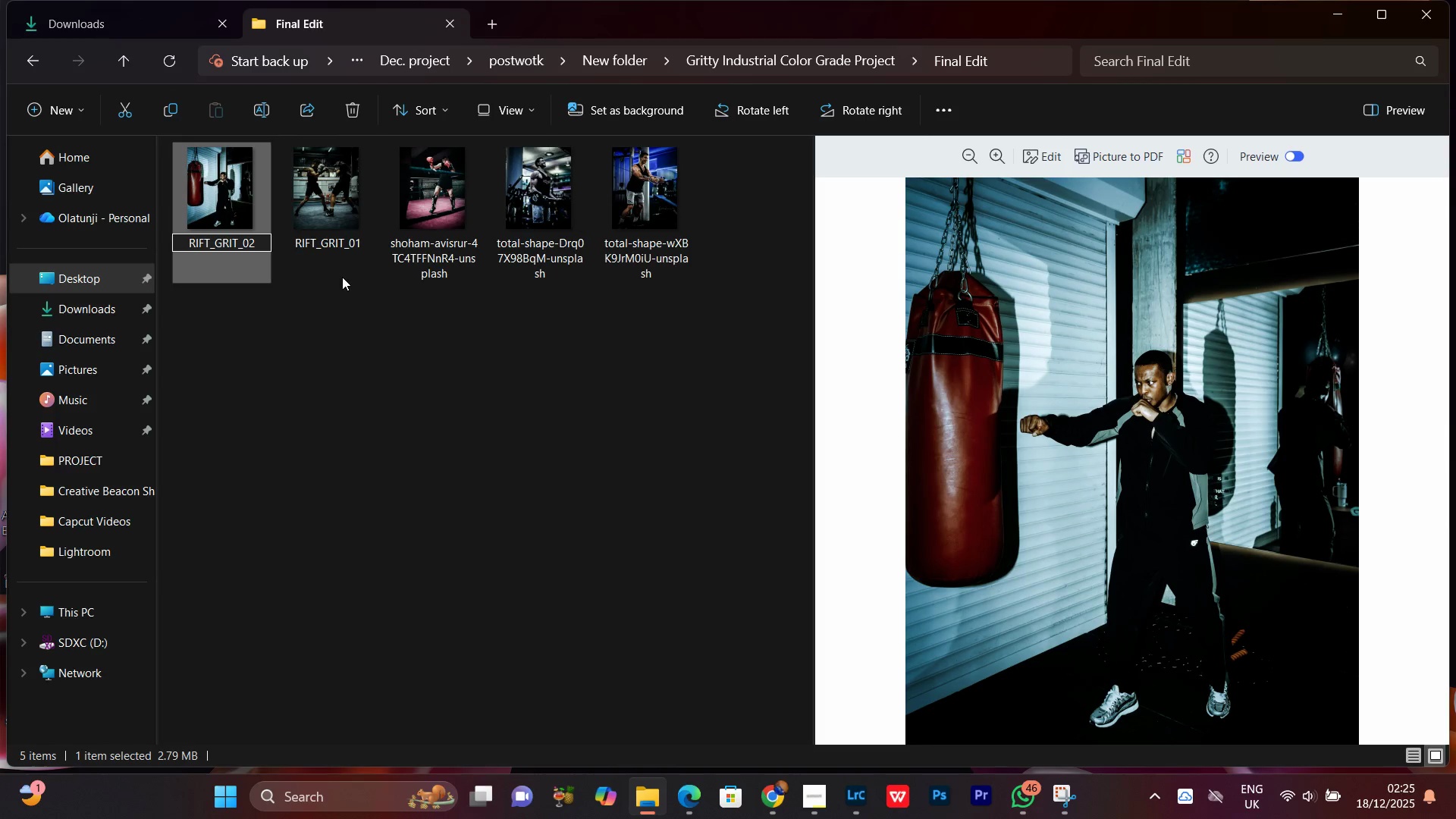 
key(Enter)
 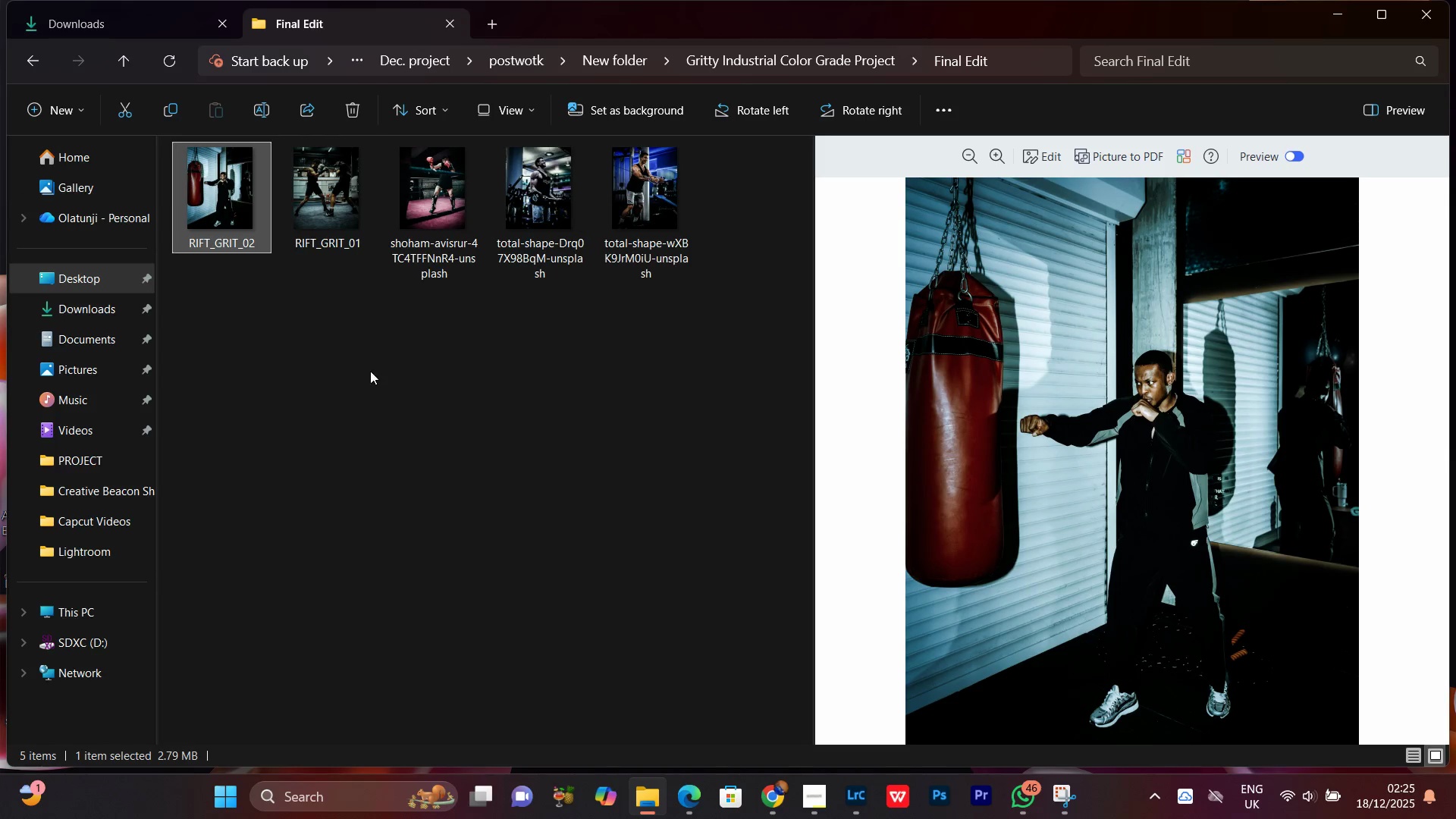 
left_click([441, 212])
 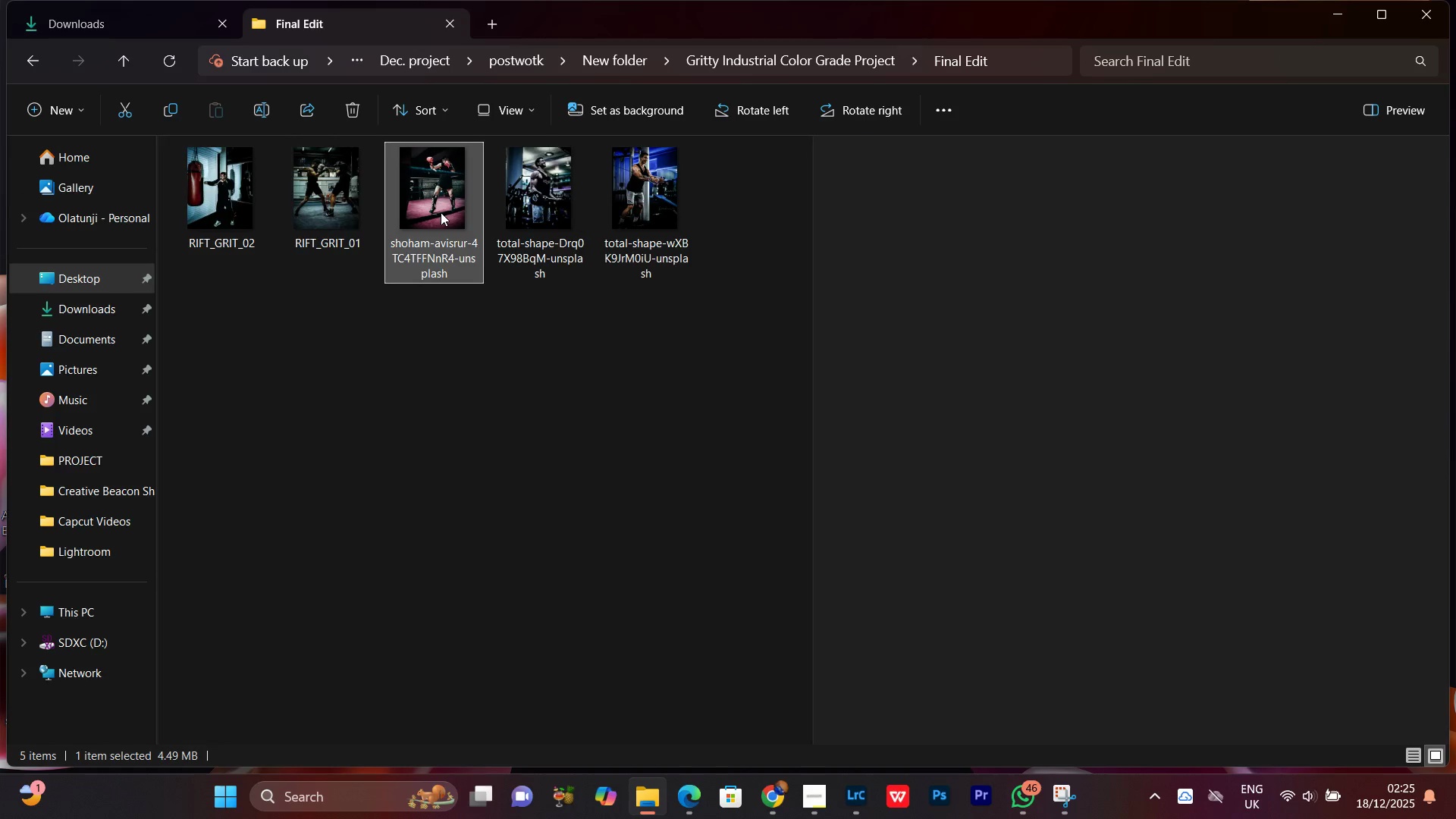 
right_click([441, 212])
 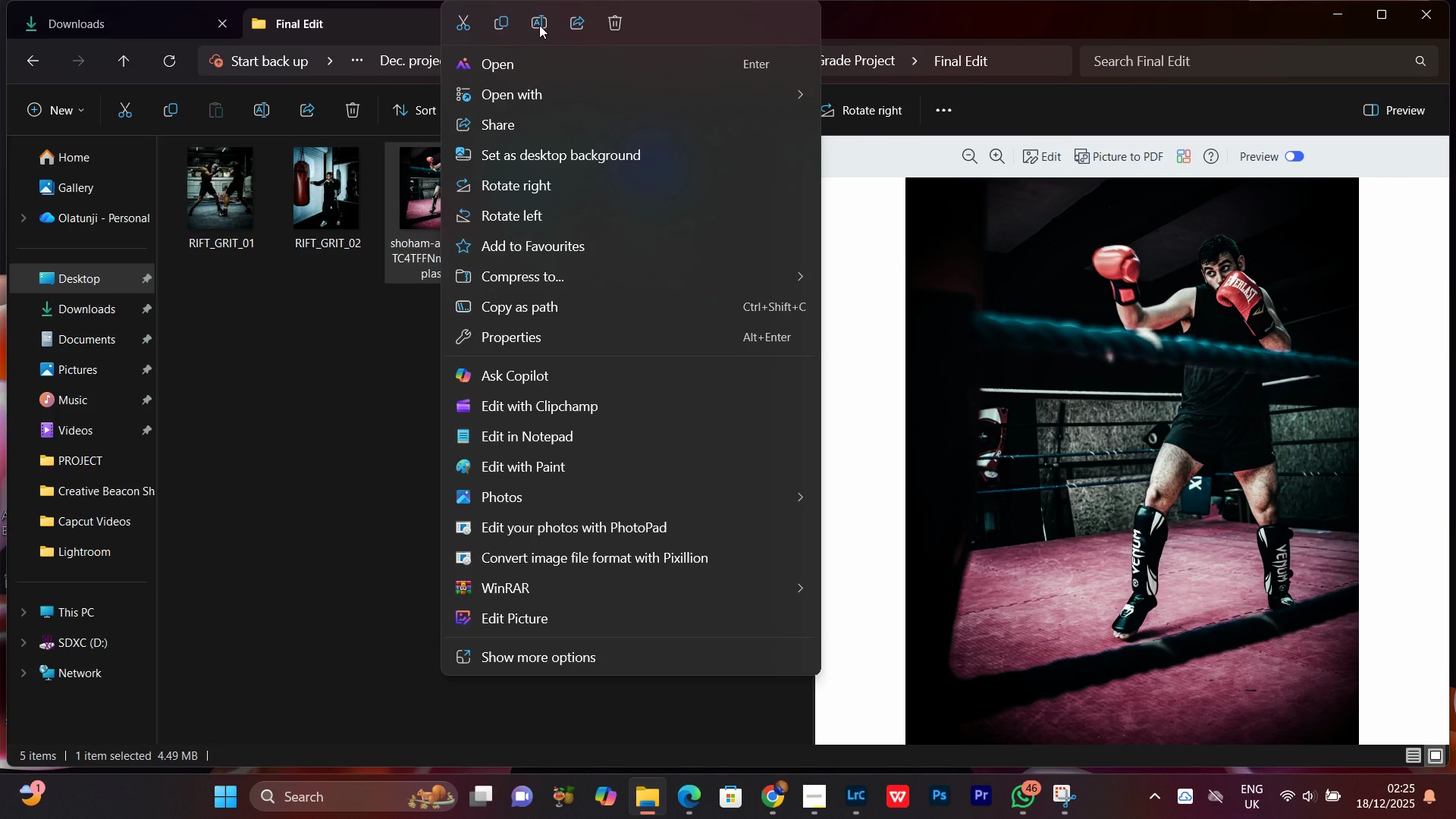 
left_click([538, 18])
 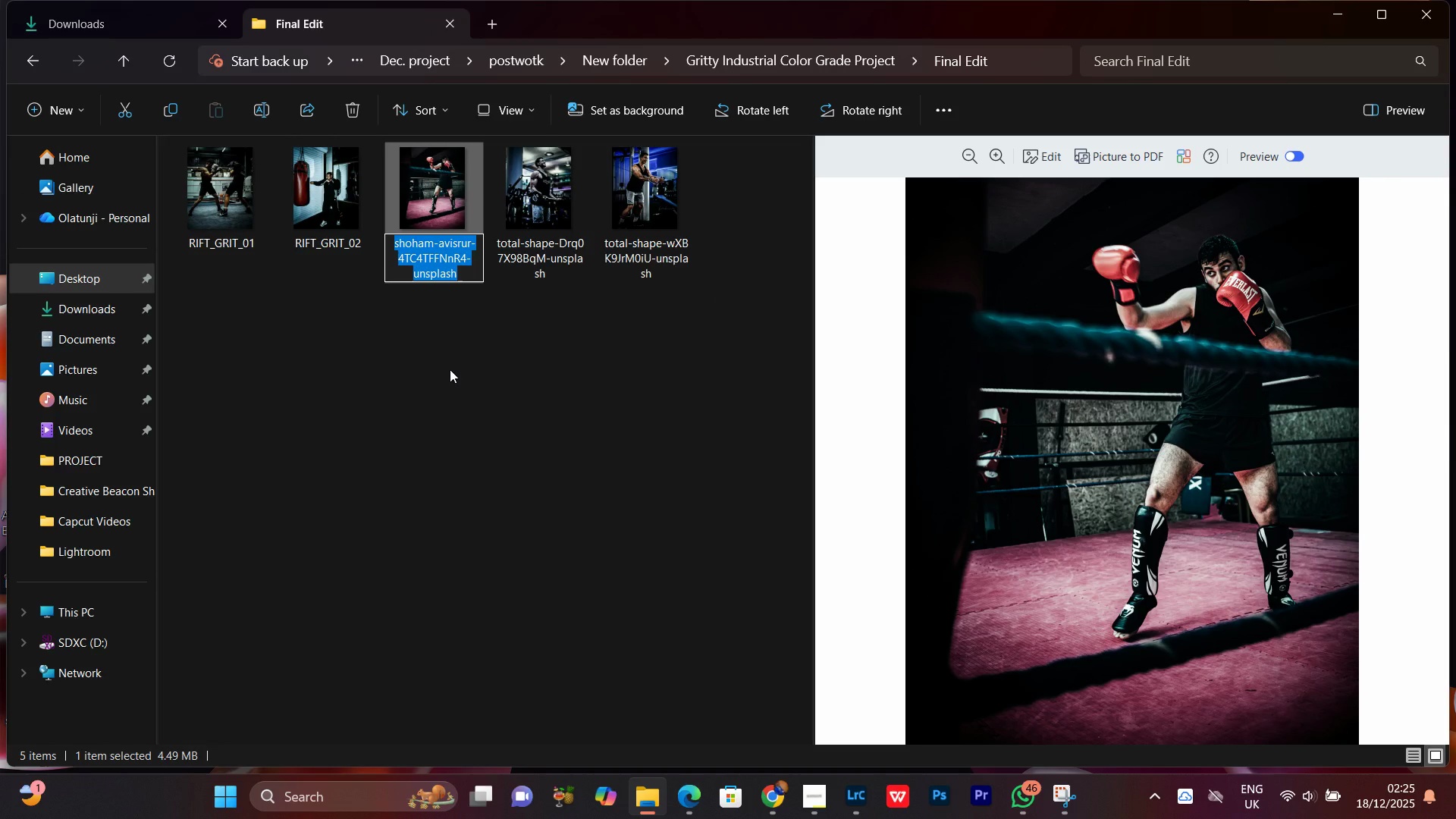 
key(Control+V)
 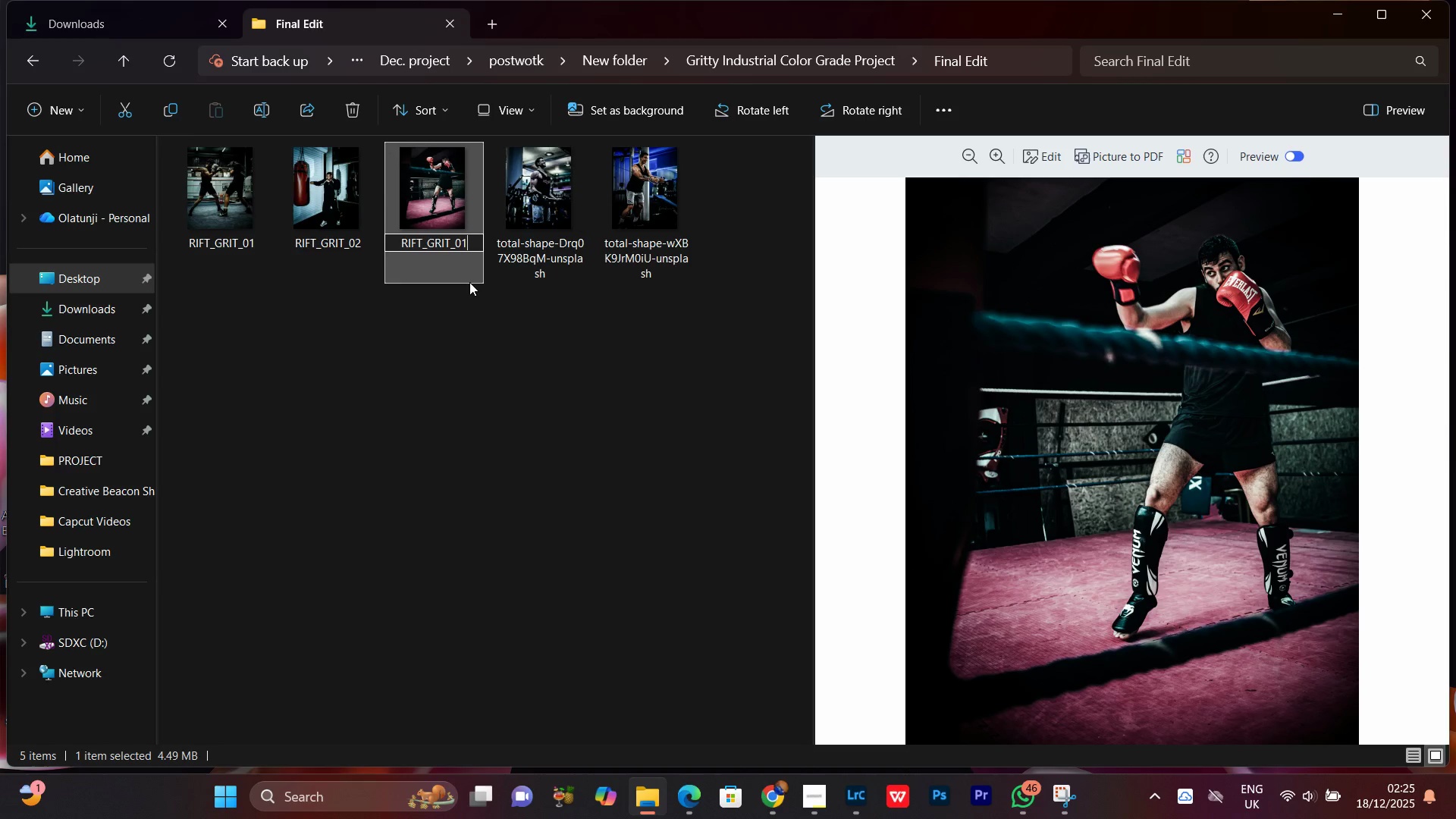 
key(Backspace)
 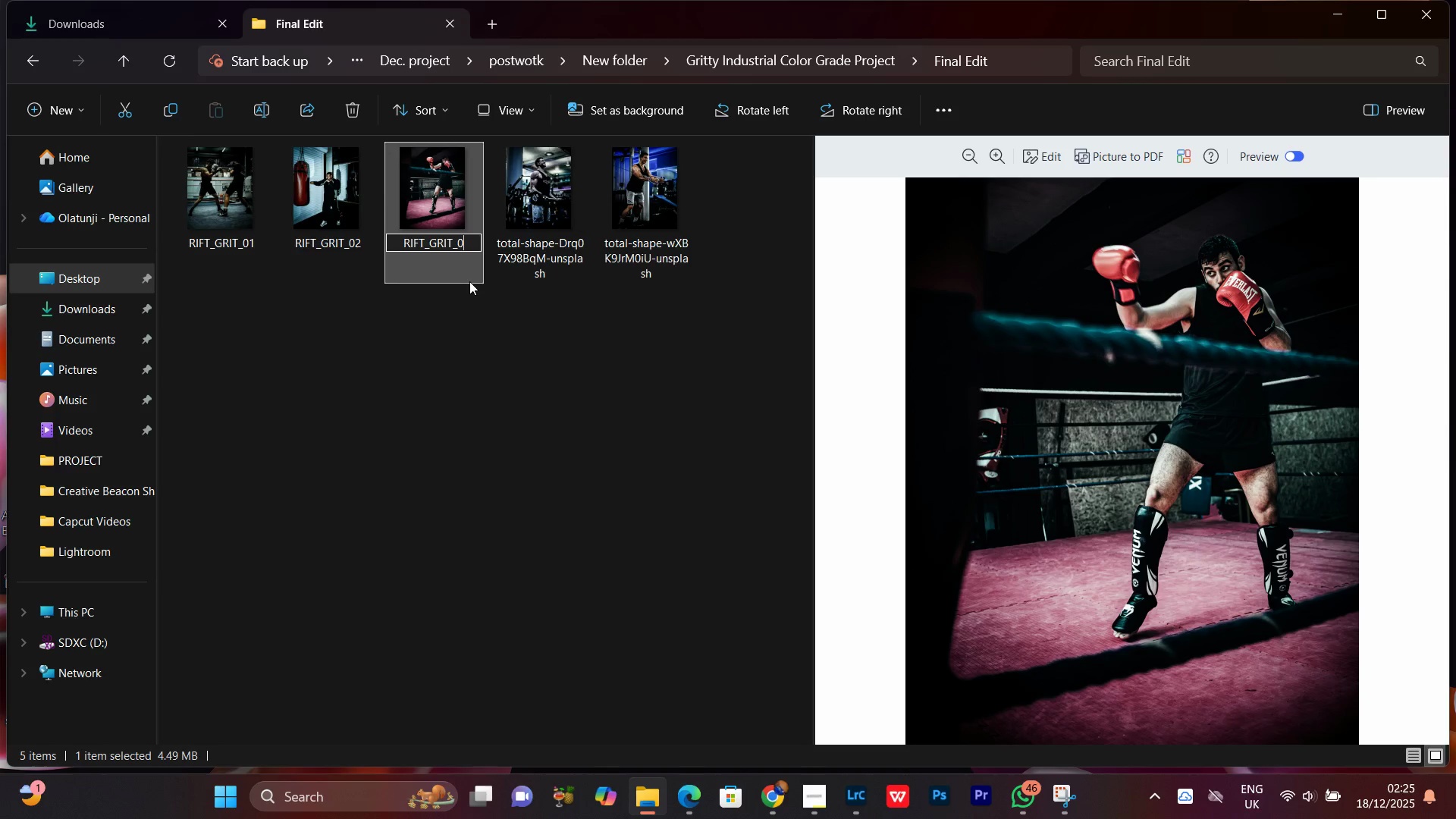 
key(3)
 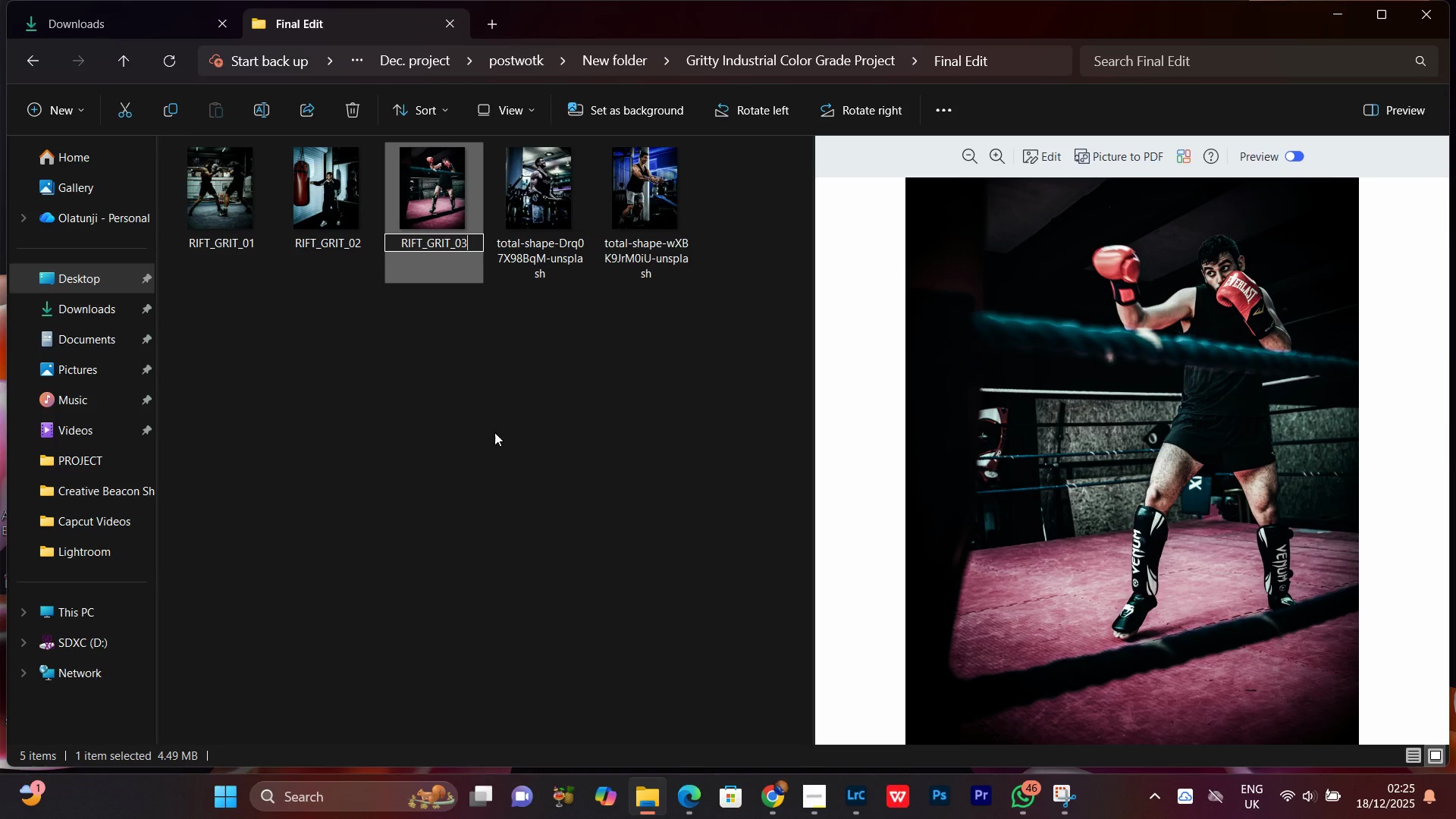 
left_click([494, 432])
 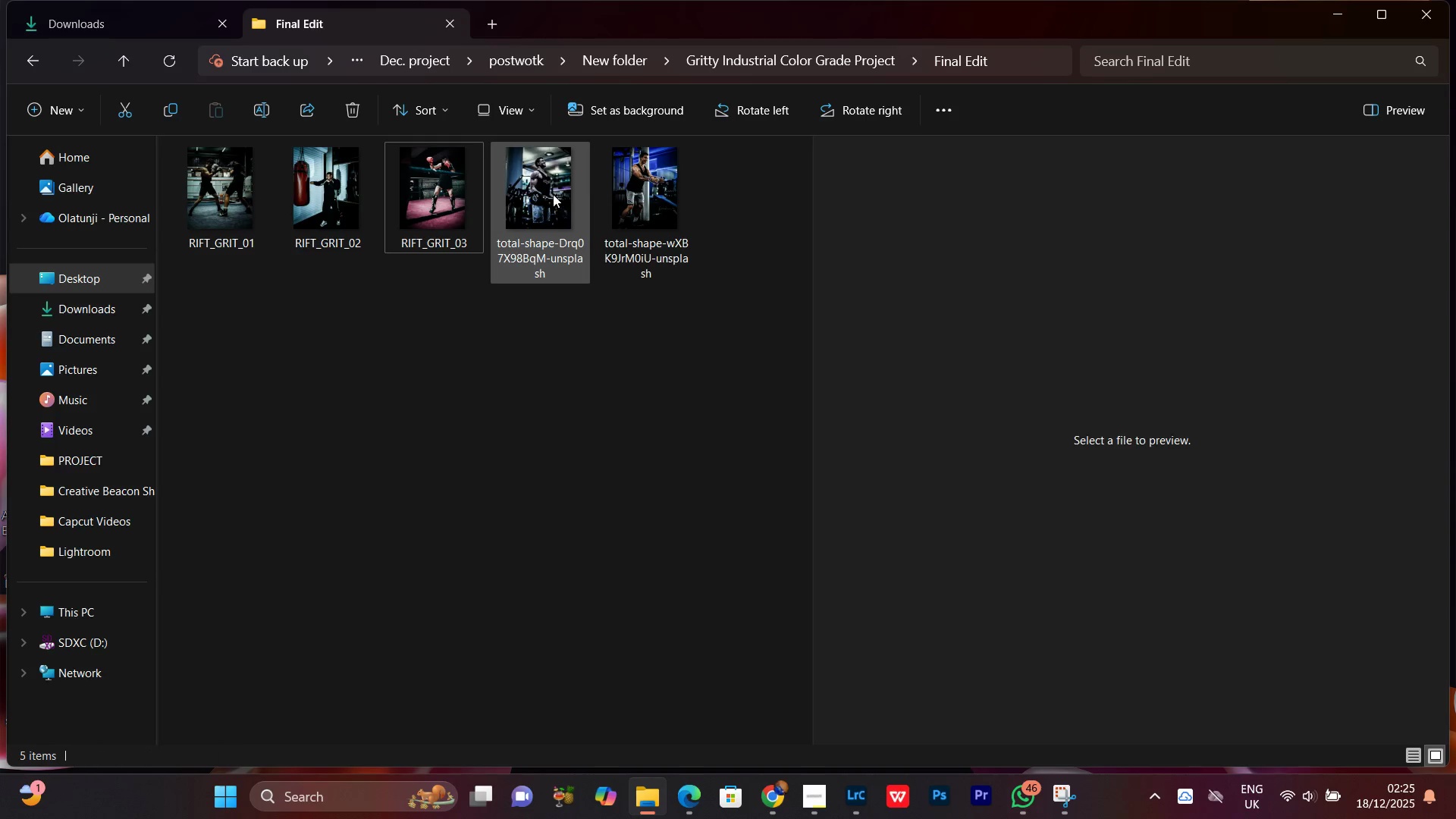 
left_click([553, 194])
 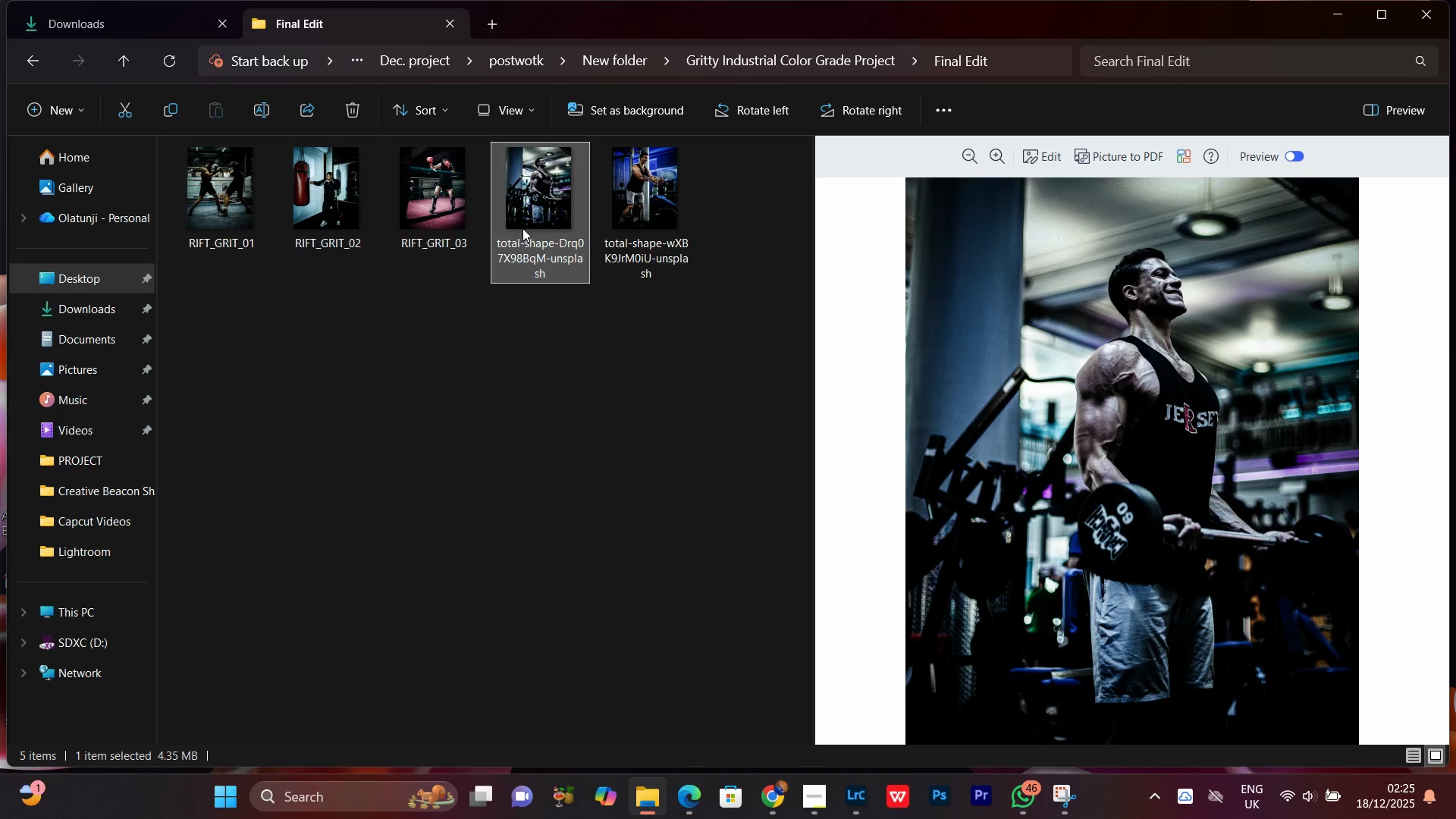 
right_click([522, 164])
 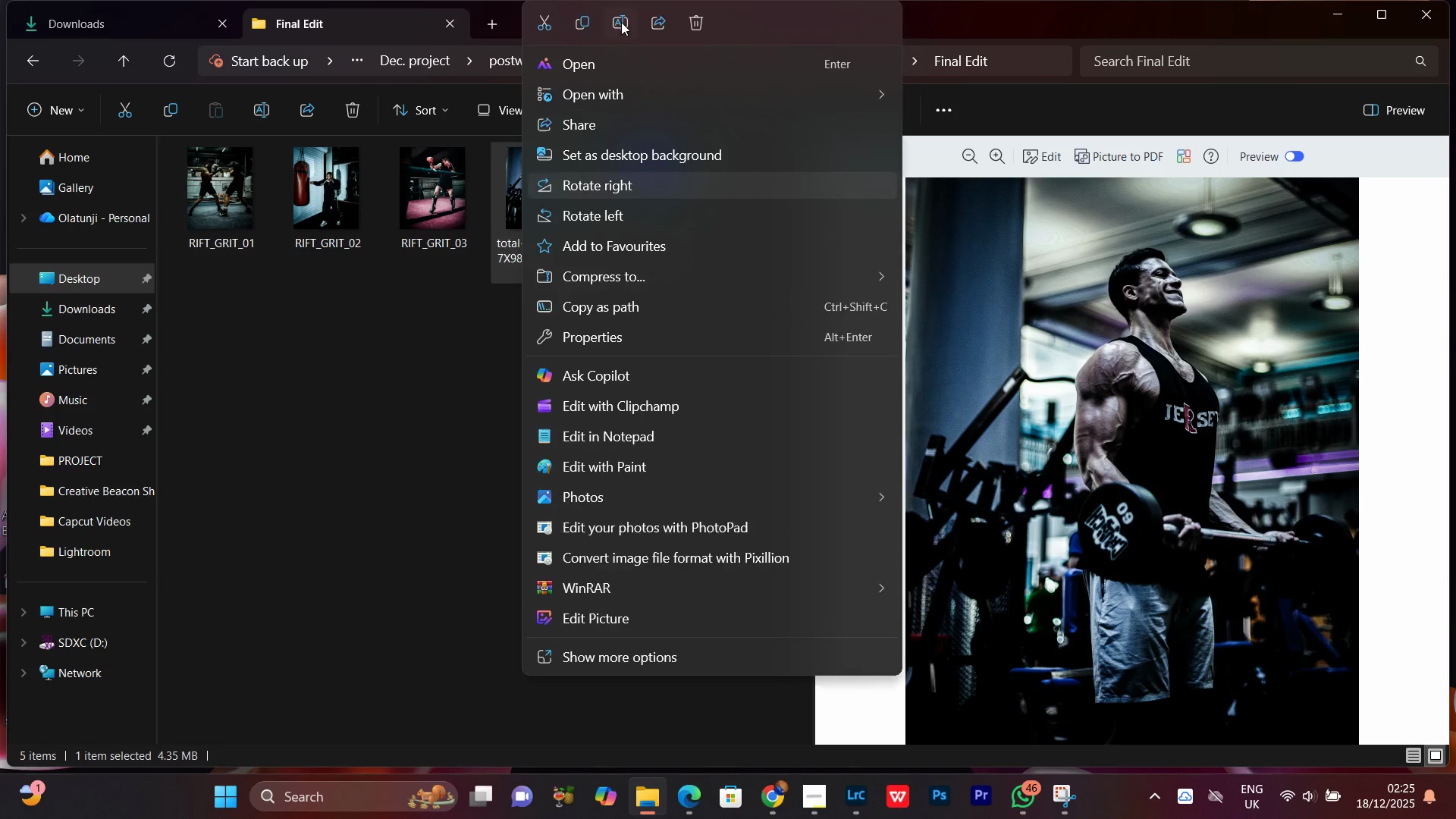 
left_click([621, 22])
 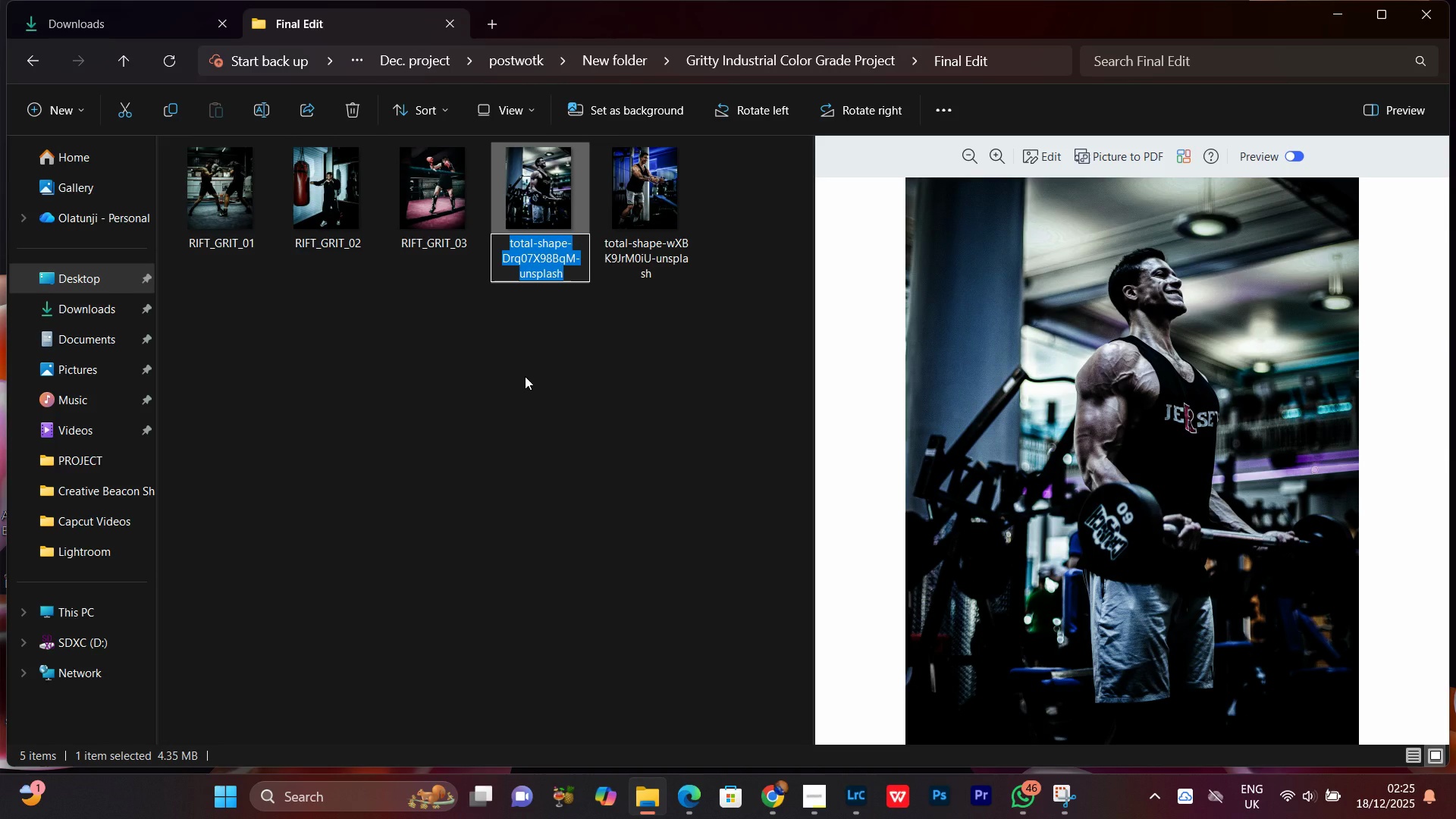 
key(Control+V)
 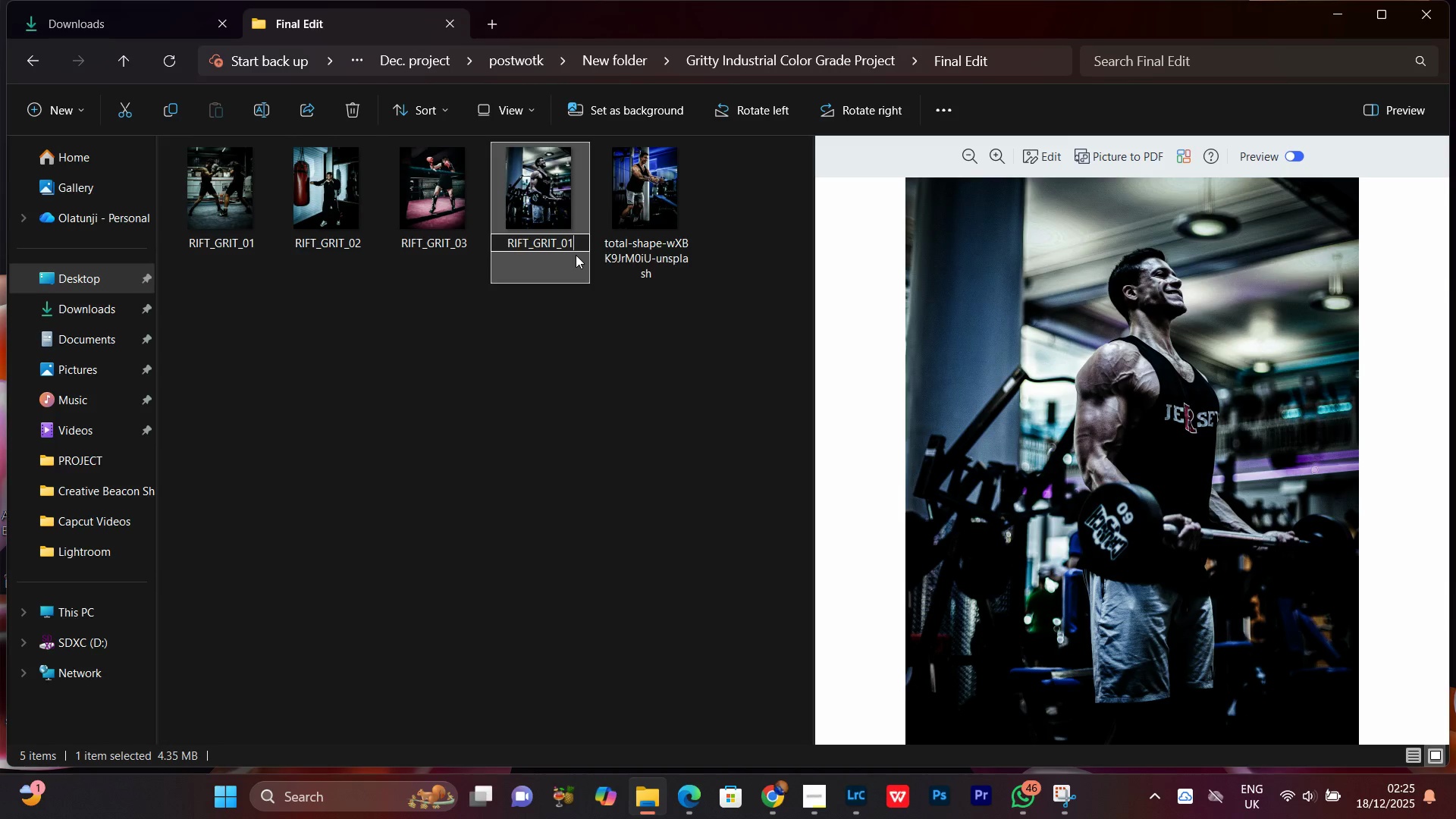 
key(Backspace)
 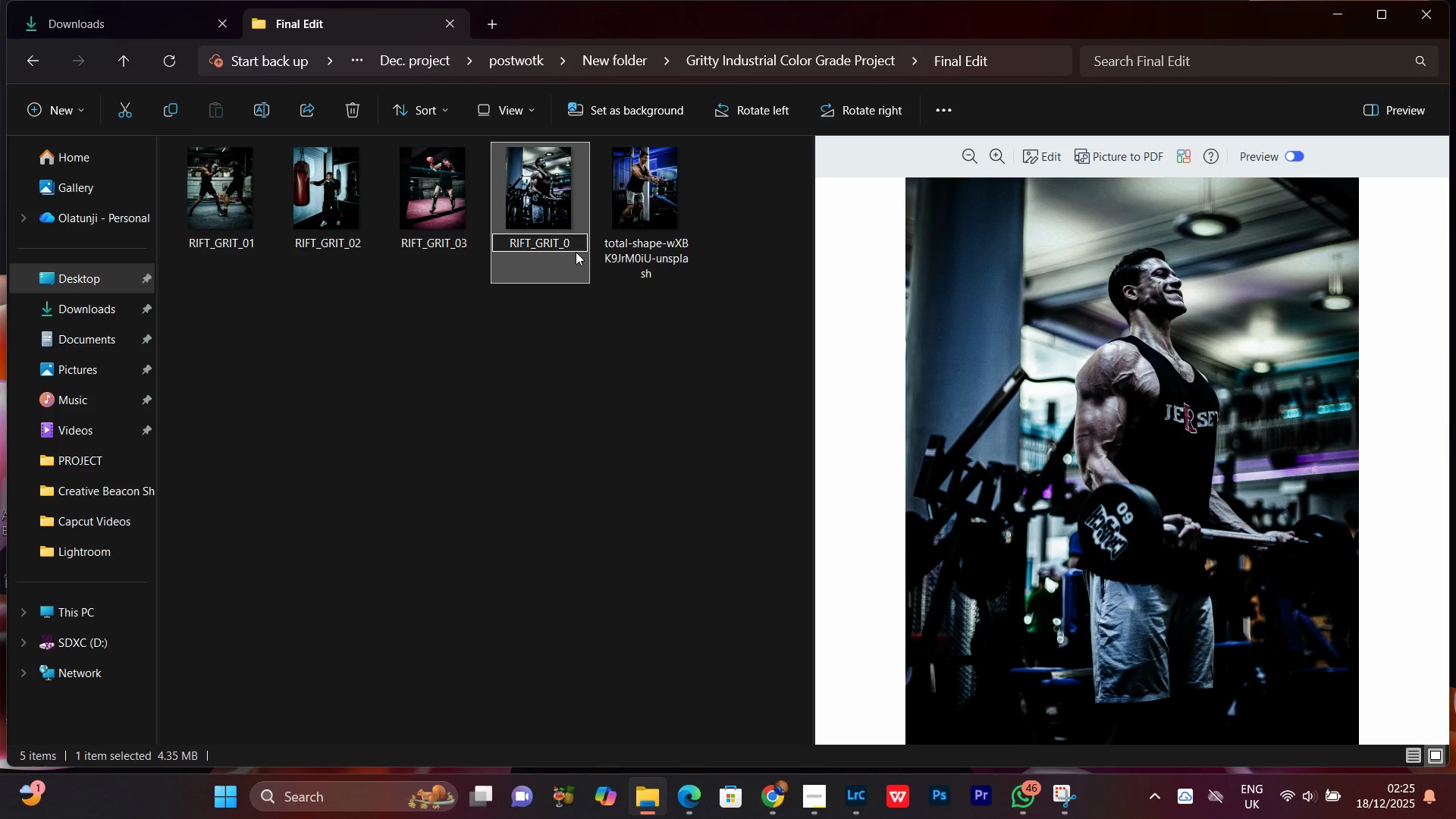 
key(5)
 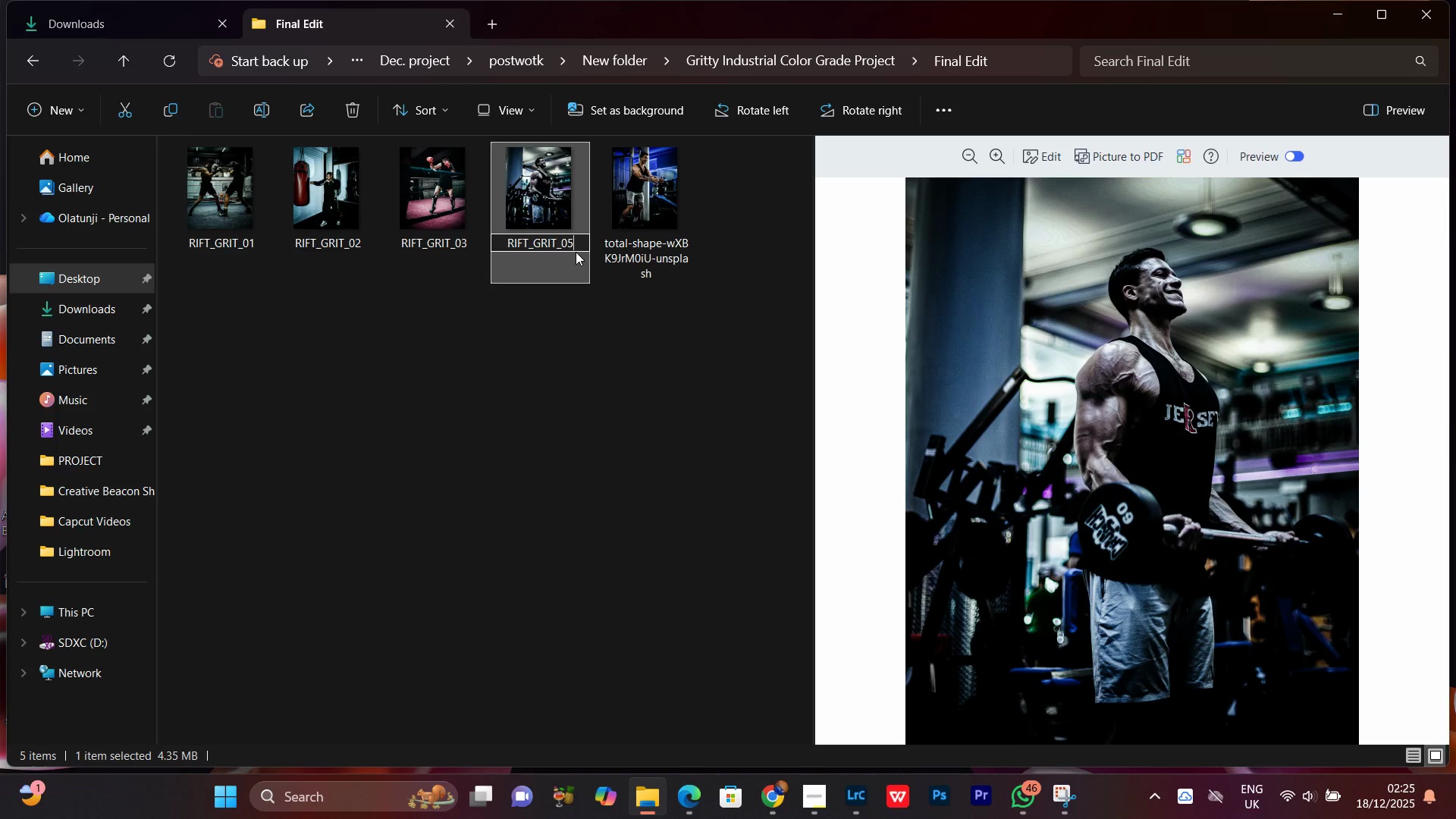 
key(Backspace)
 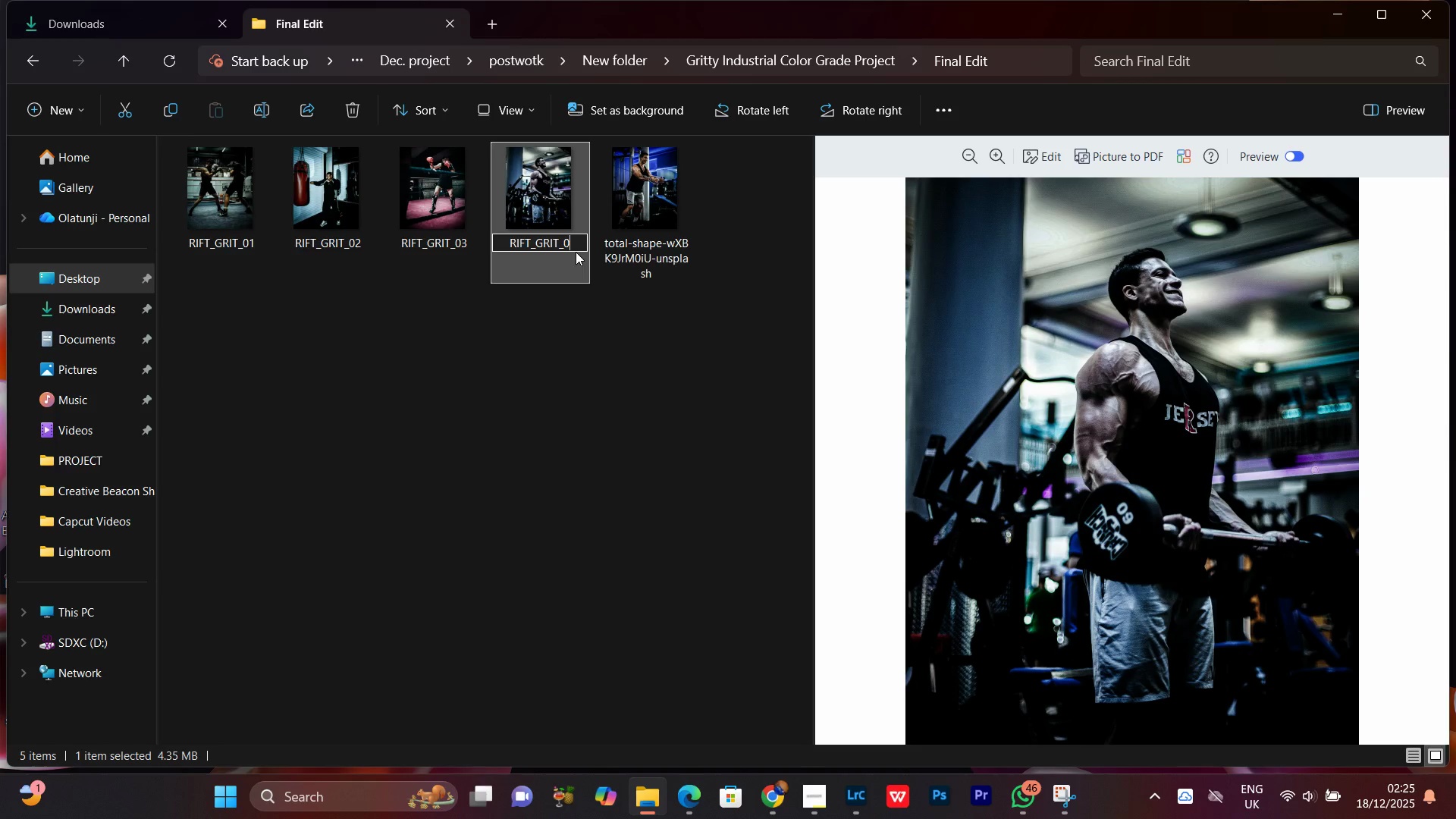 
key(4)
 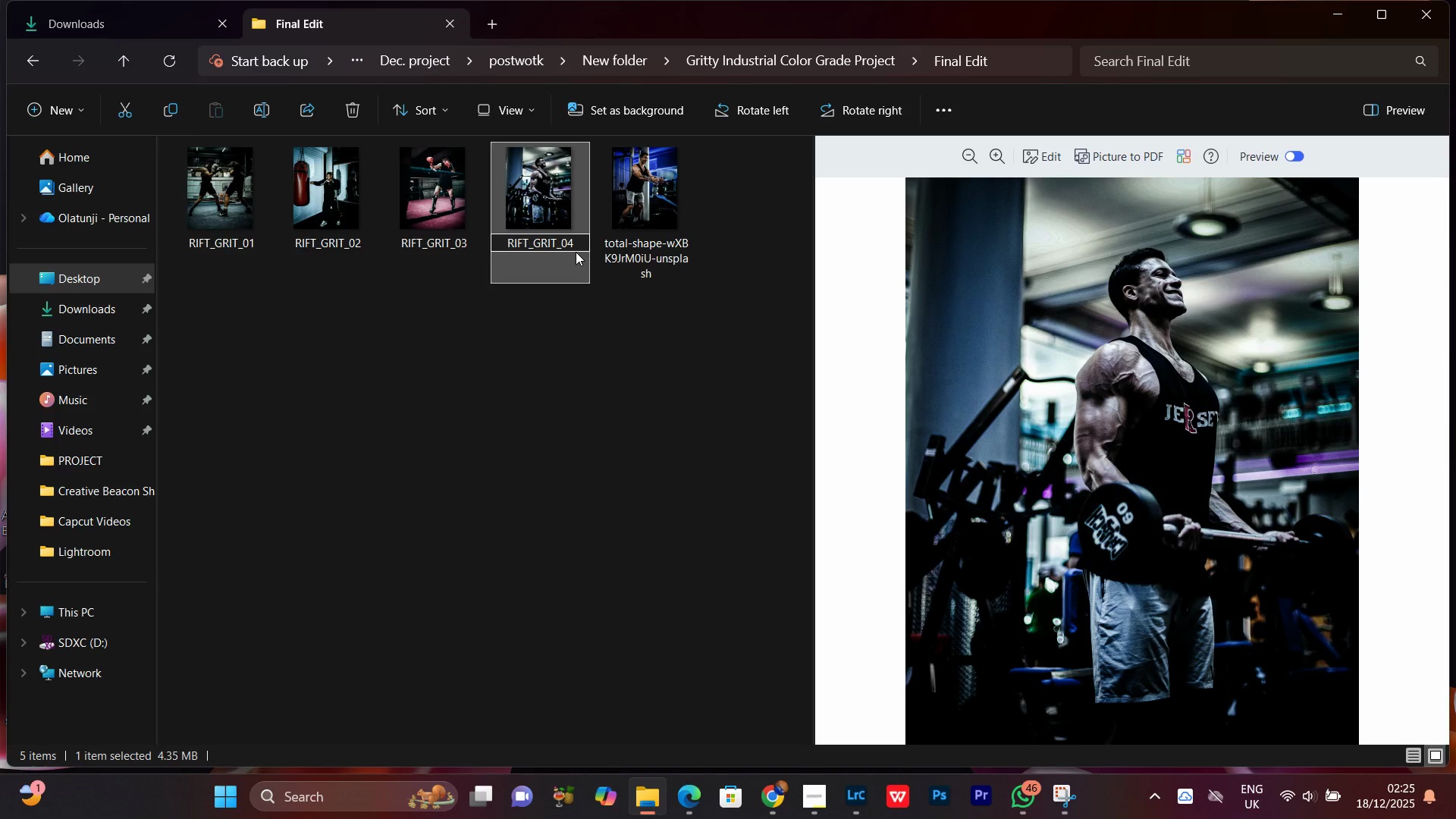 
key(Enter)
 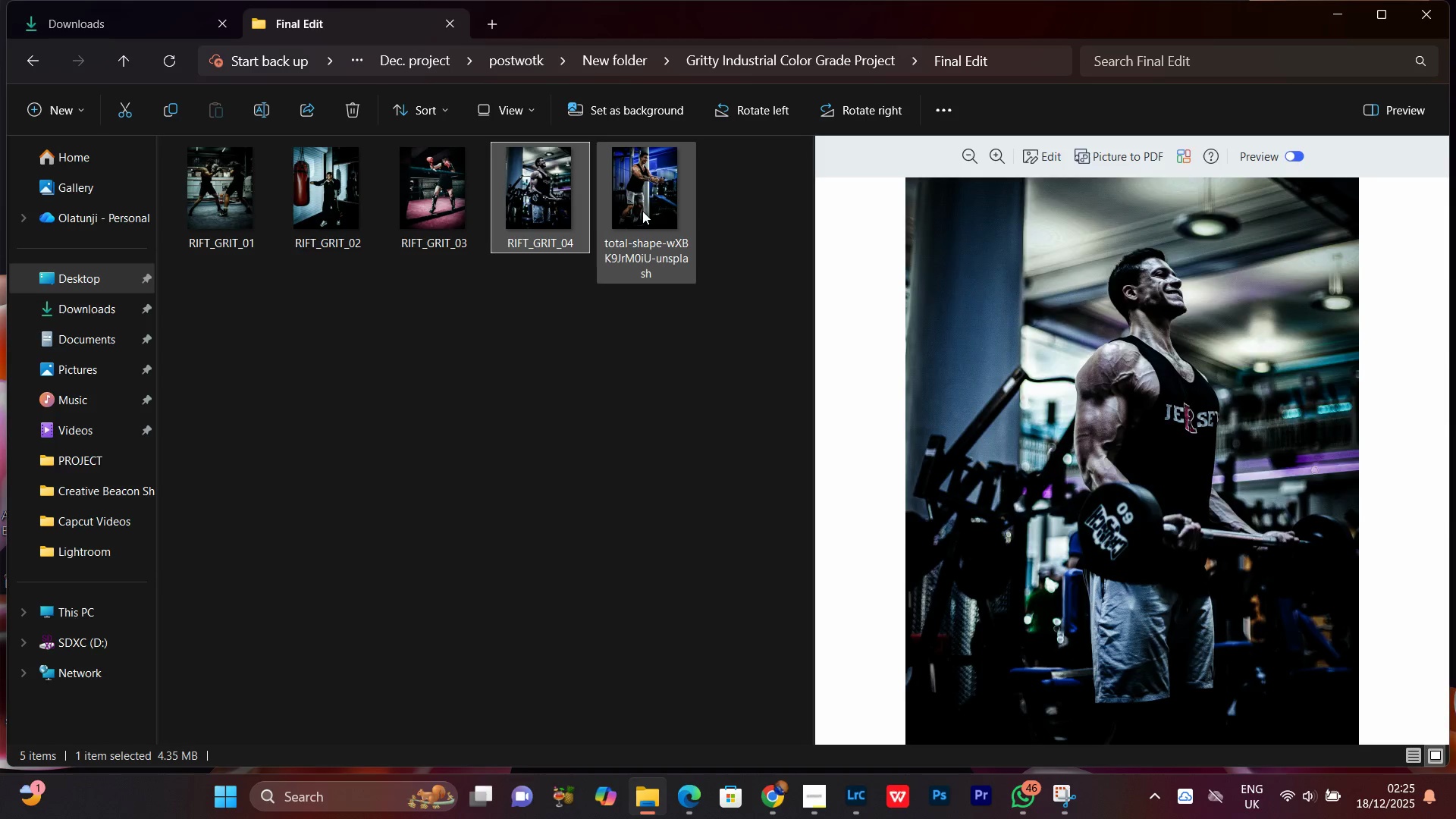 
left_click([642, 211])
 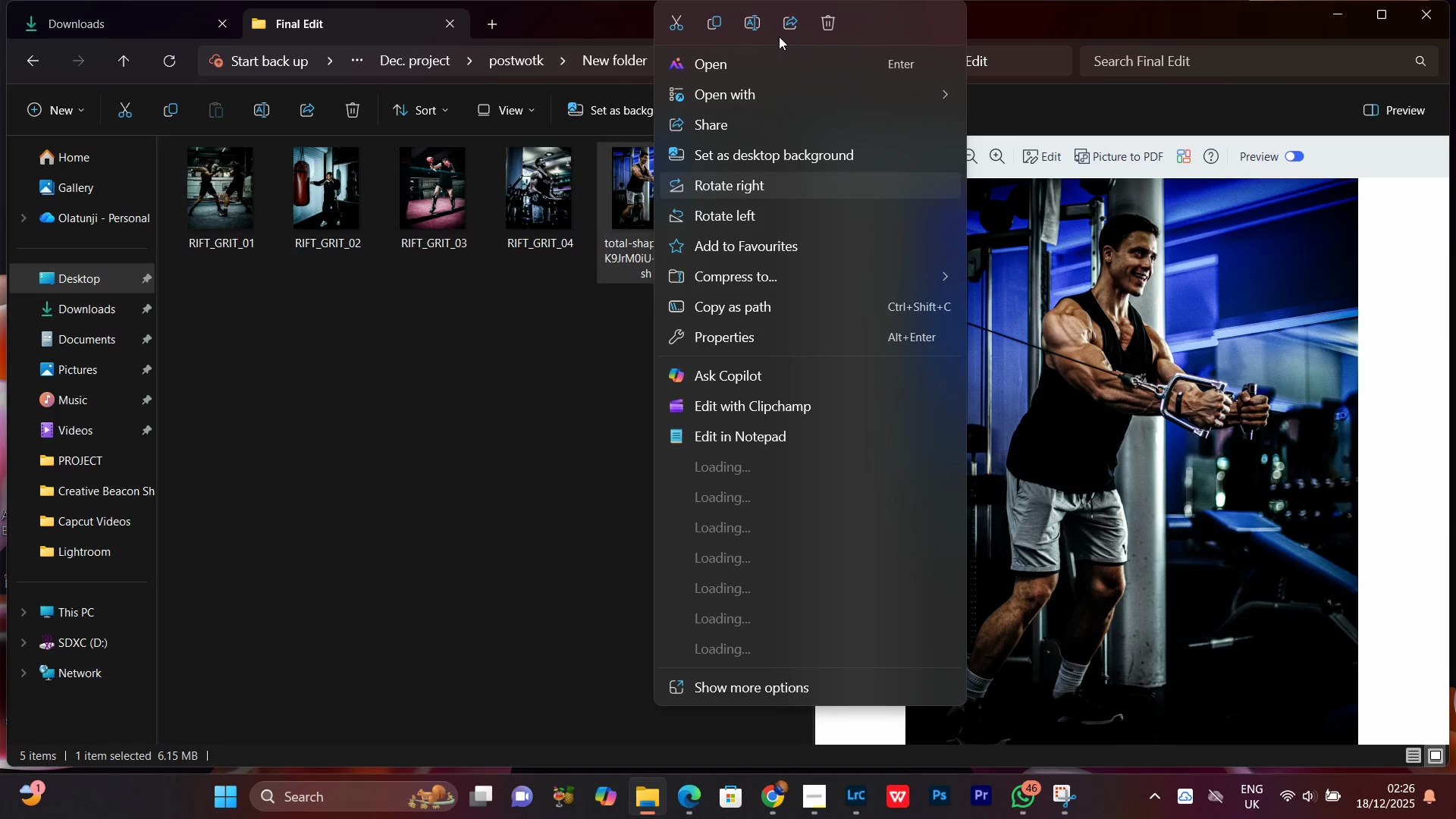 
left_click([751, 22])
 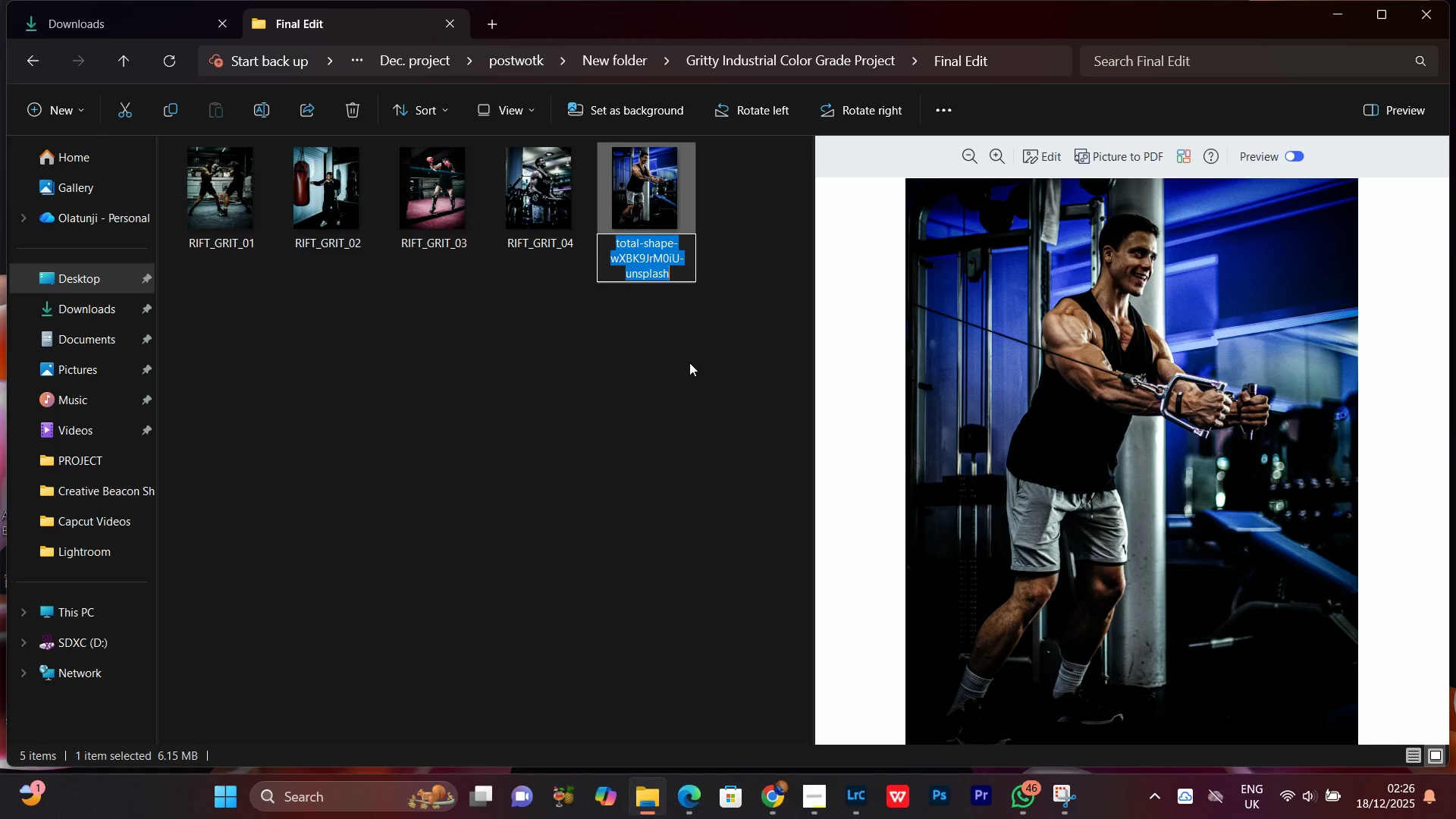 
key(Control+V)
 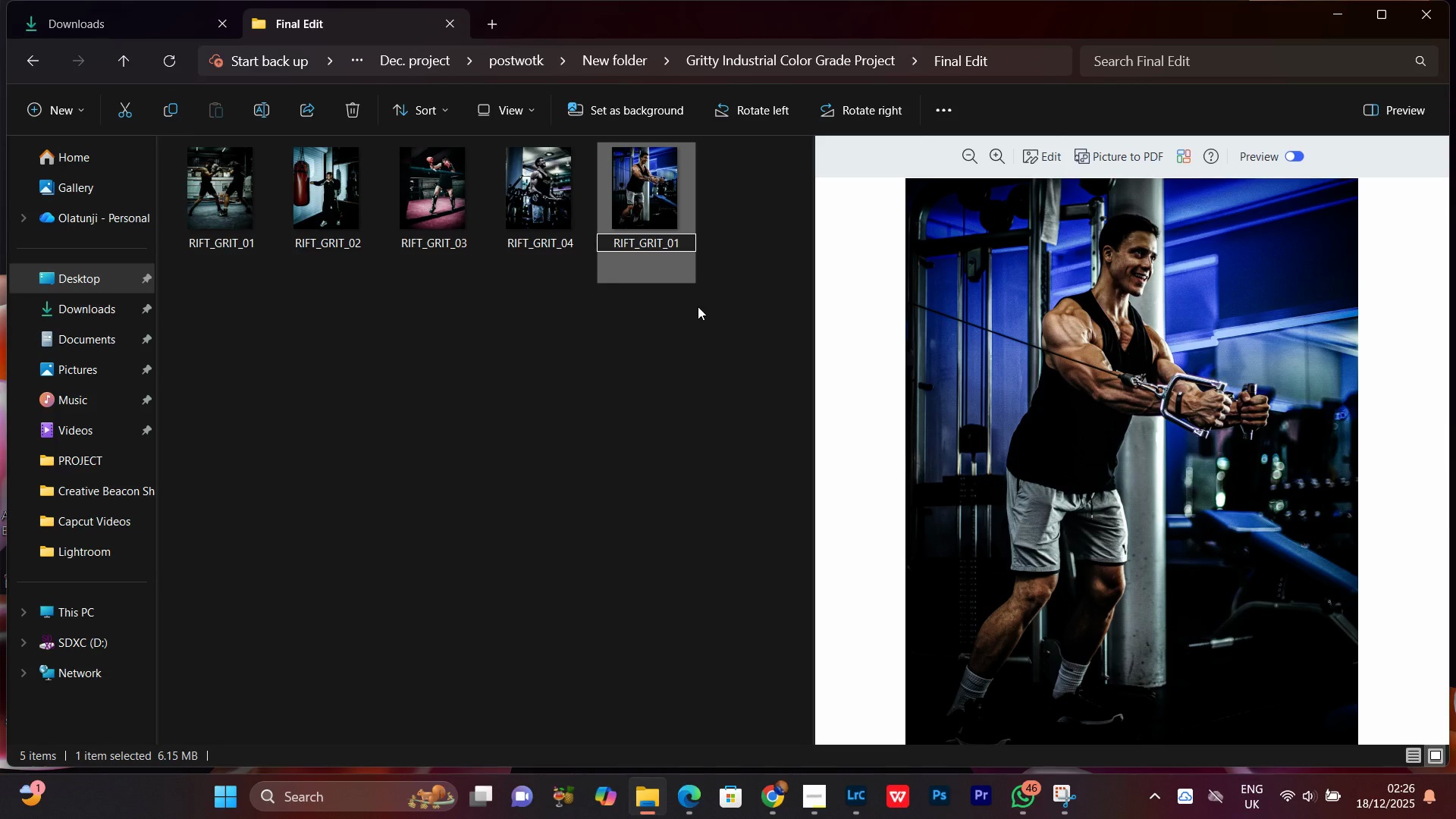 
key(Backspace)
 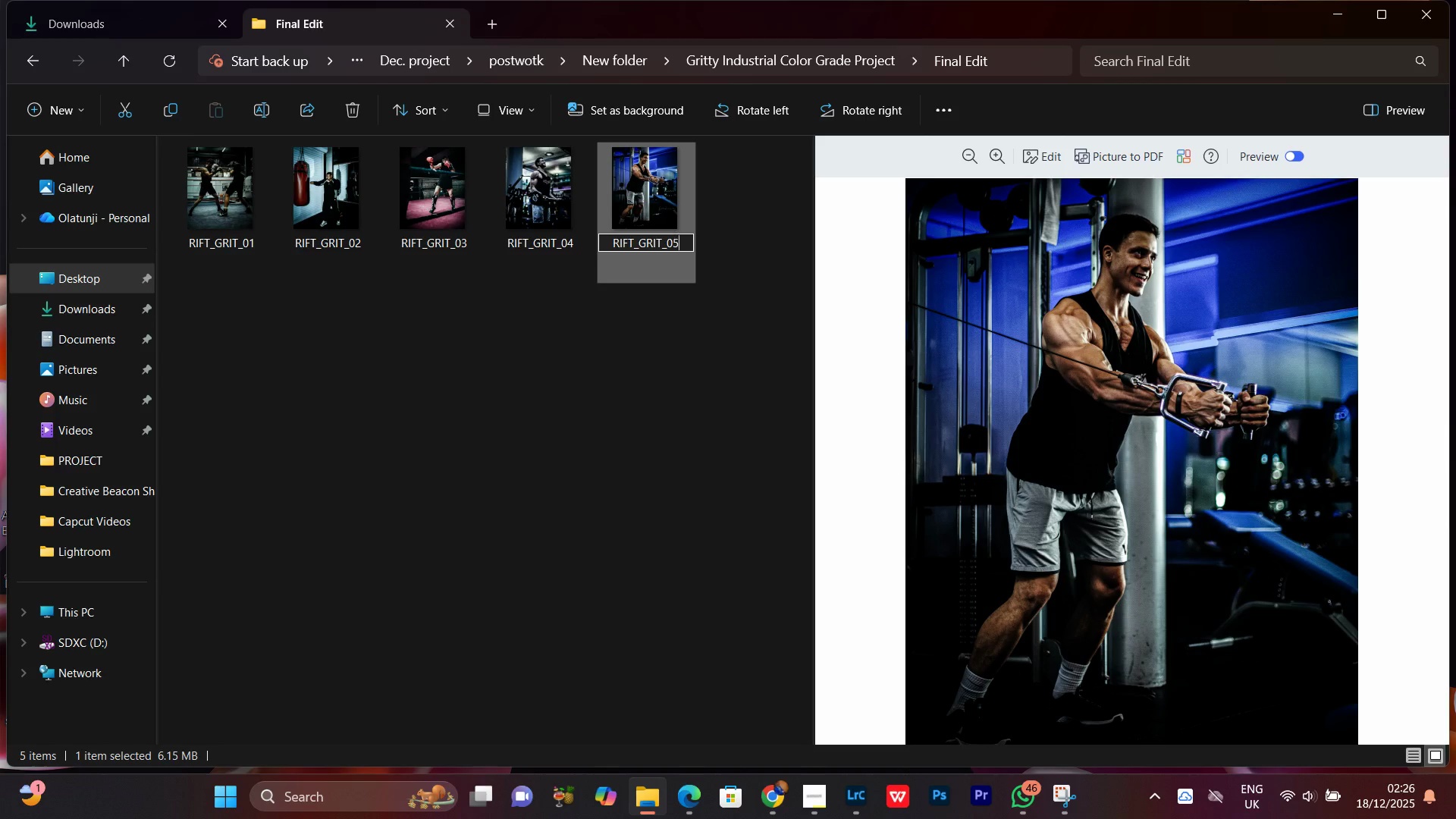 
key(5)
 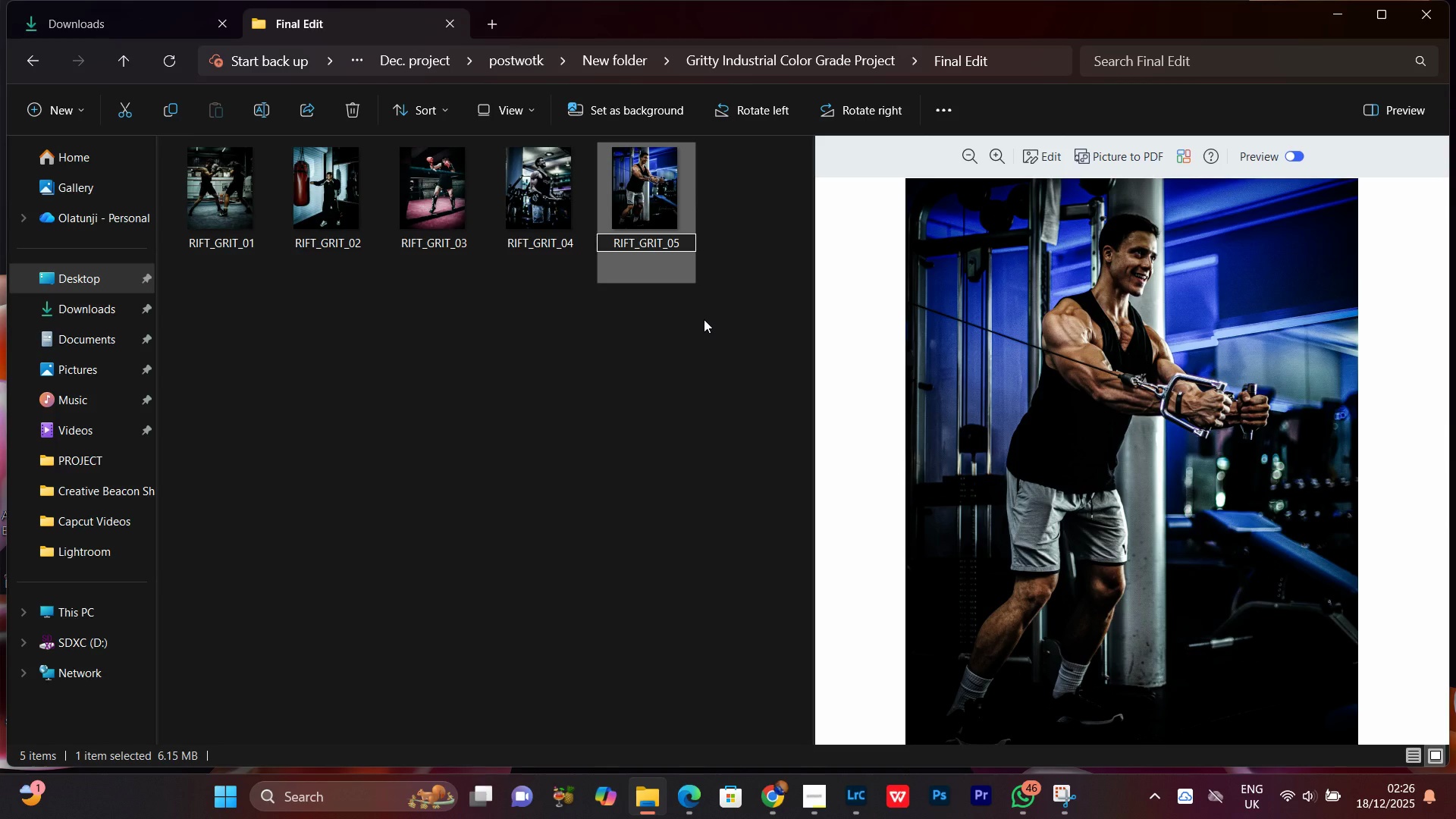 
key(Enter)
 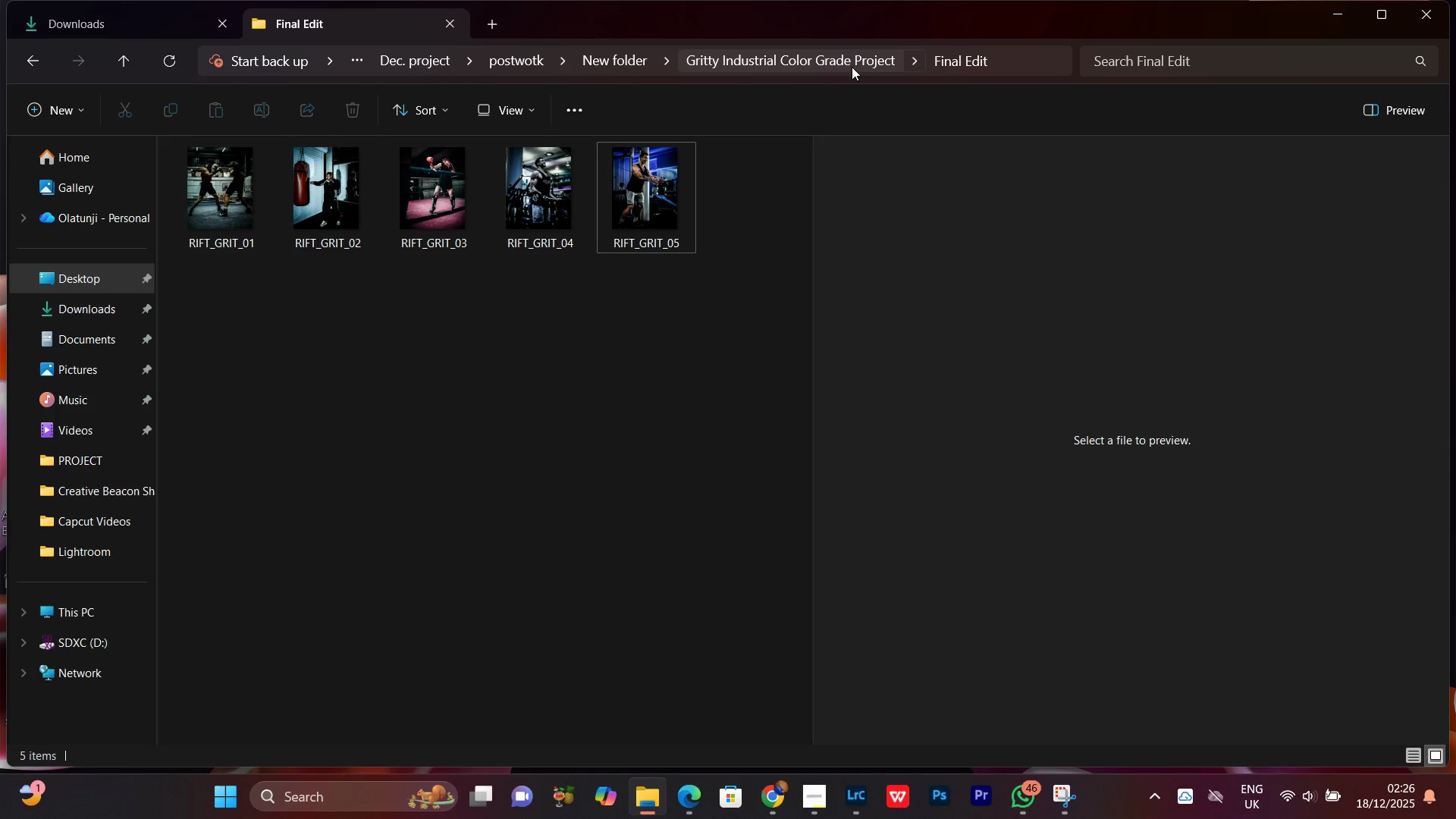 
left_click([841, 61])
 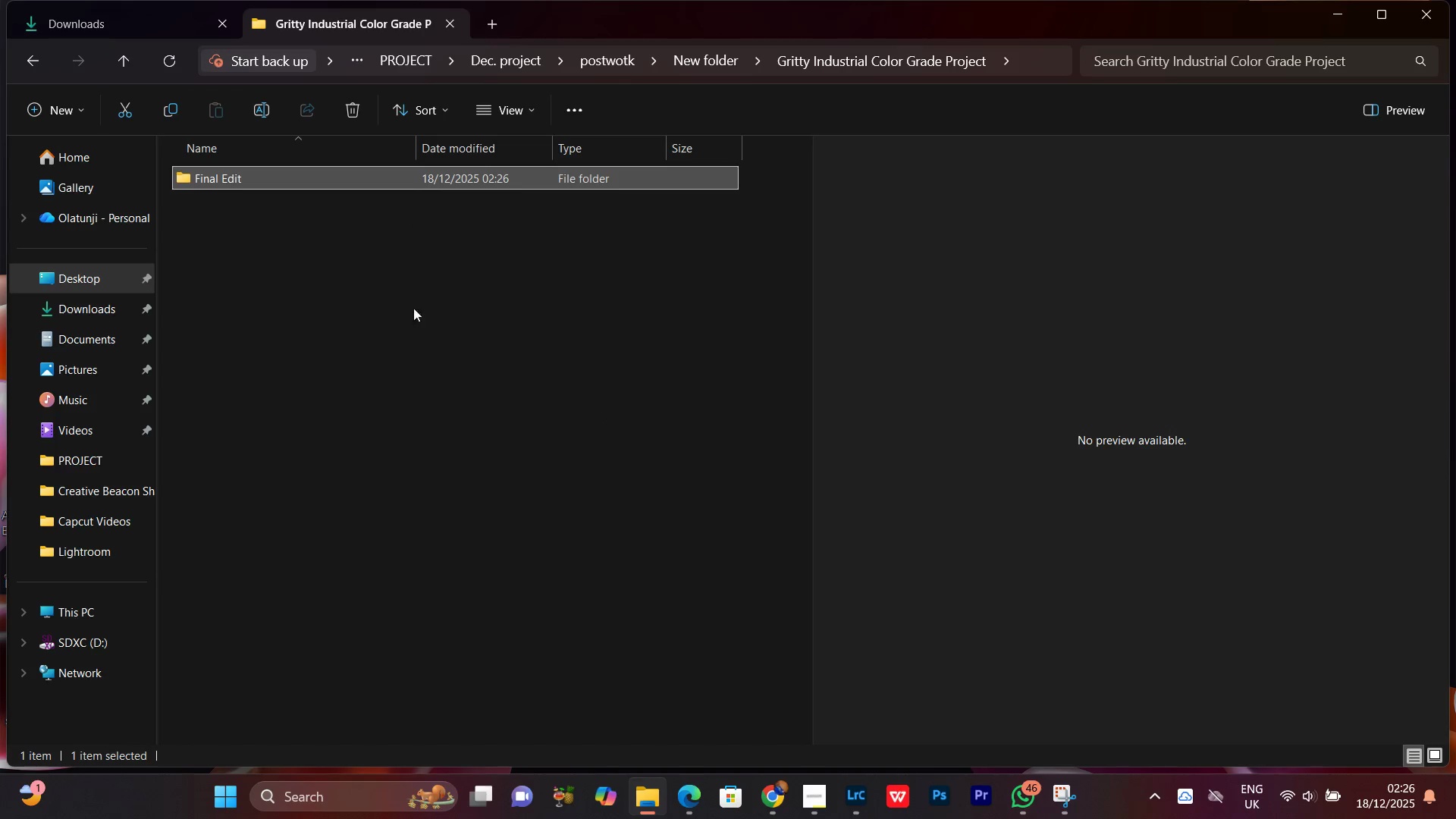 
left_click([406, 281])
 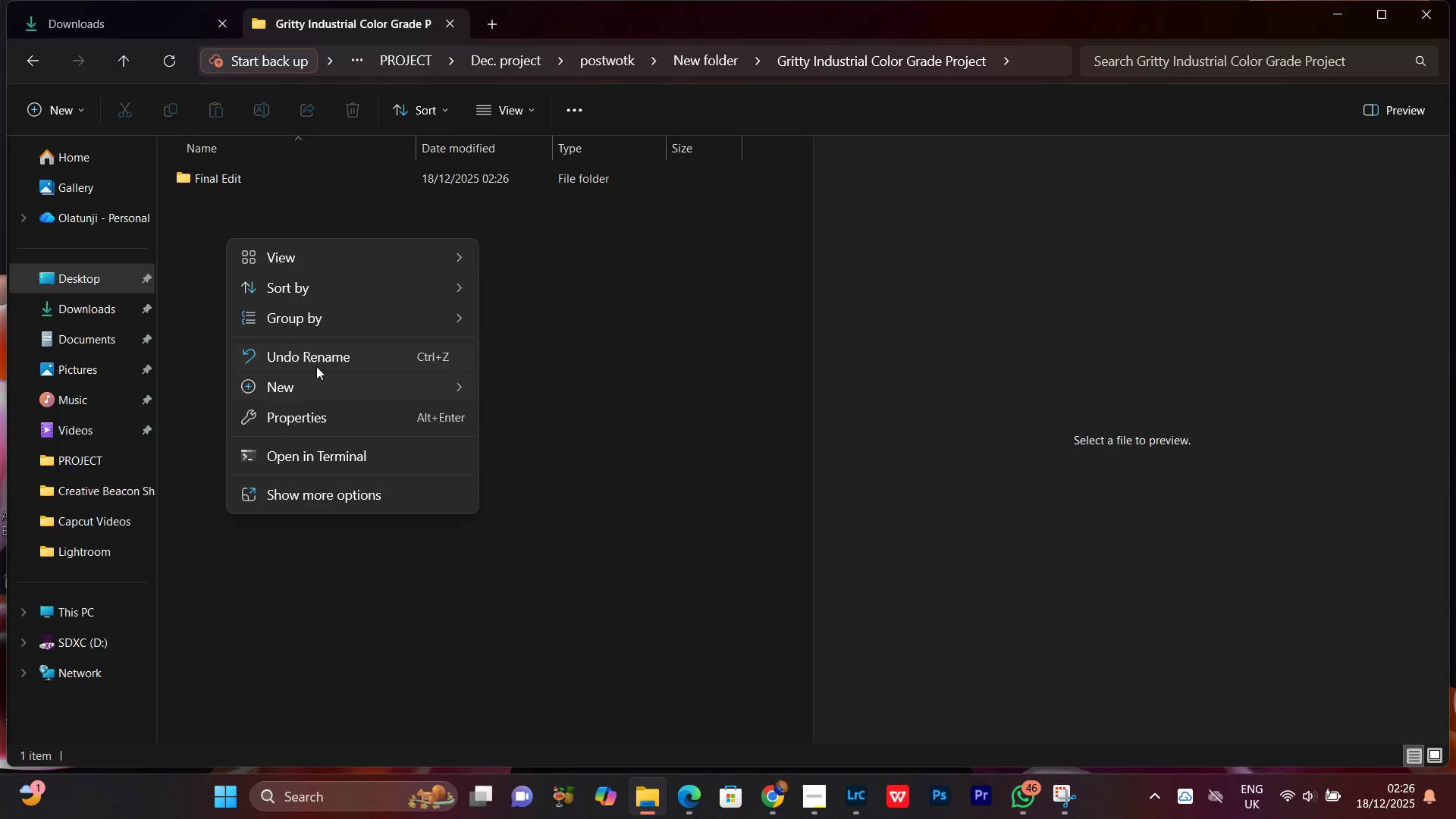 
left_click([293, 391])
 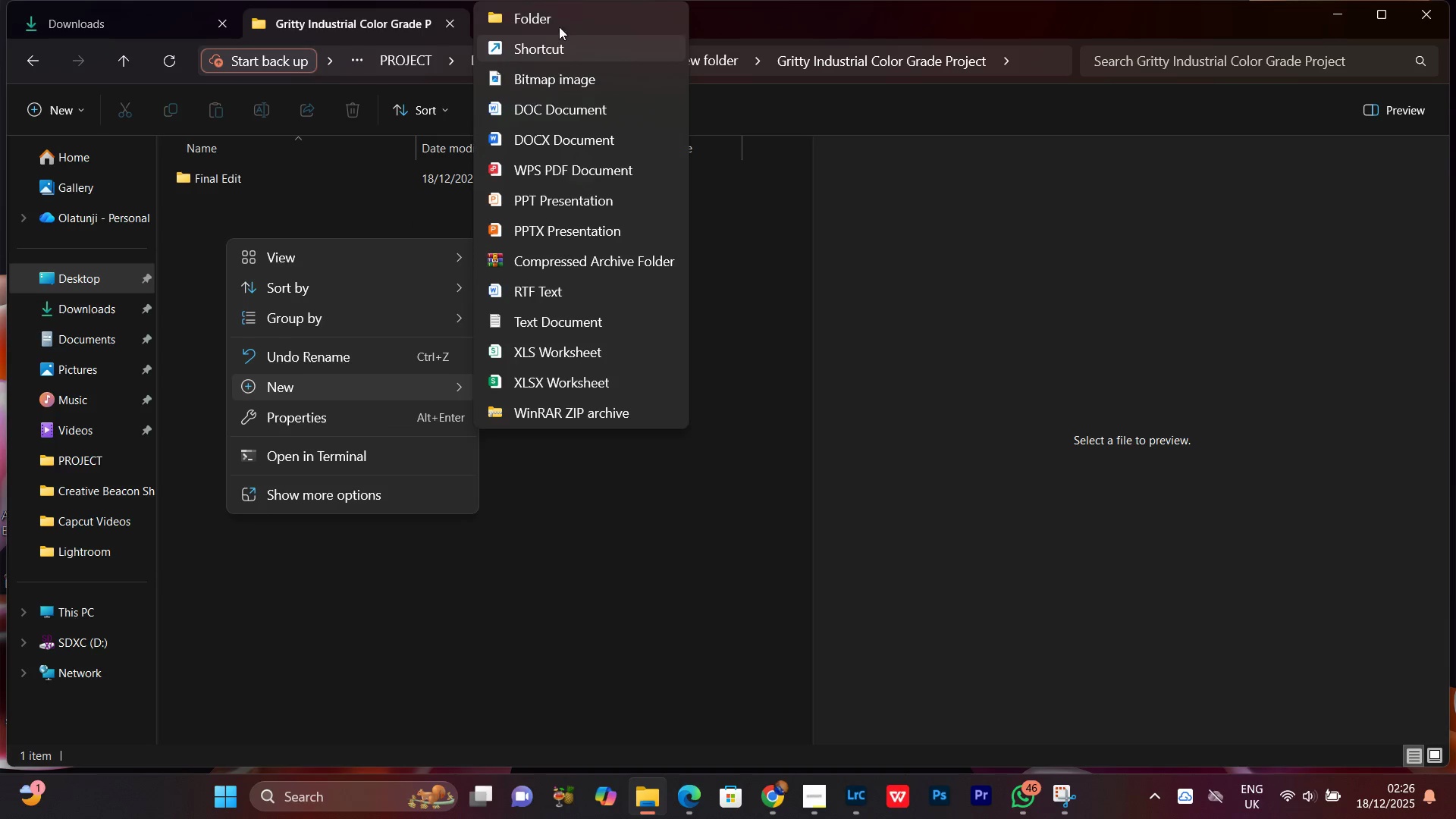 
left_click([553, 21])
 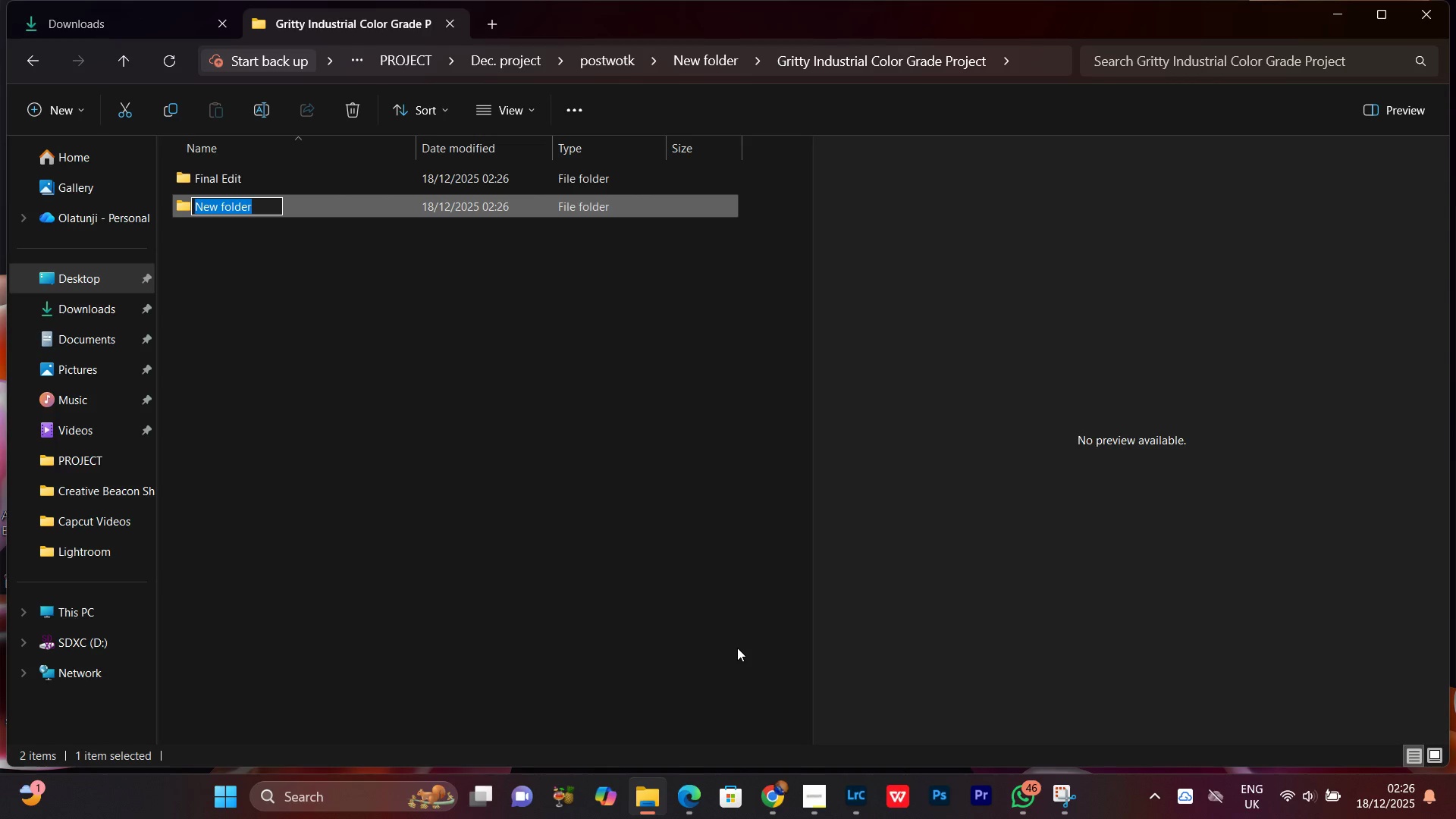 
type(Before And After)
 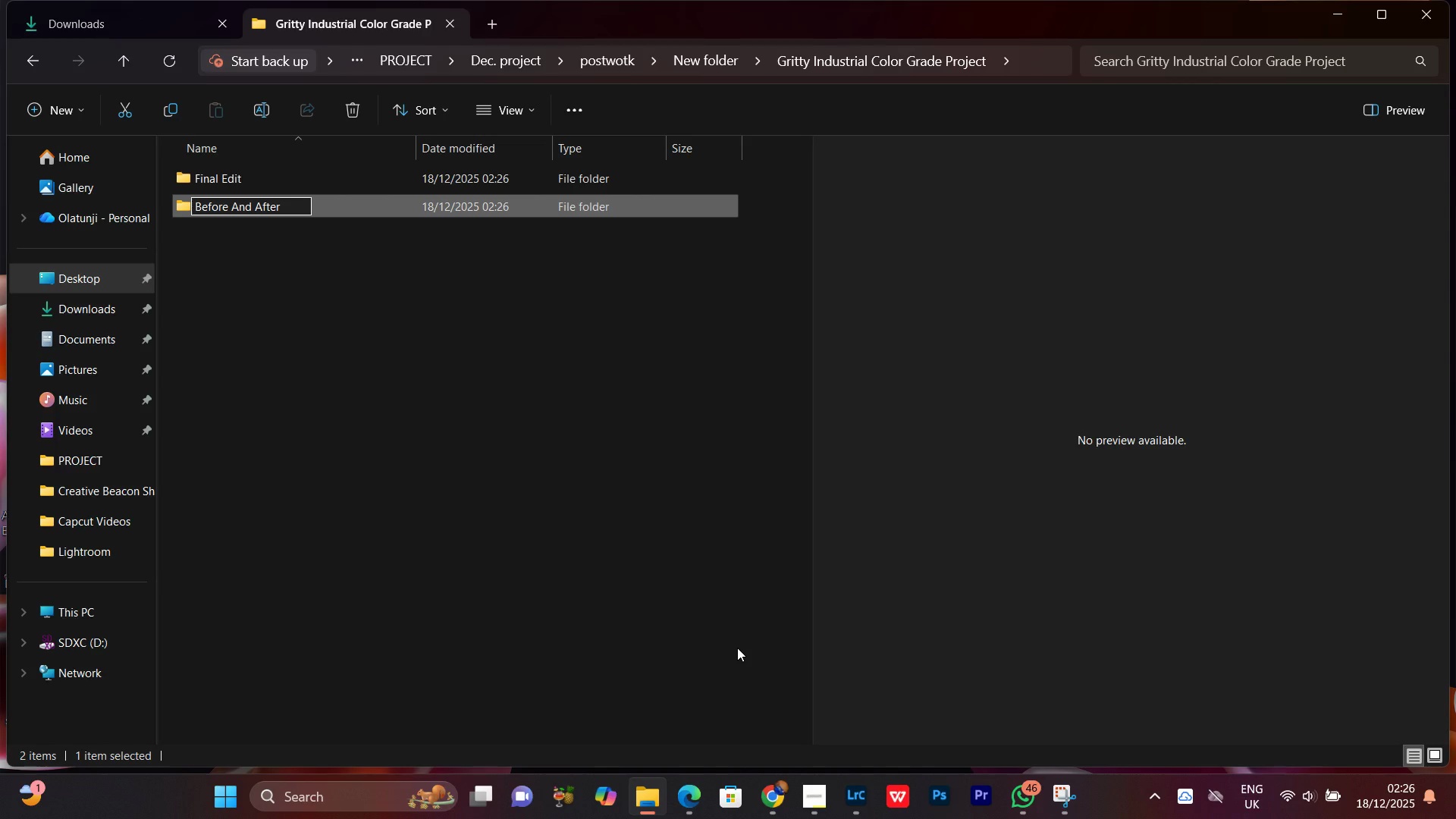 
key(Enter)
 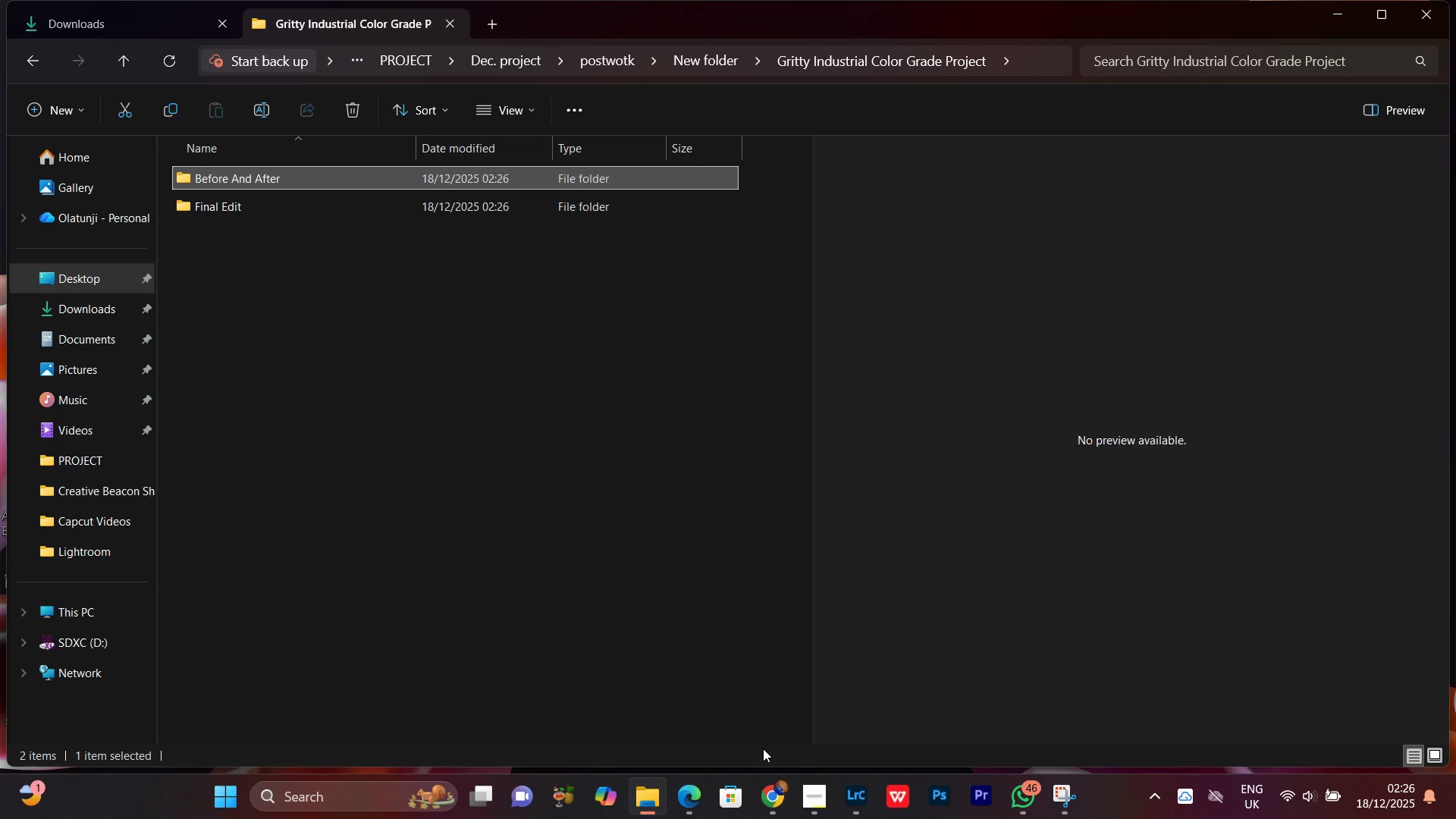 
key(Enter)
 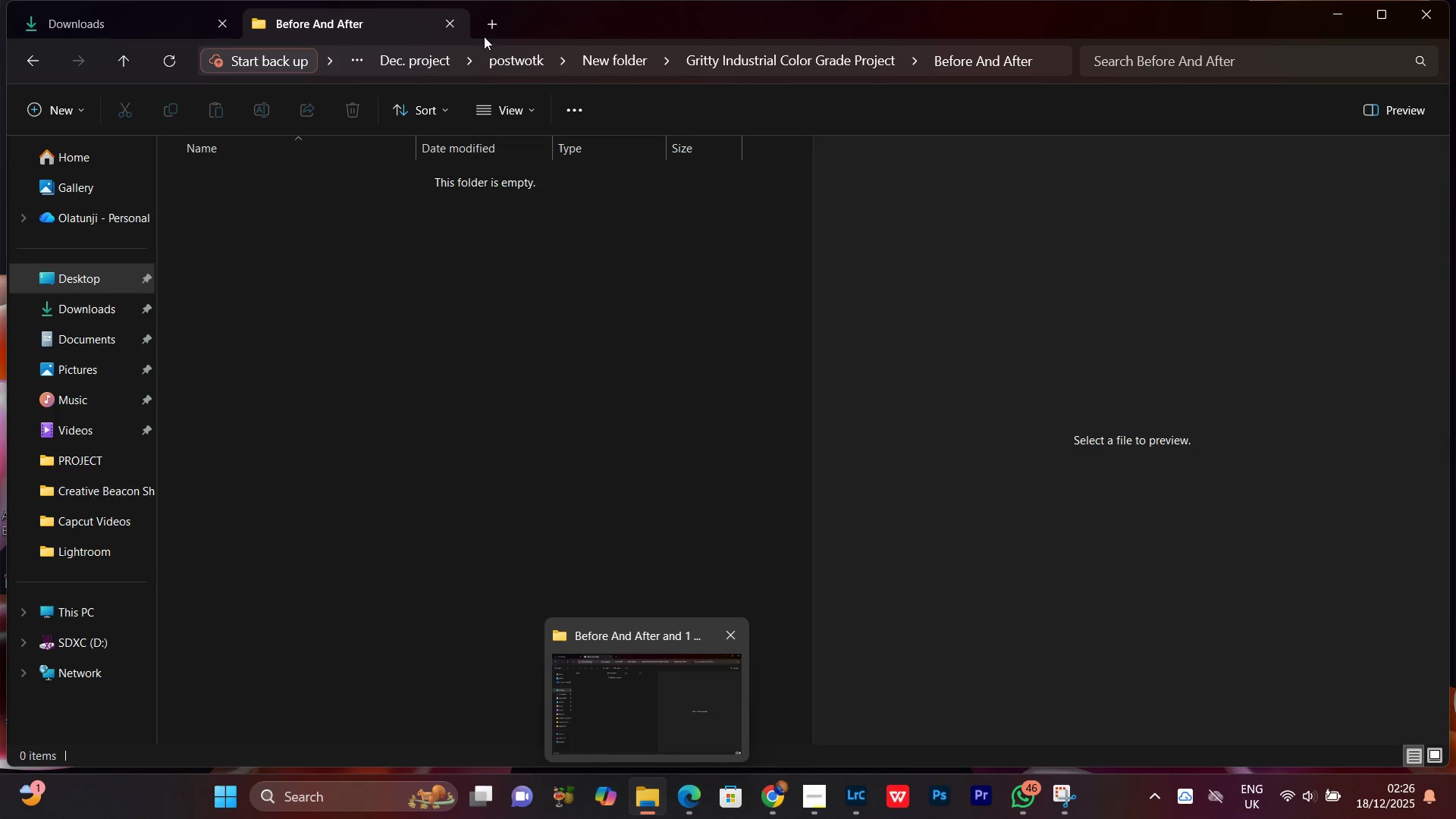 
left_click([494, 24])
 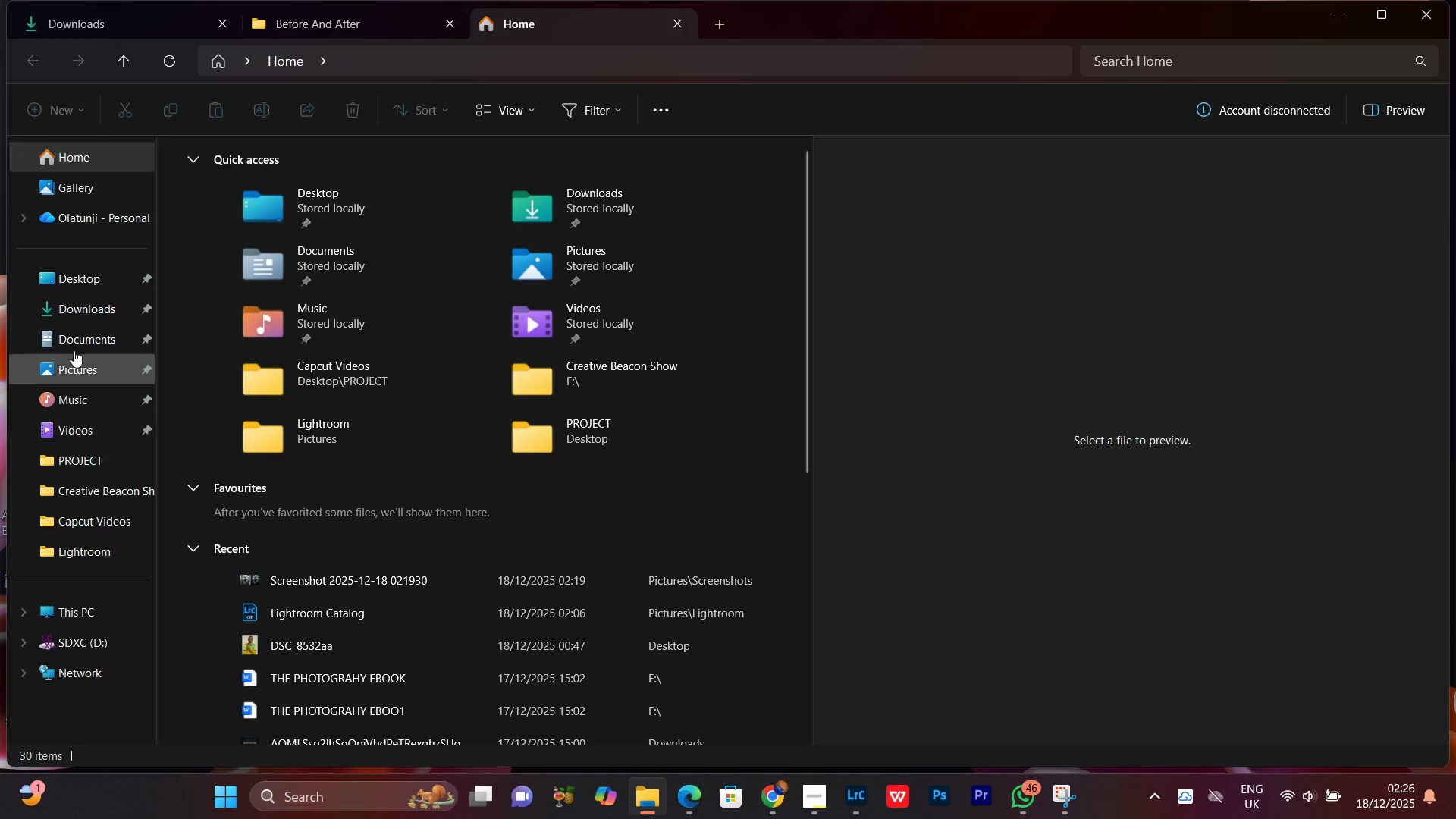 
left_click([81, 314])
 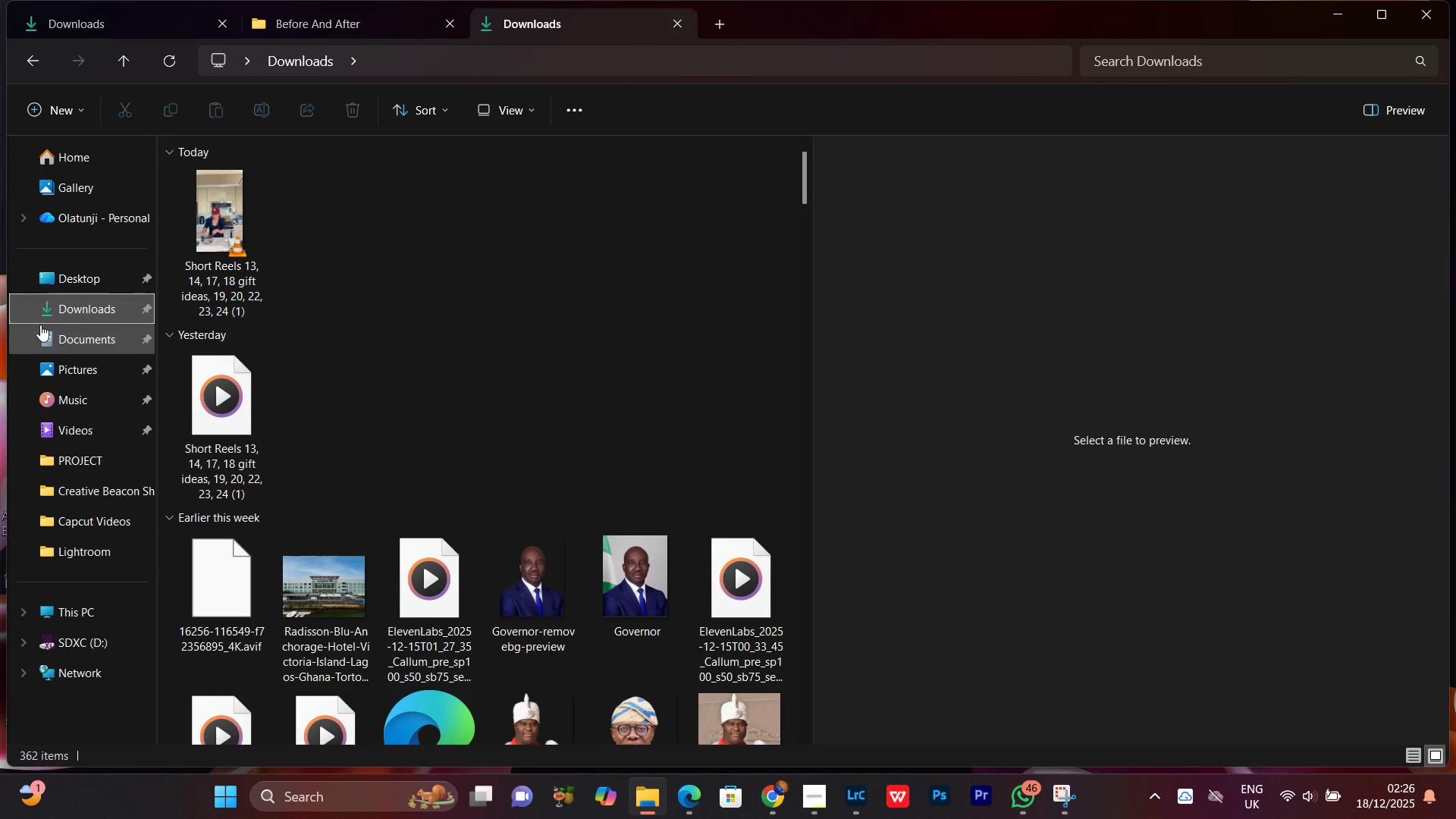 
left_click([53, 334])
 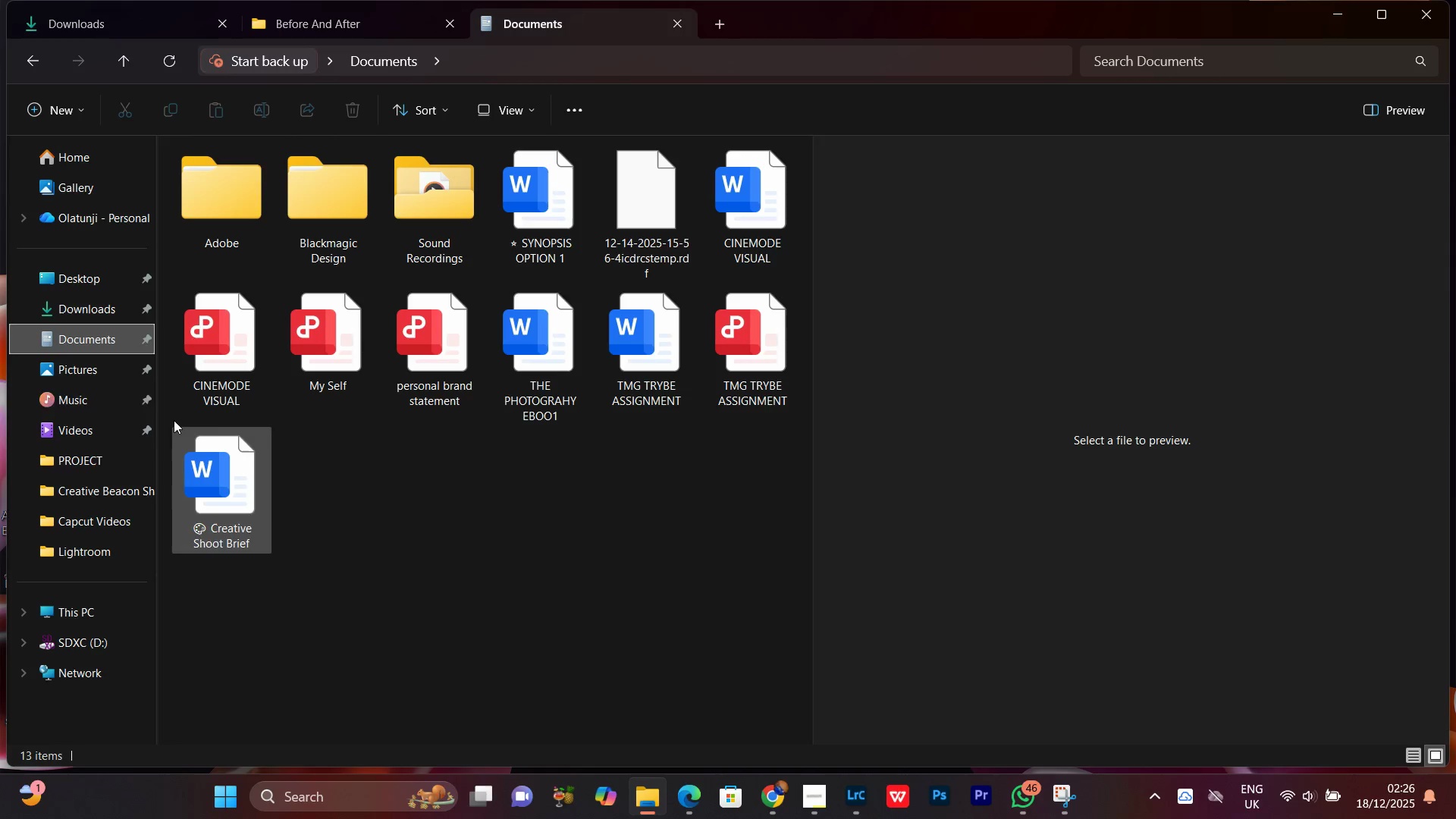 
left_click([69, 374])
 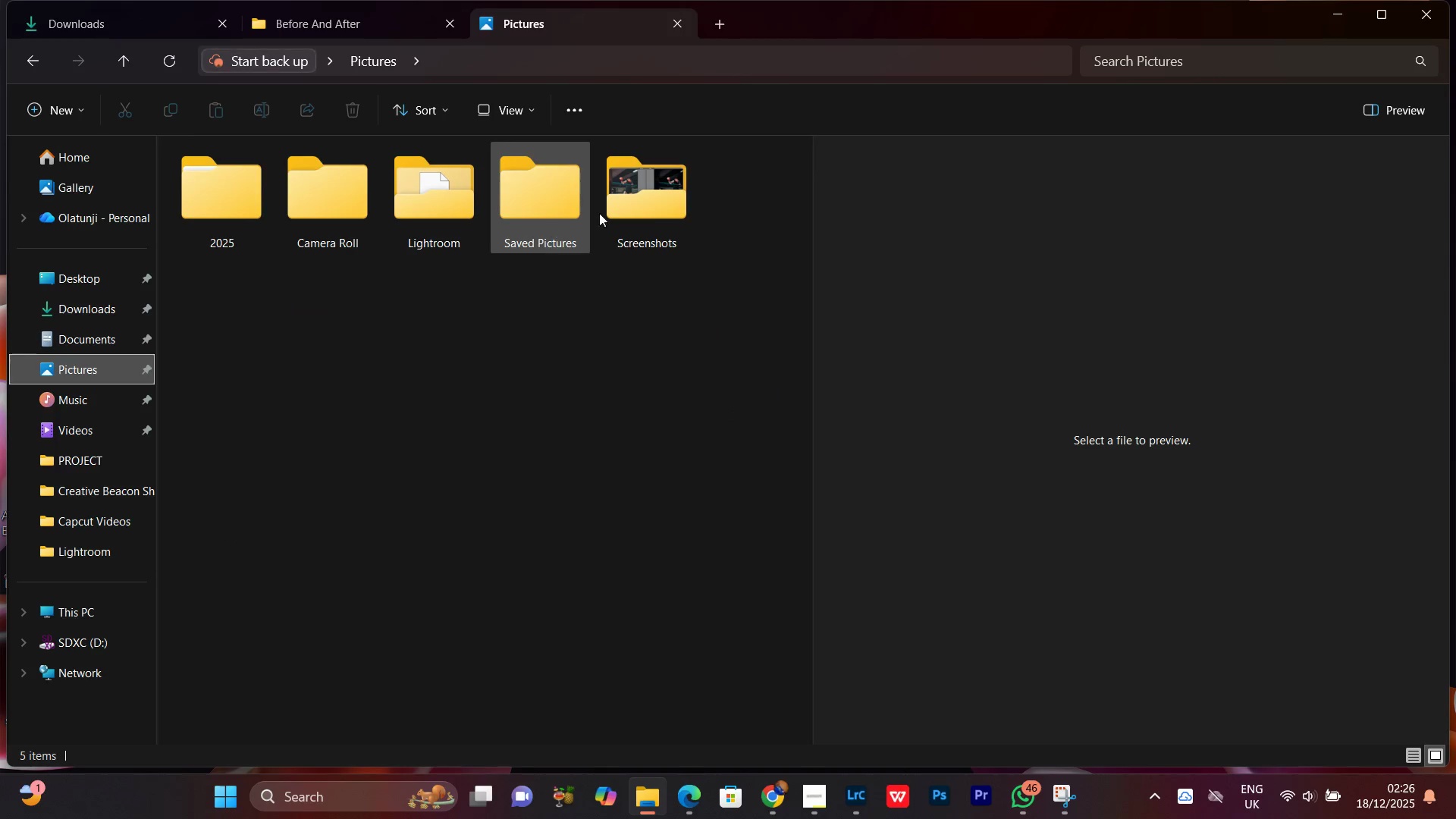 
double_click([660, 194])
 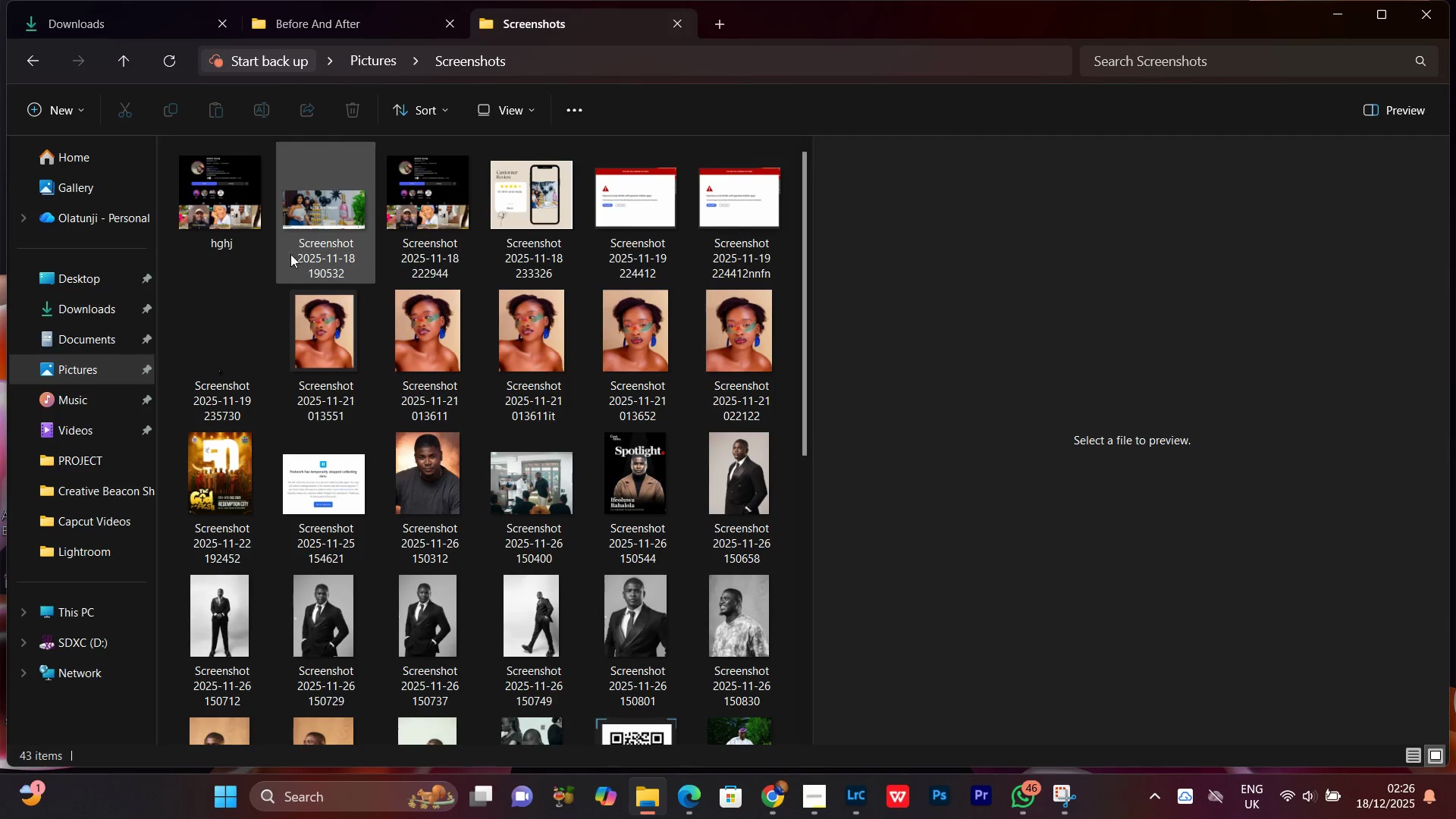 
scroll: coordinate [652, 643], scroll_direction: down, amount: 7.0
 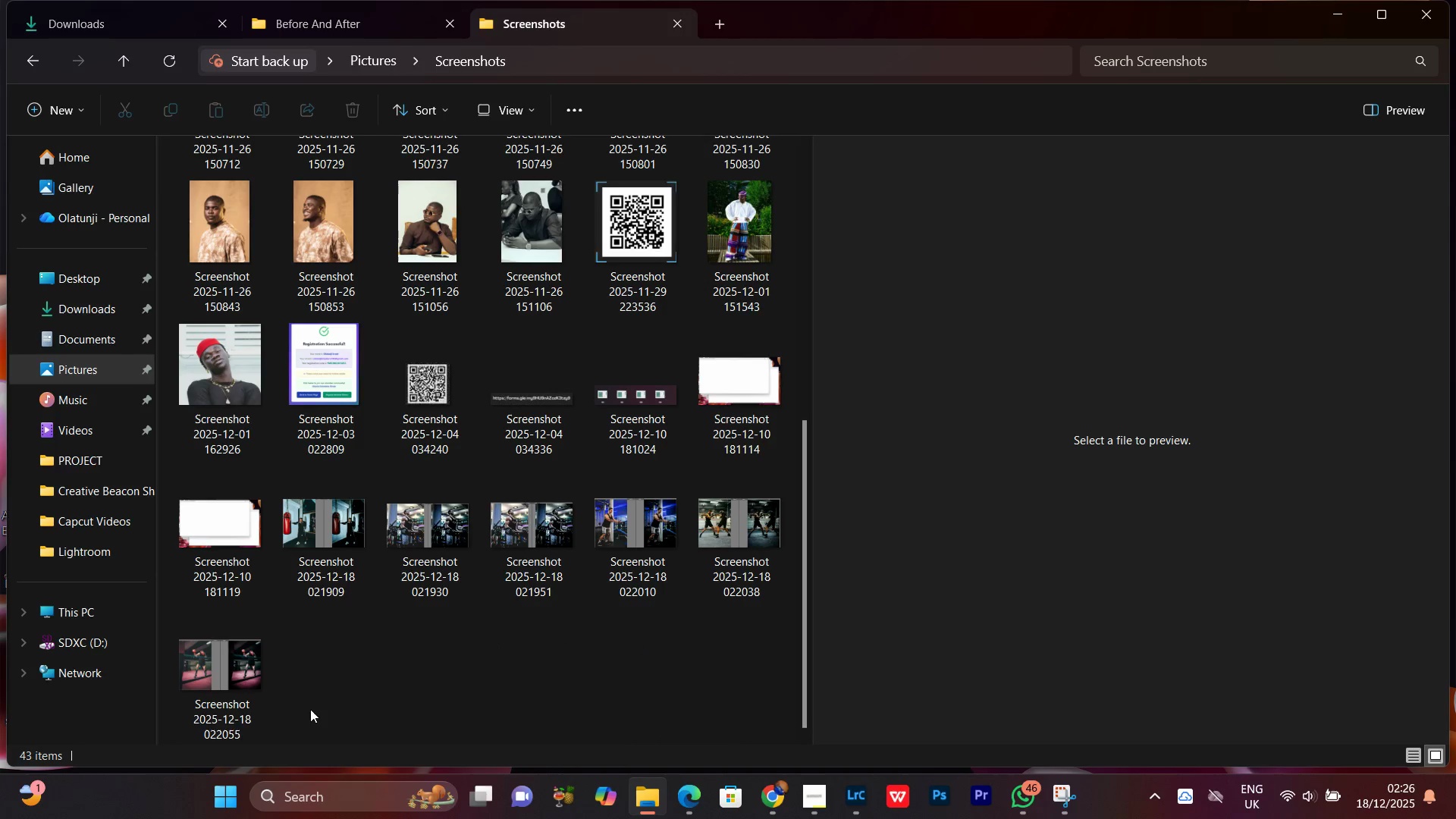 
left_click([309, 534])
 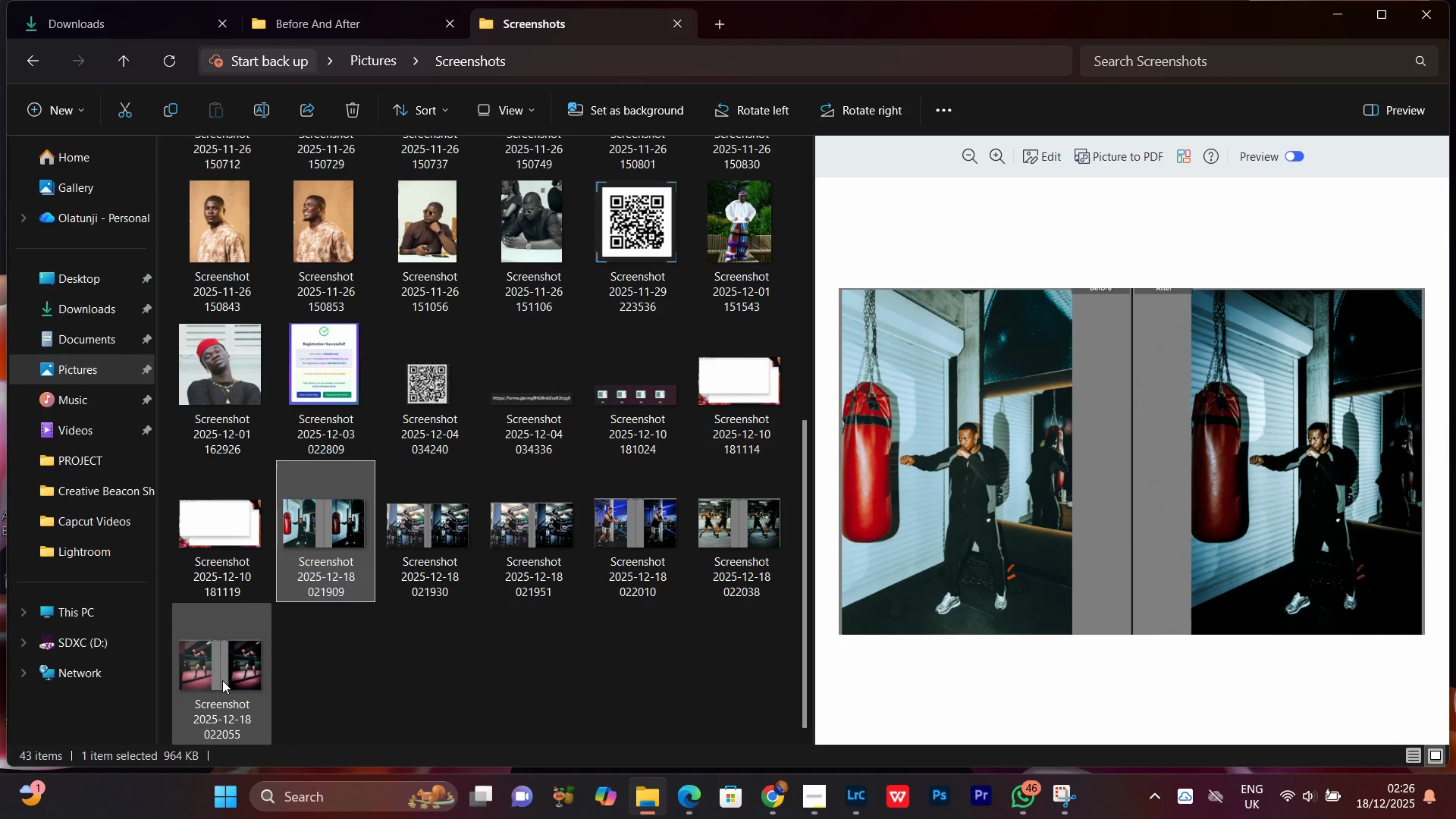 
hold_key(key=ShiftLeft, duration=0.48)
left_click([222, 680])
 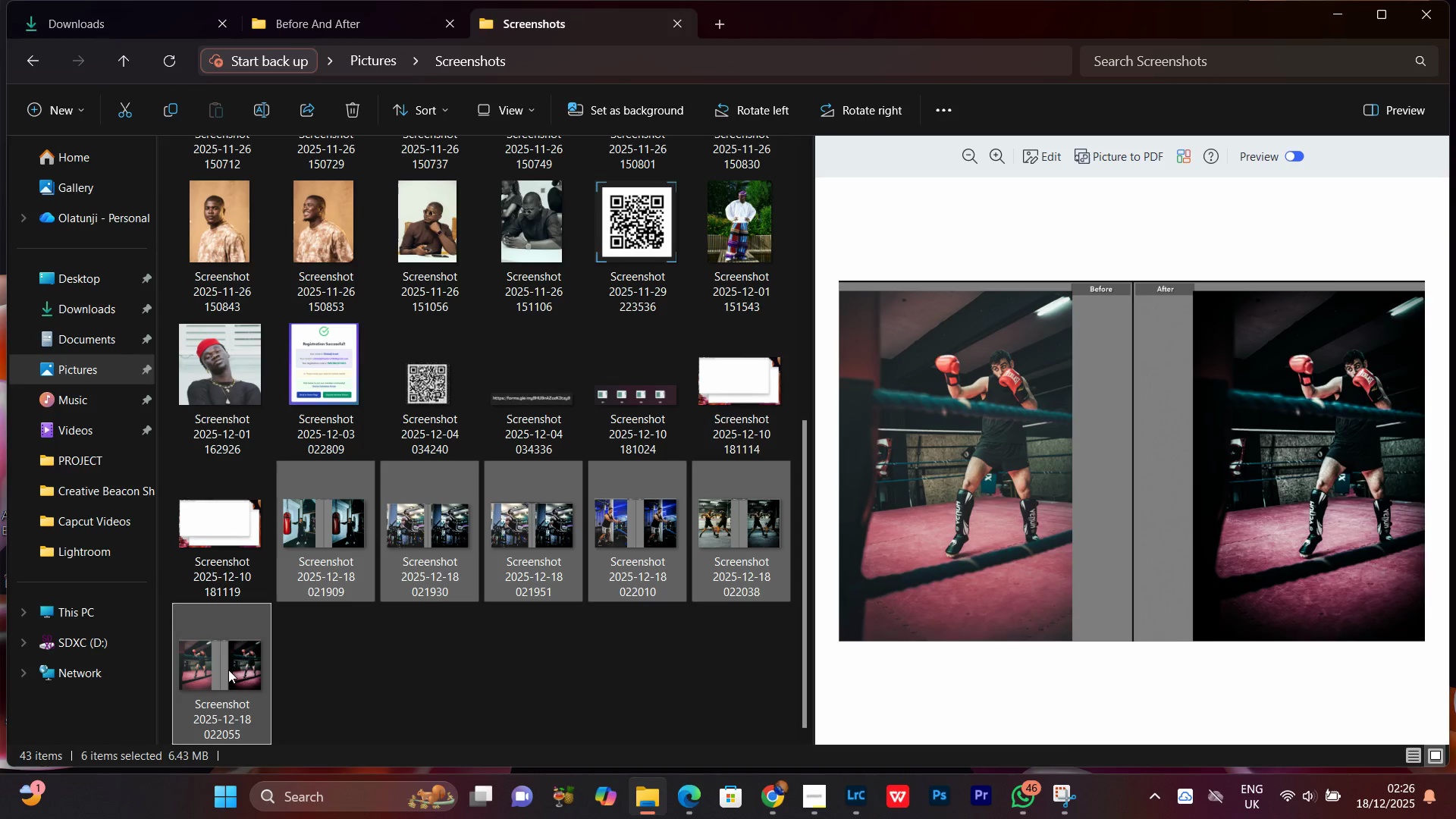 
key(Control+C)
 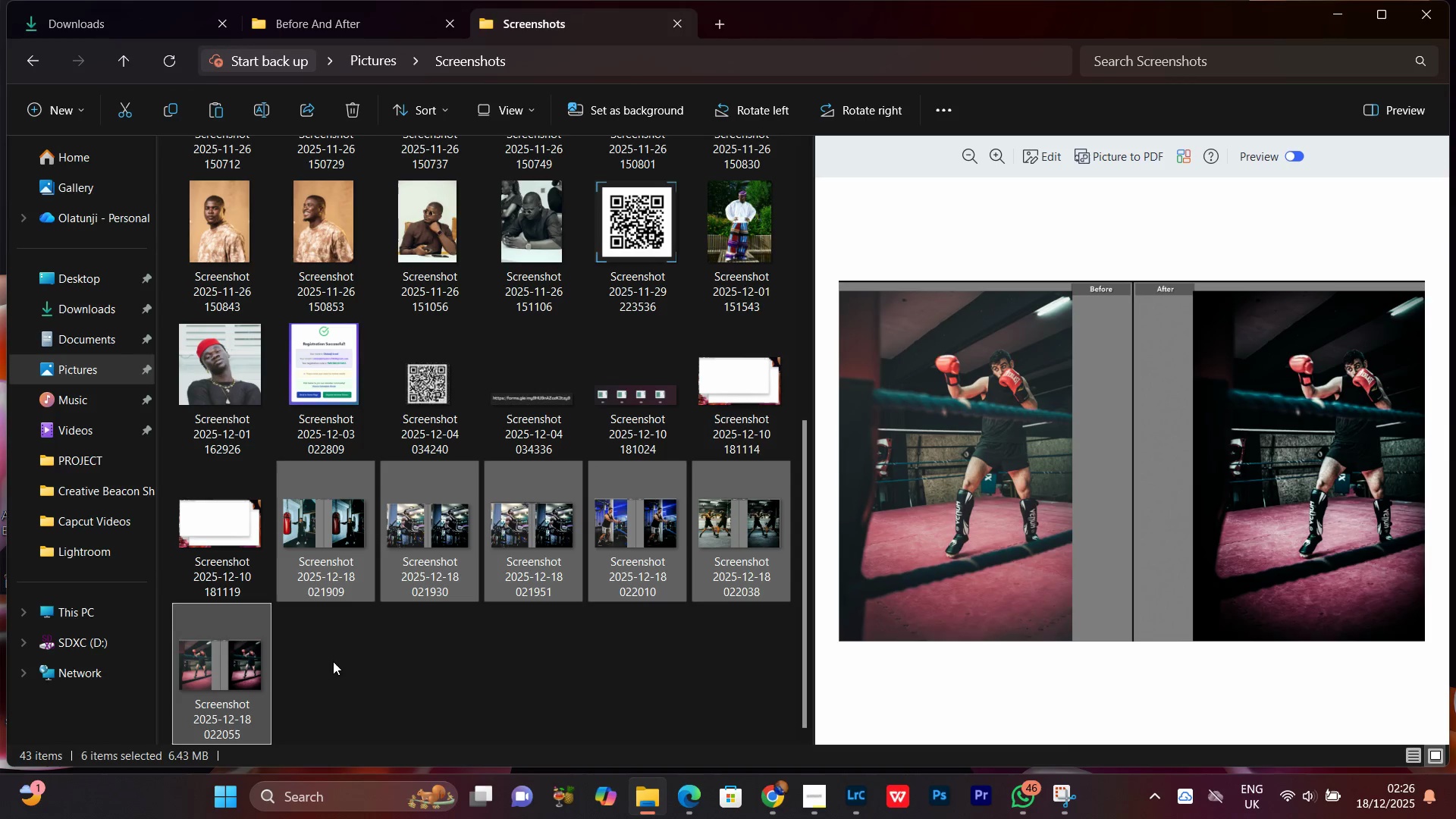 
key(Control+C)
 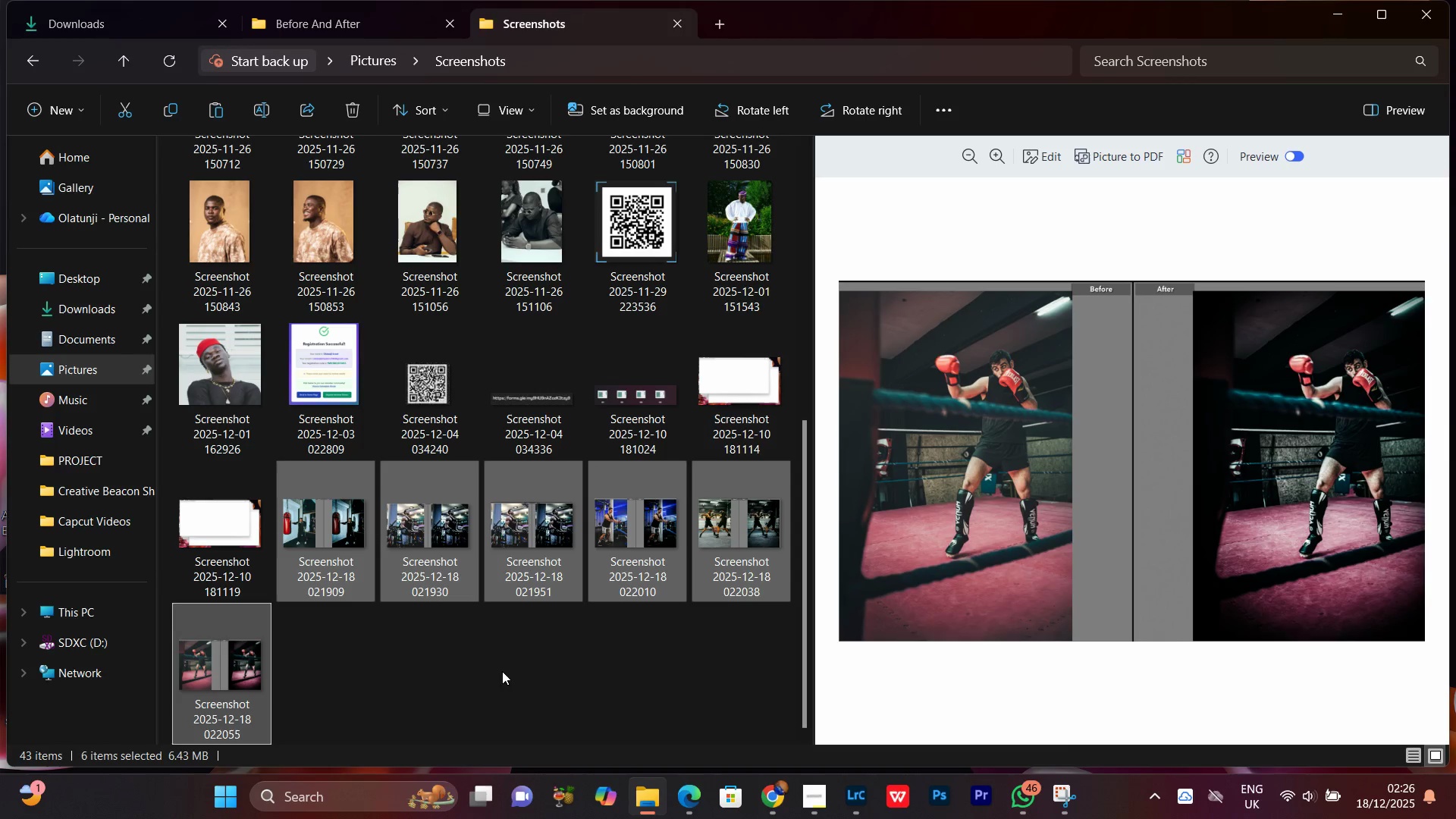 
key(Control+C)
 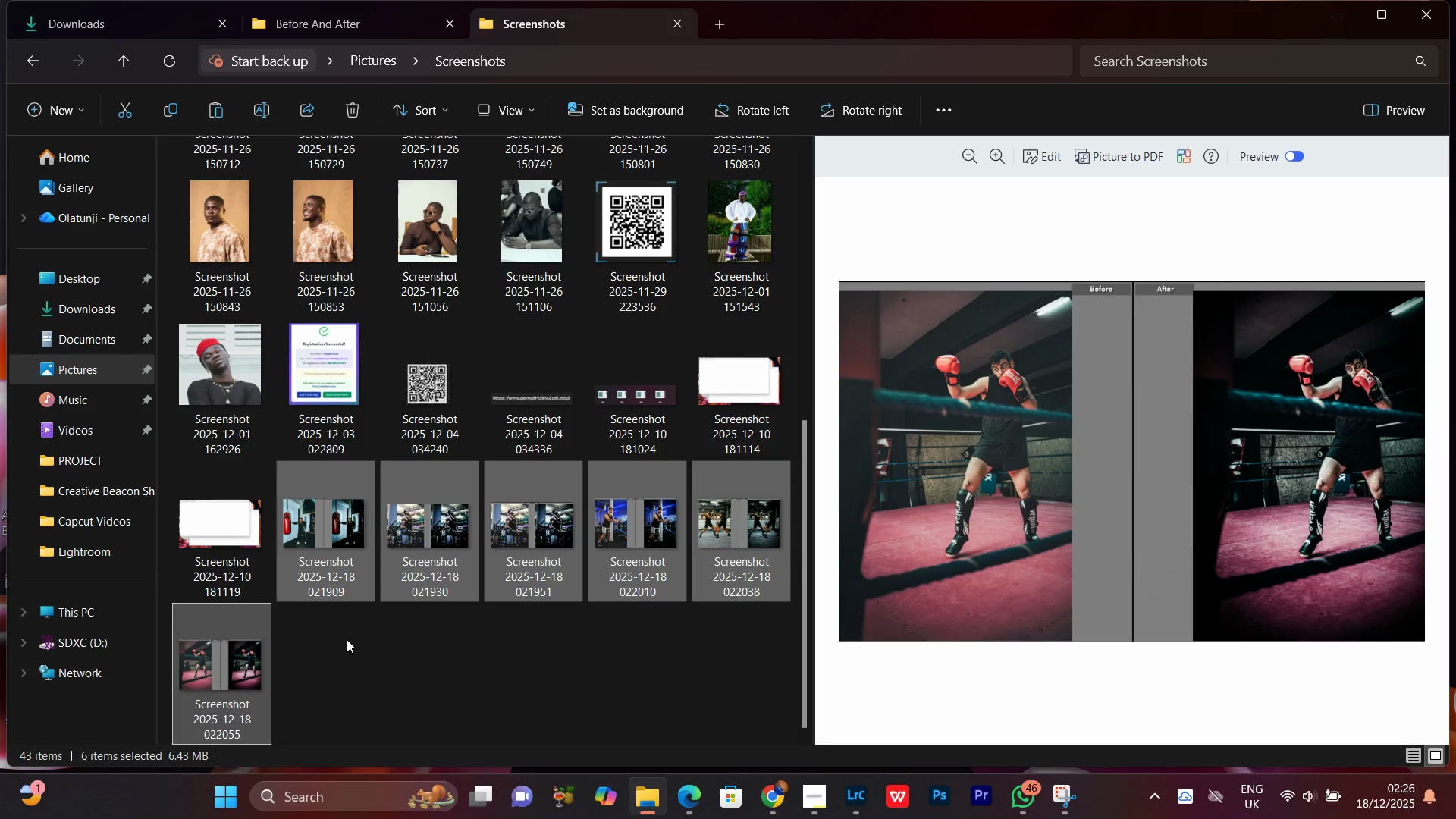 
key(Control+C)
 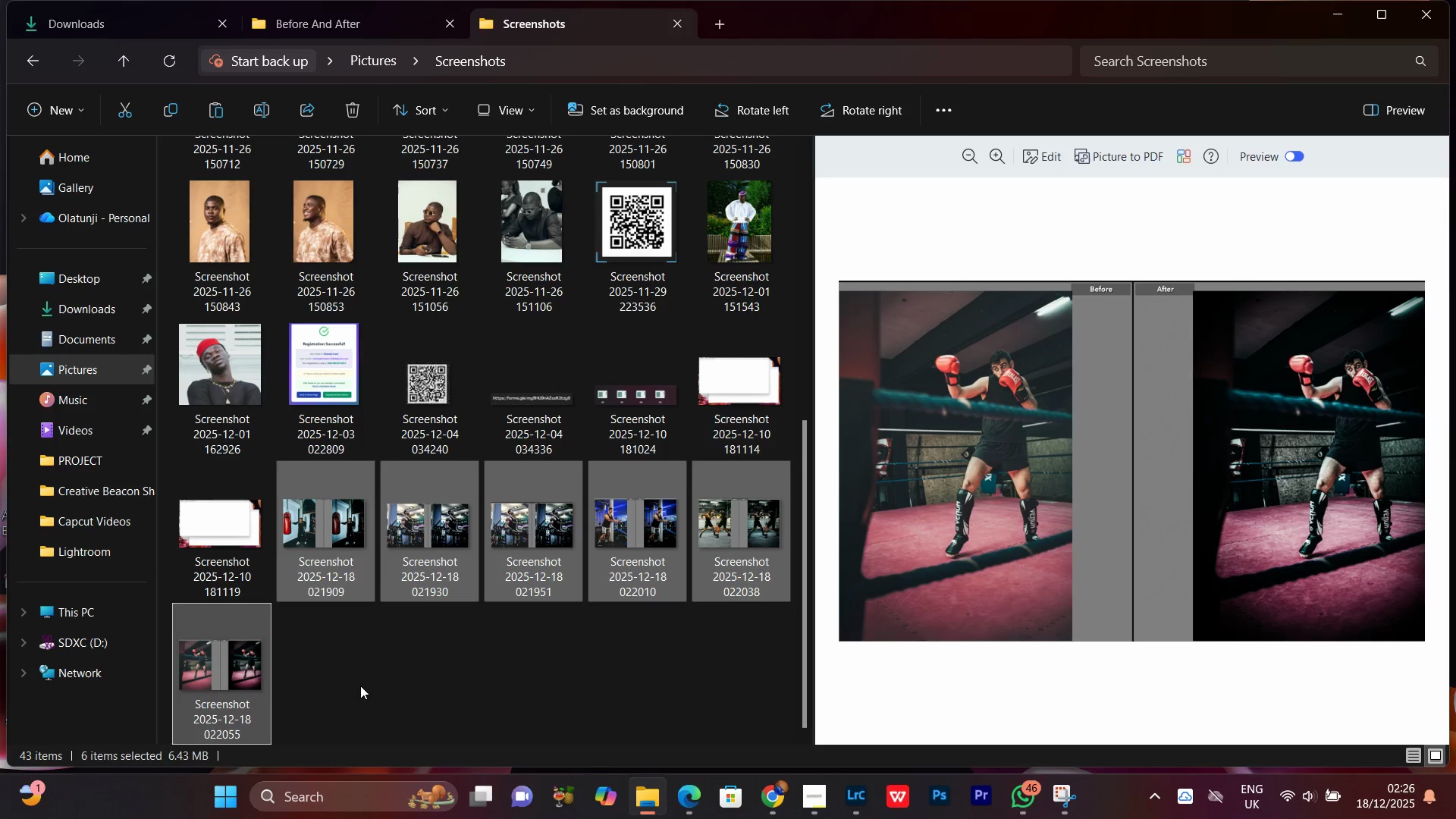 
key(Control+C)
 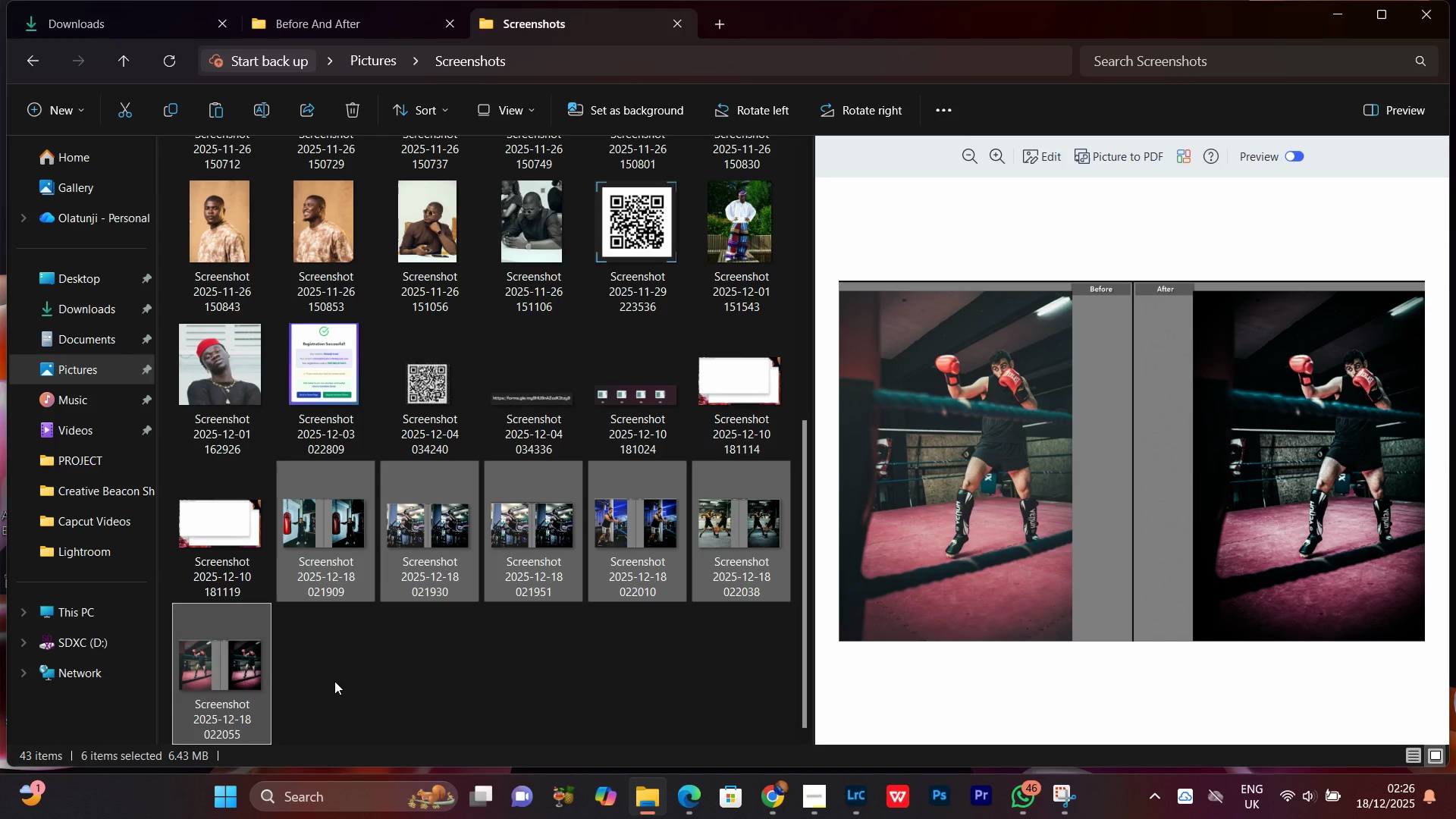 
key(Control+C)
 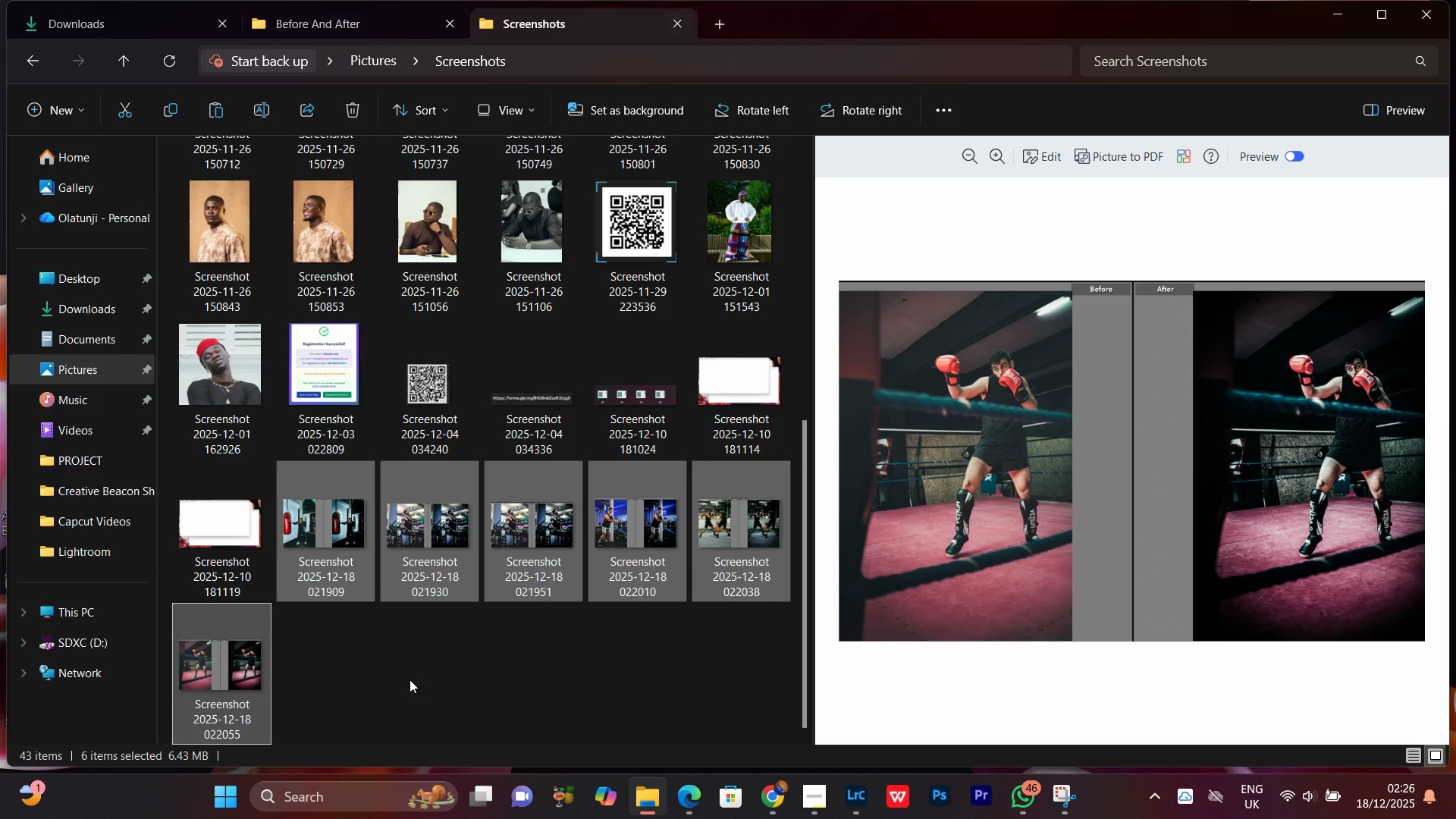 
key(Control+C)
 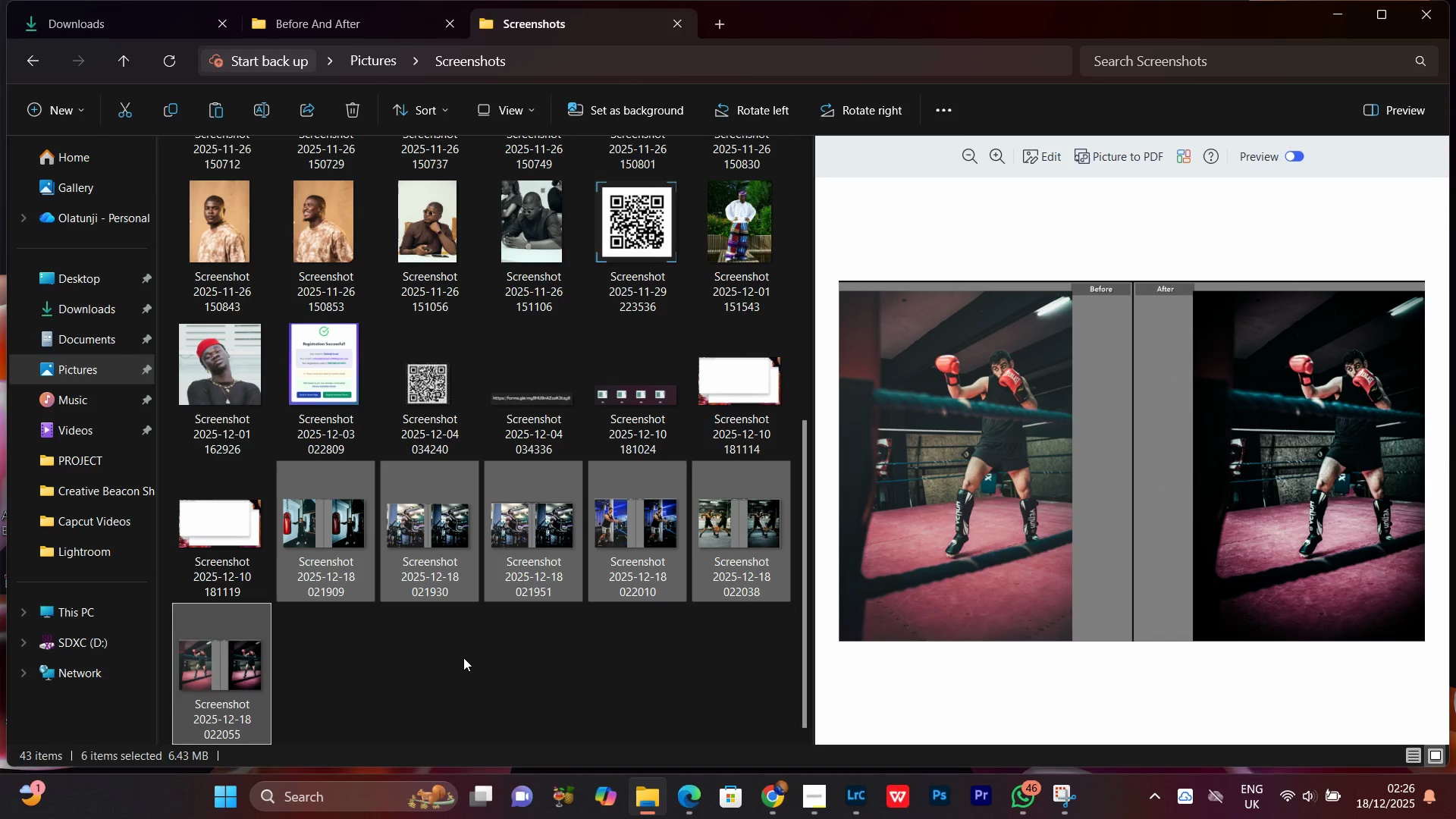 
key(Control+C)
 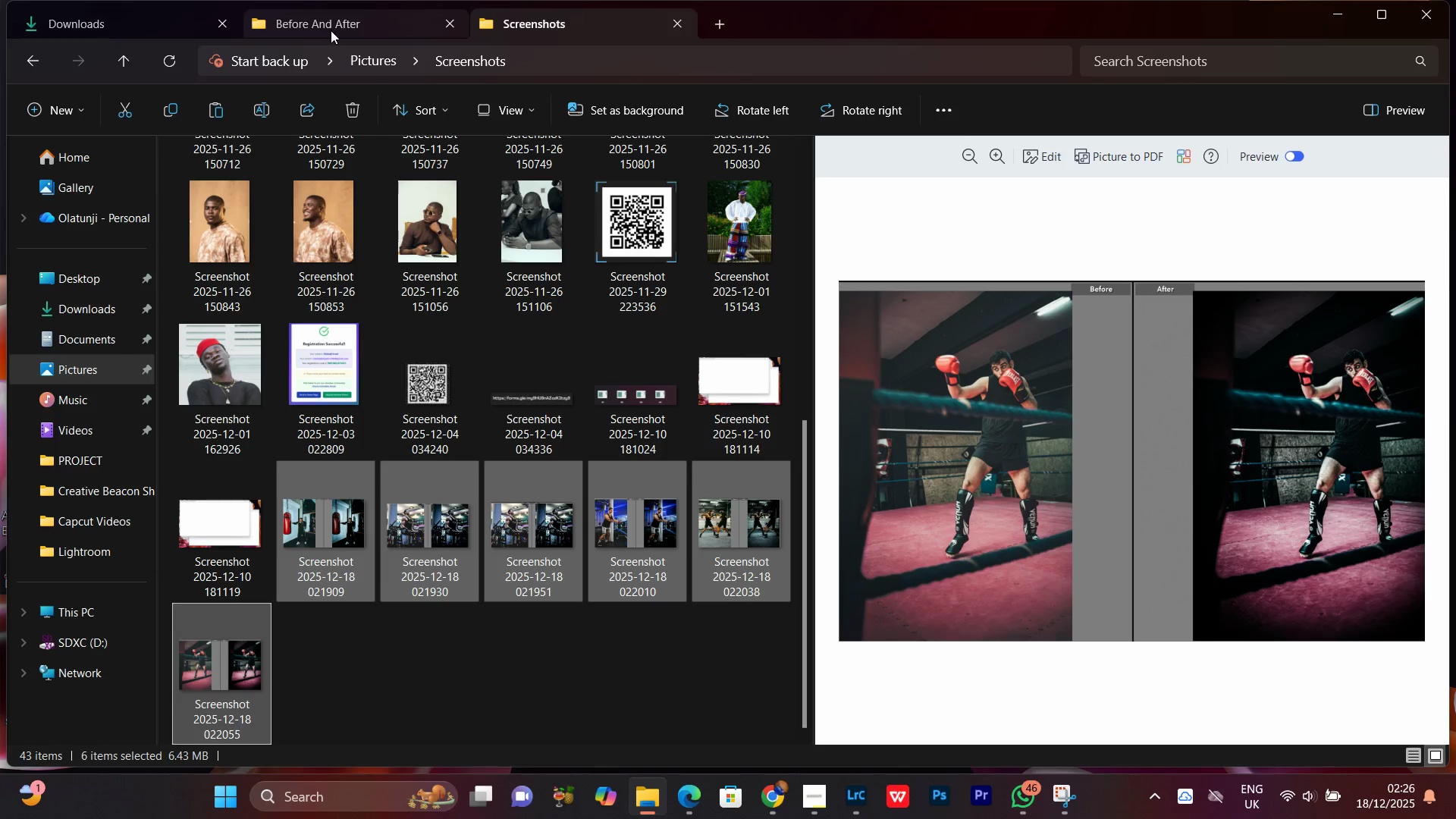 
left_click([325, 11])
 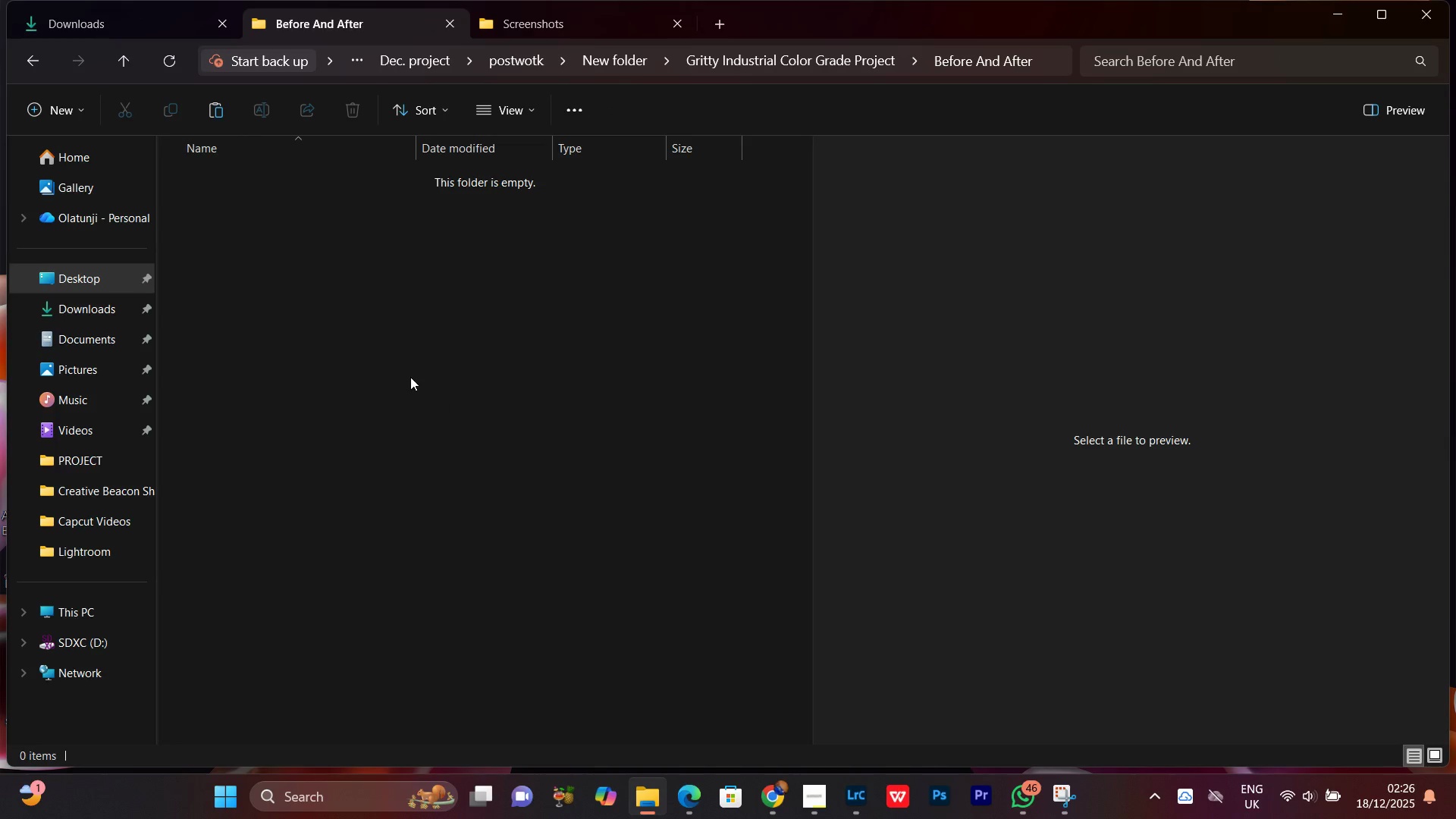 
left_click([410, 377])
 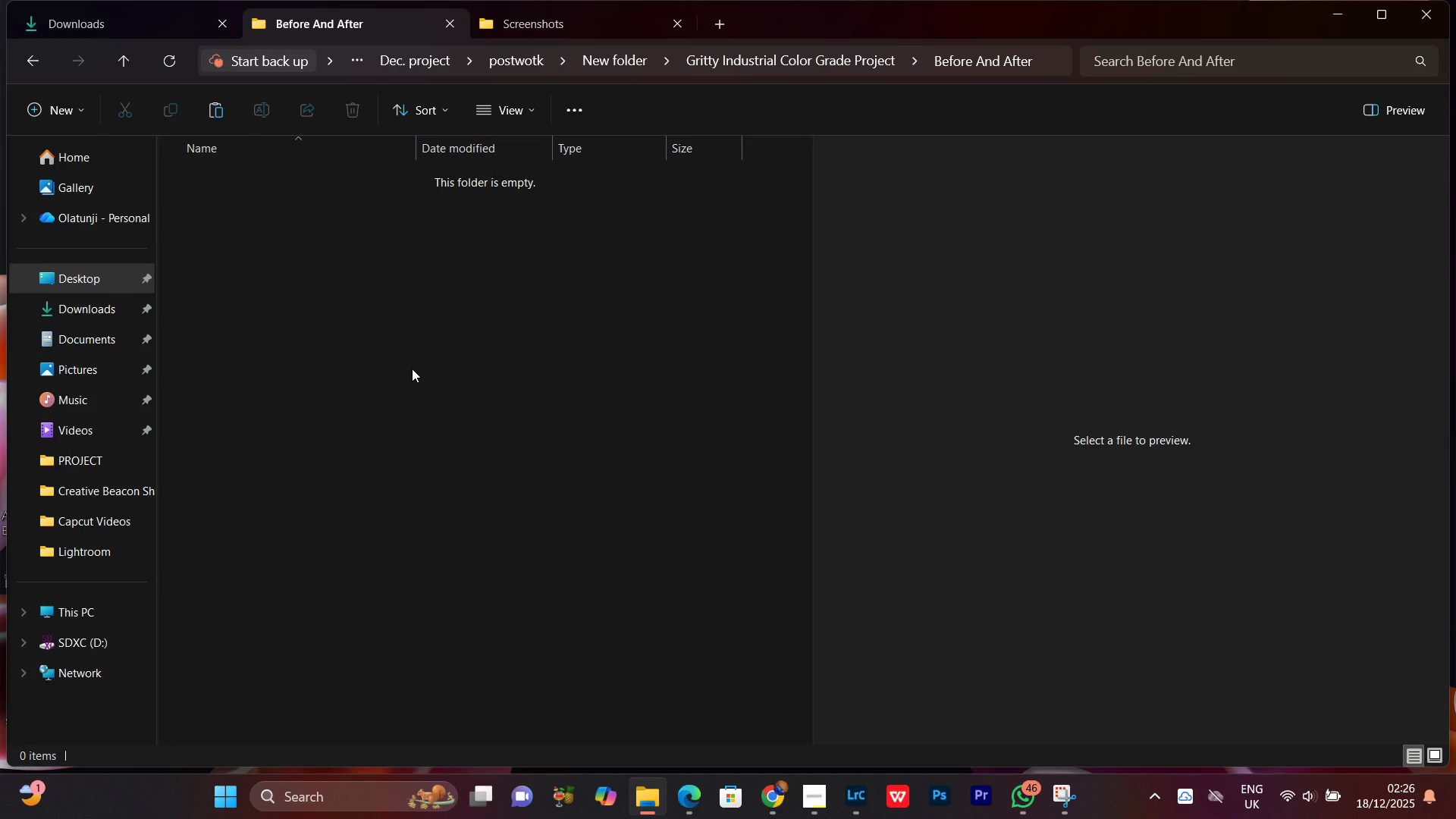 
key(Control+V)
 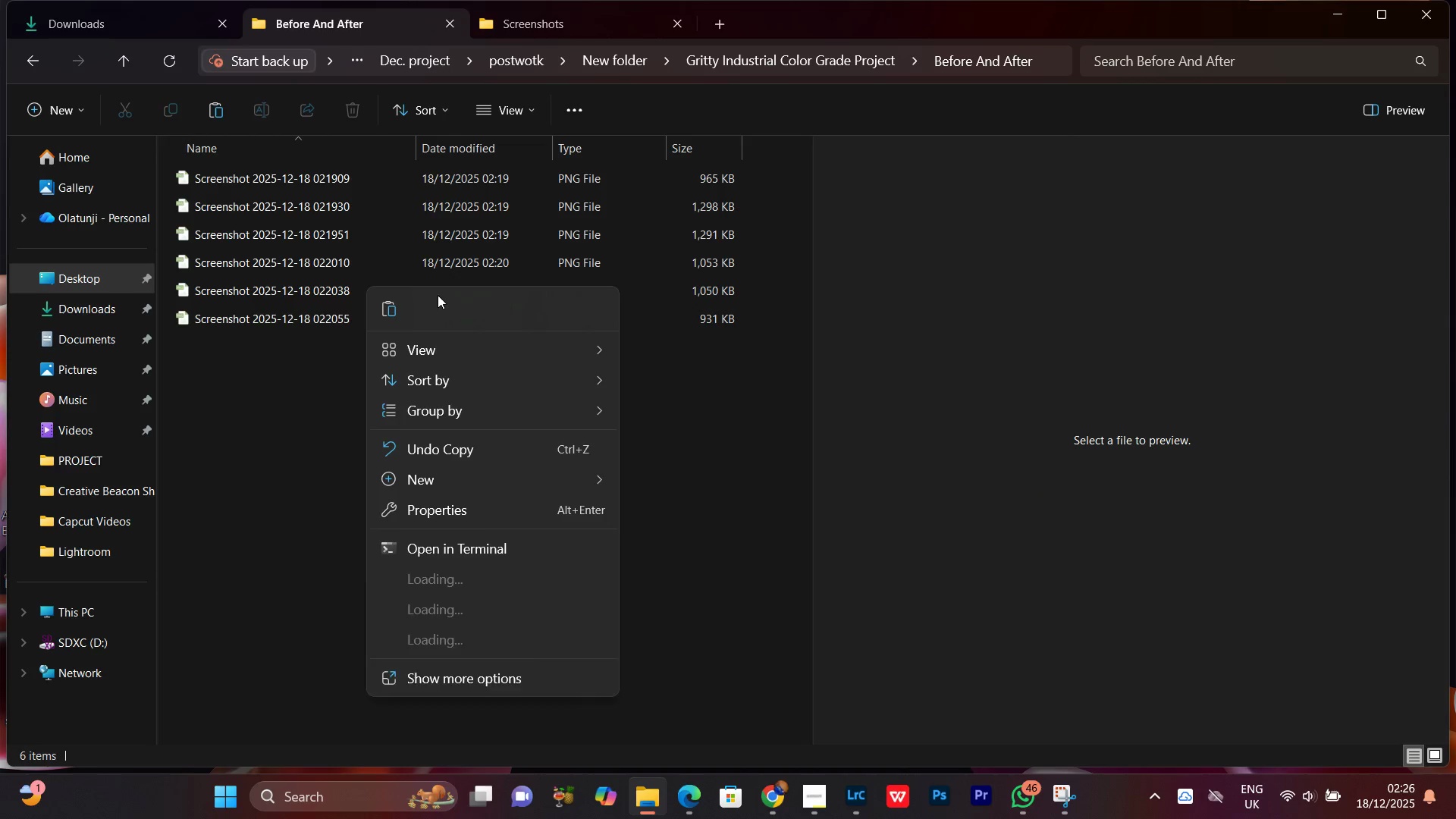 
left_click([425, 348])
 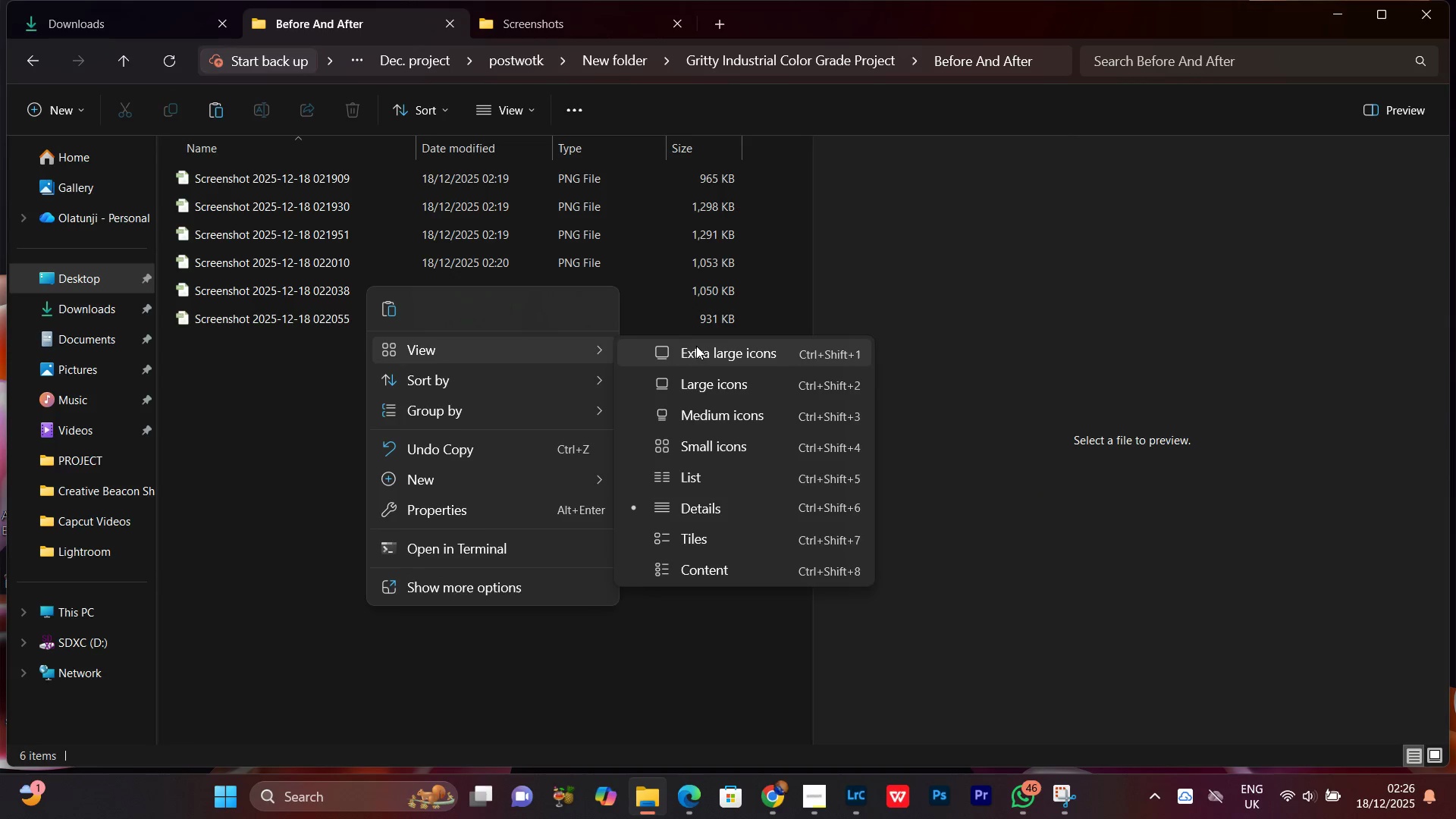 
left_click([696, 346])
 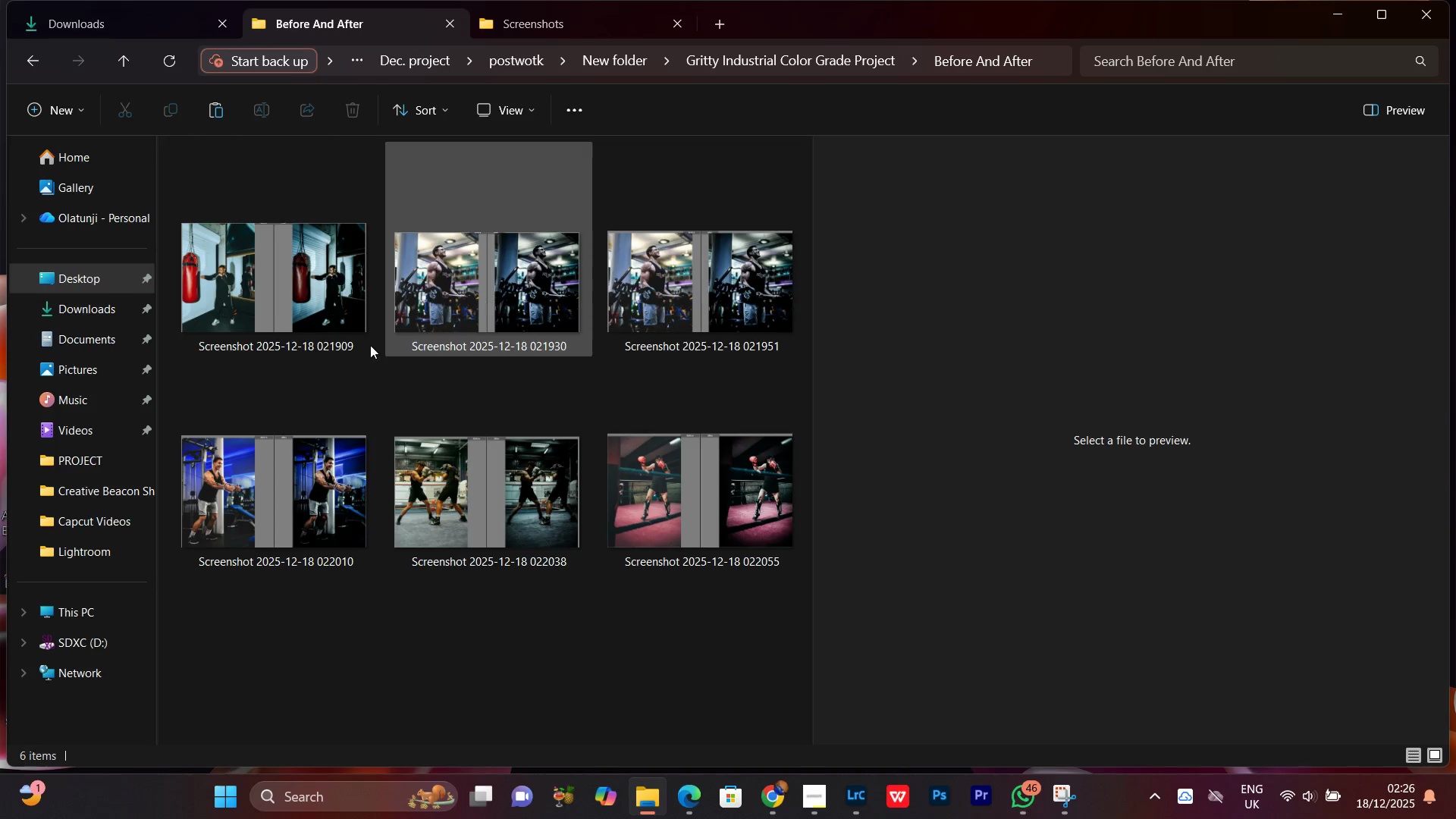 
left_click([258, 276])
 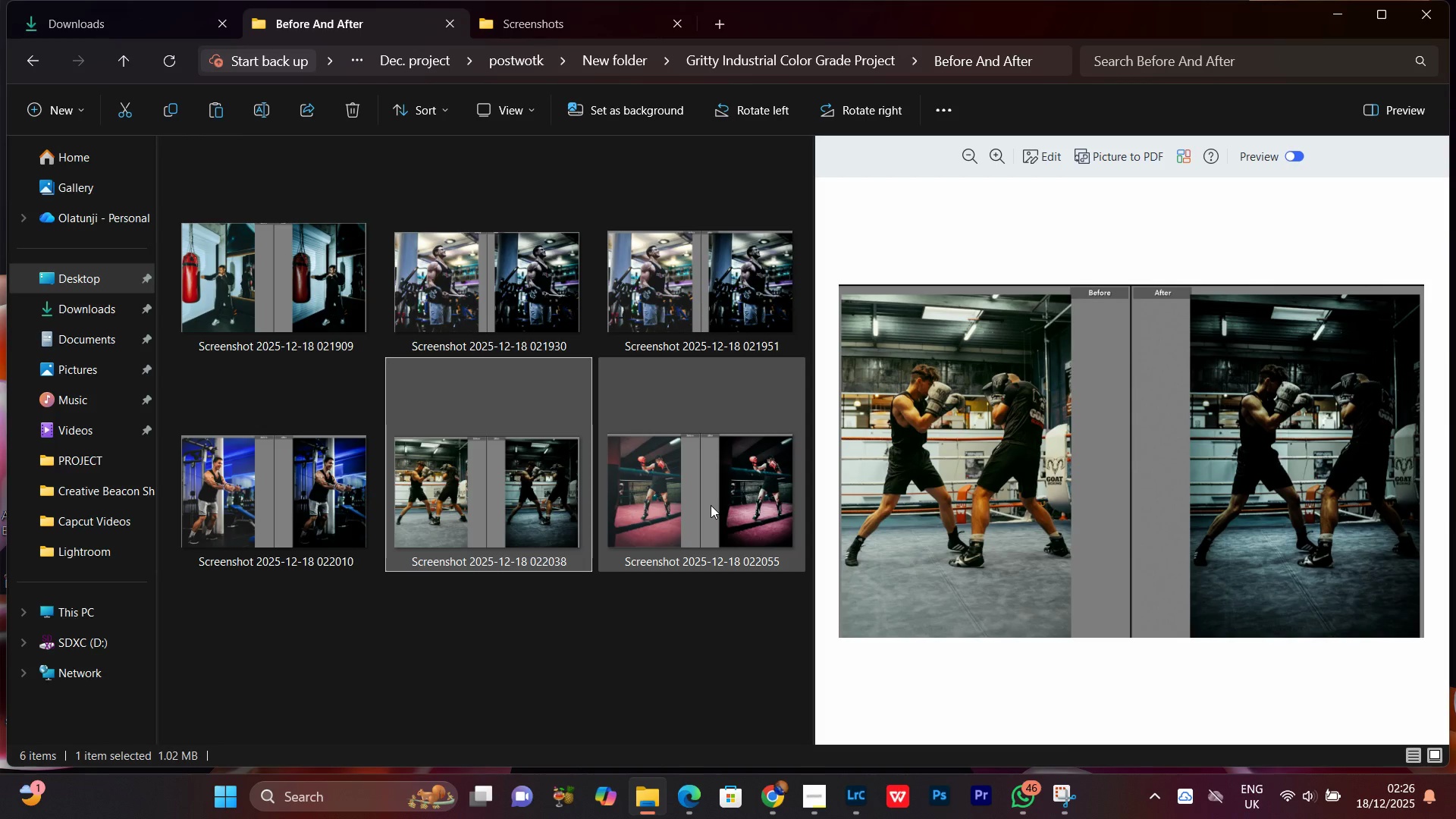 
left_click([711, 505])
 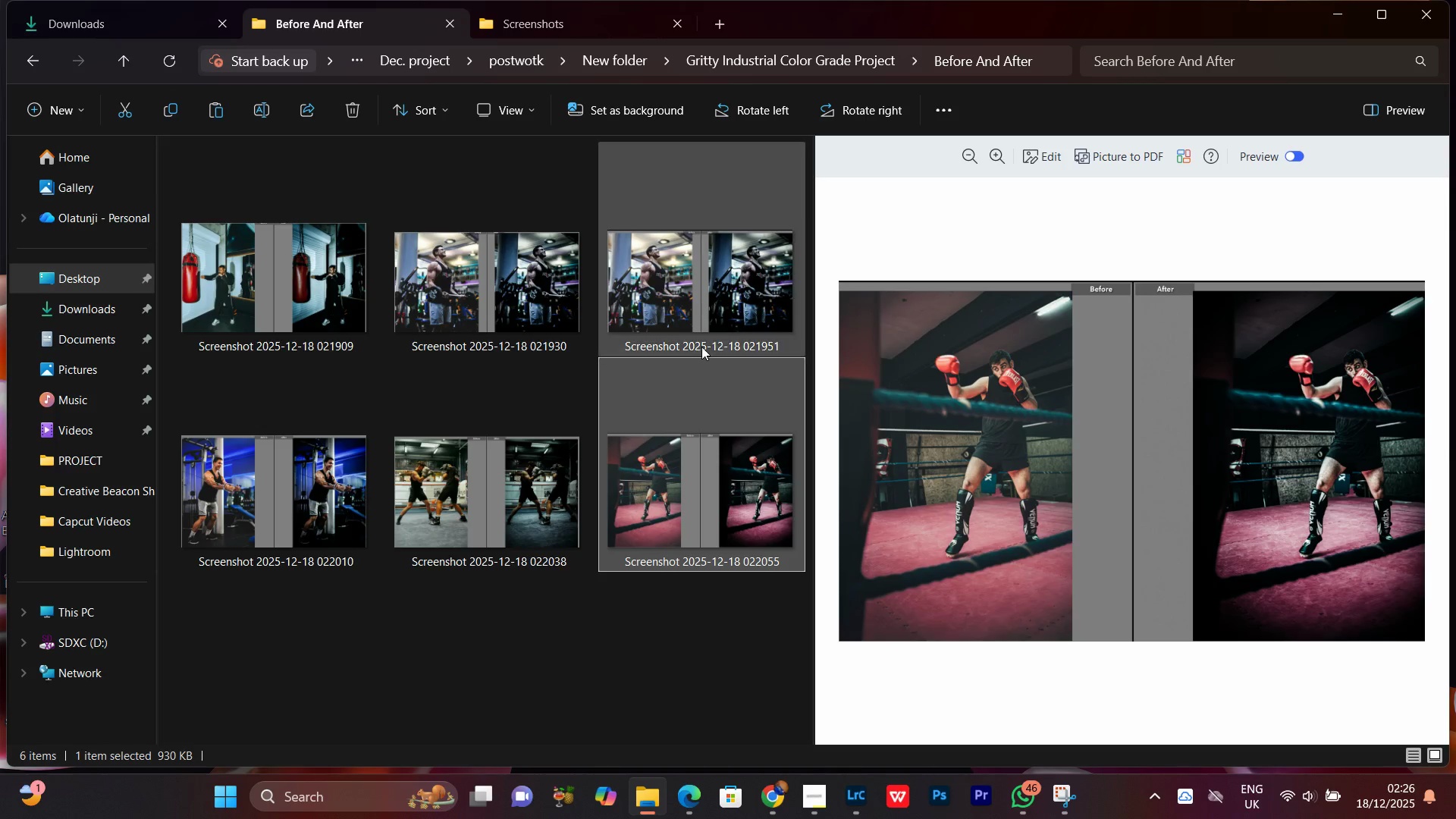 
left_click([682, 302])
 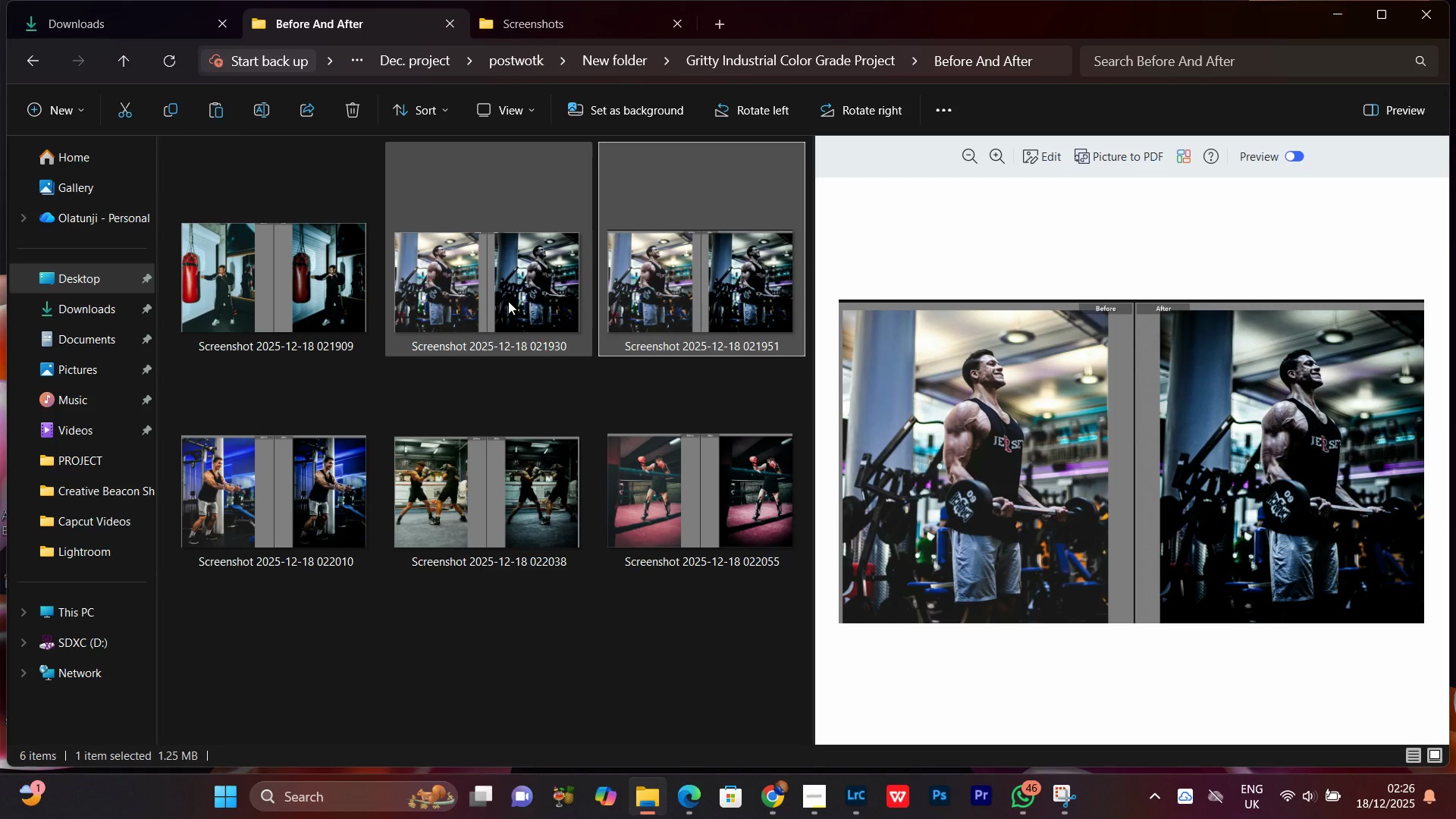 
left_click([507, 299])
 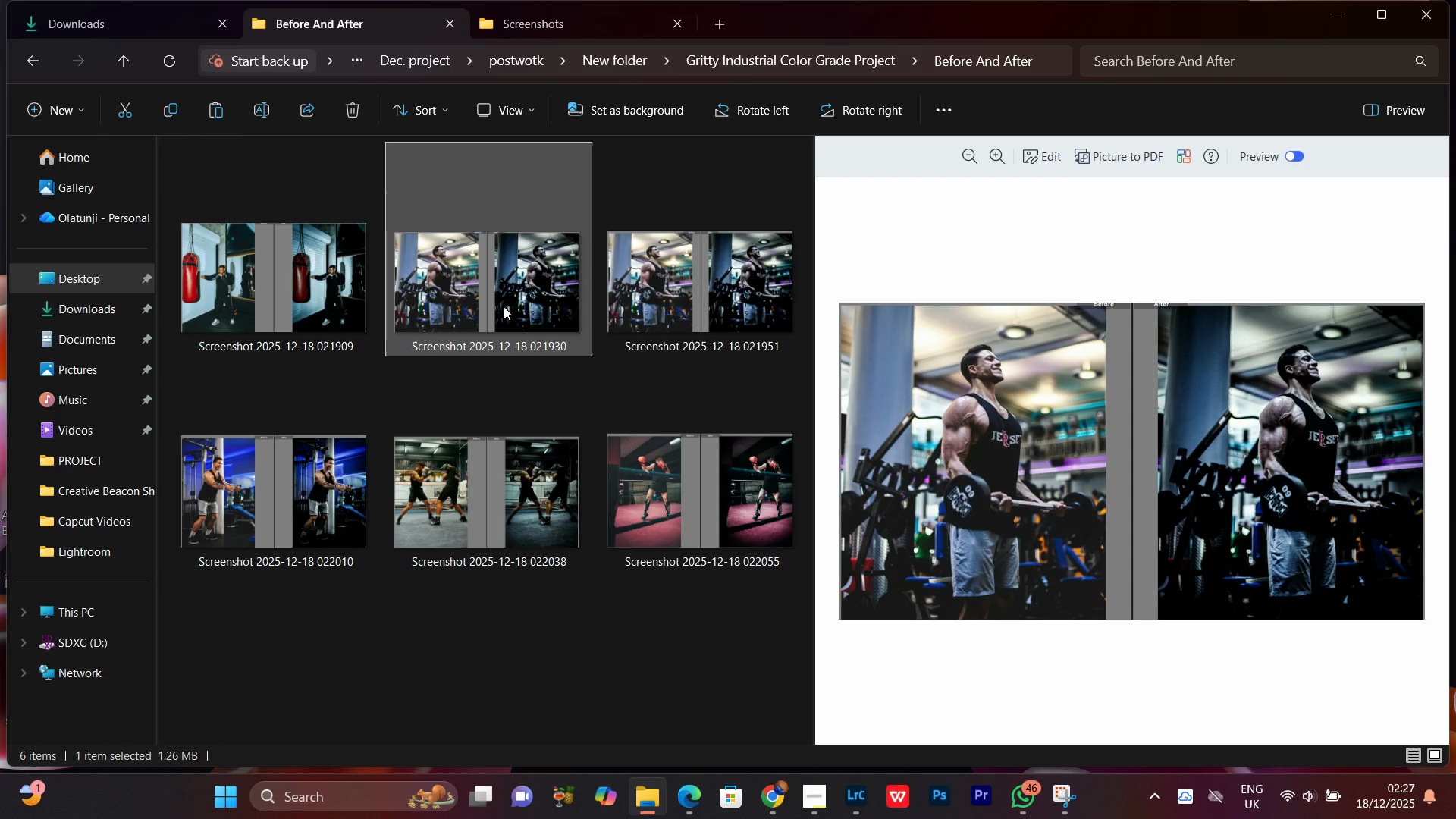 
key(Delete)
 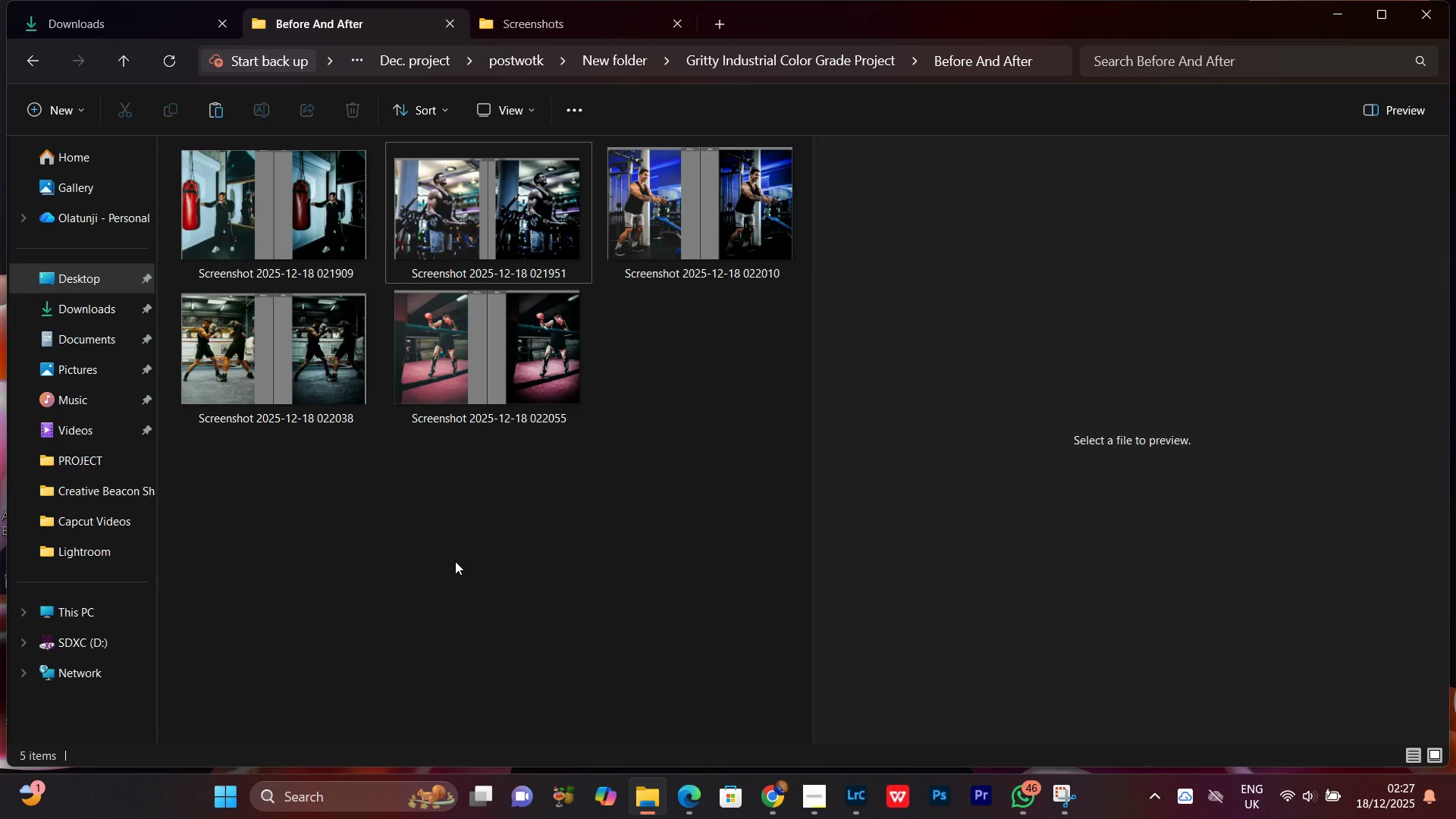 
left_click([451, 554])
 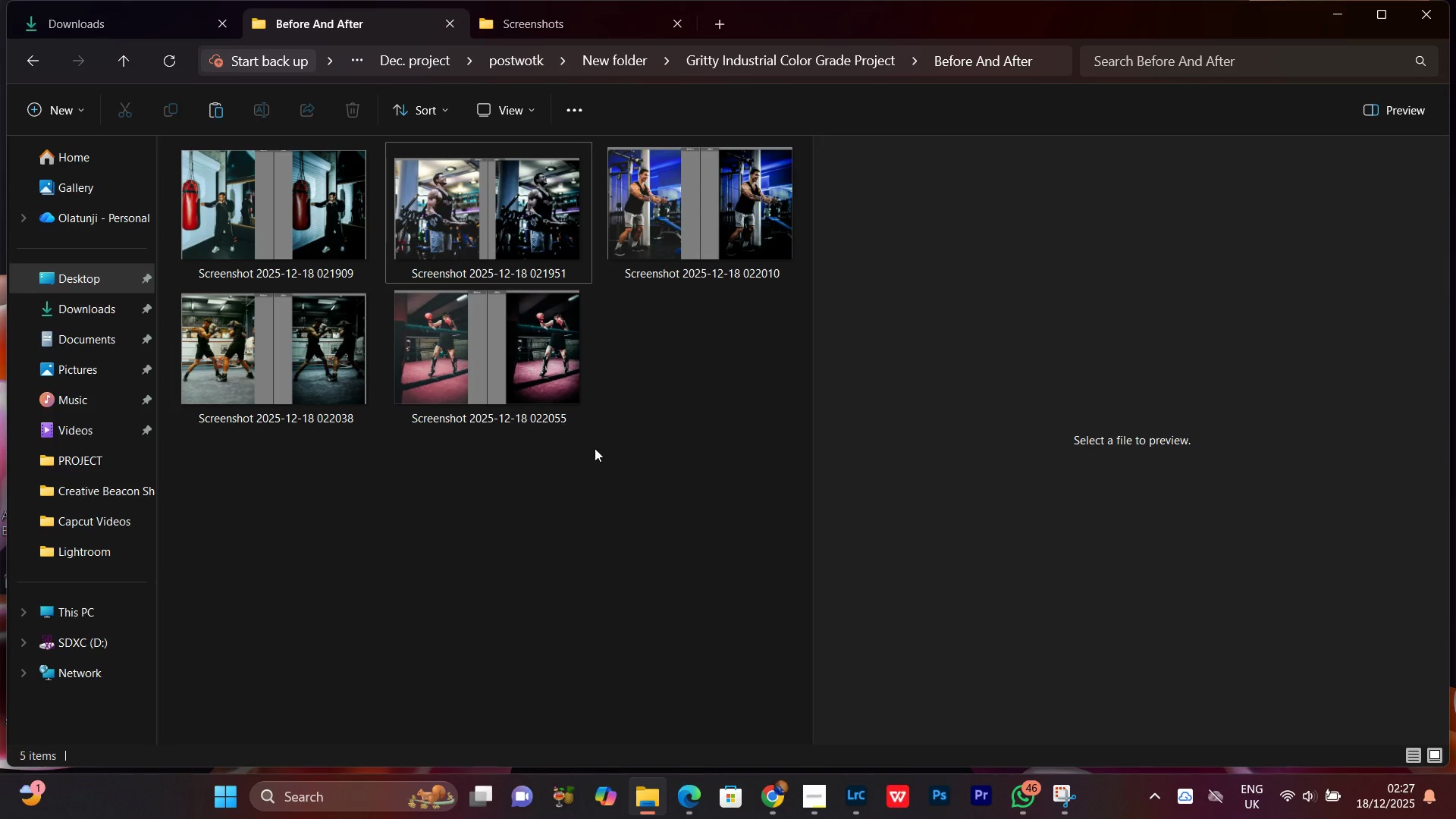 
left_click_drag(start_coordinate=[692, 414], to_coordinate=[184, 180])
 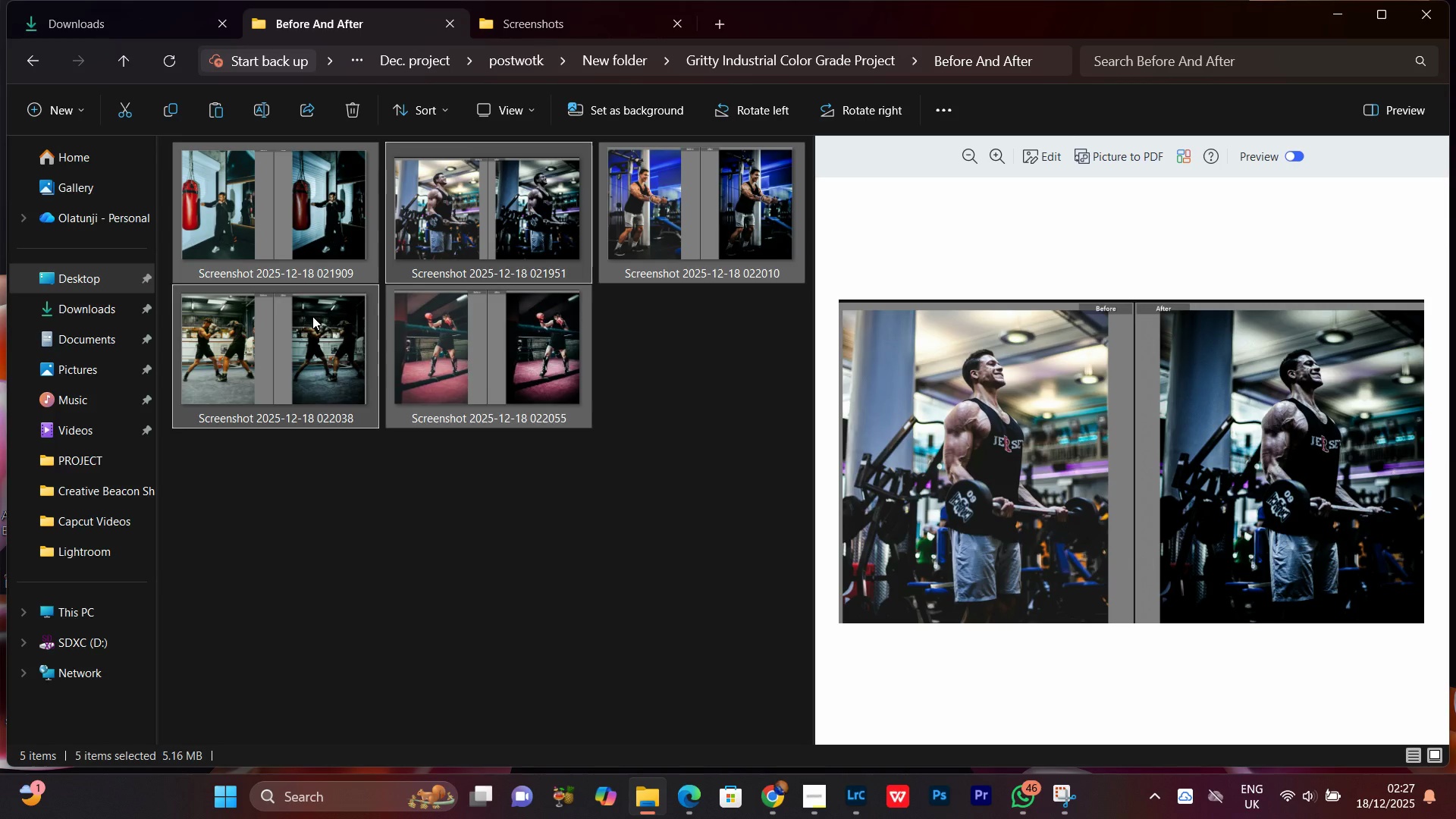 
hold_key(key=ControlLeft, duration=1.09)
 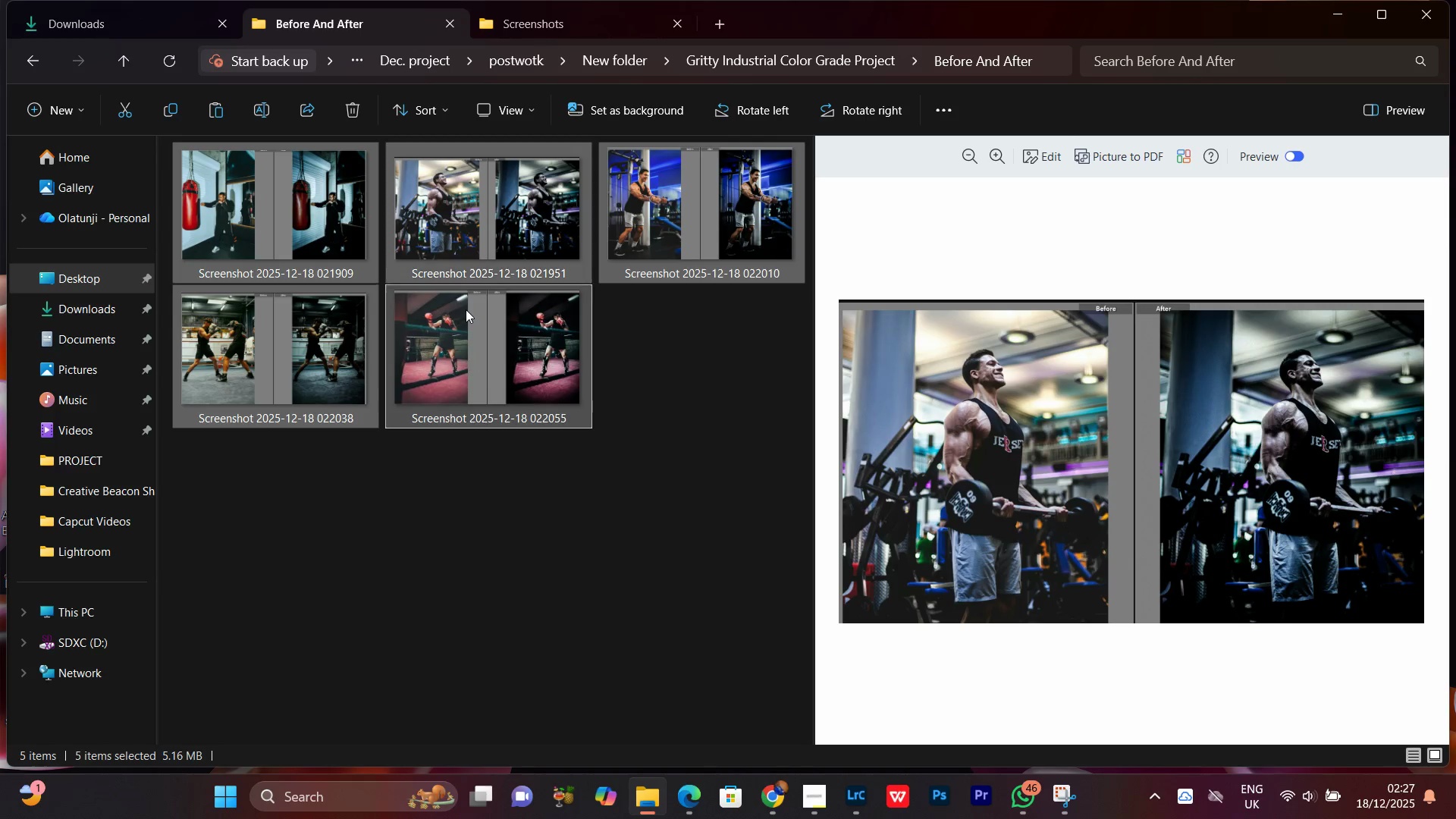 
right_click([466, 309])
 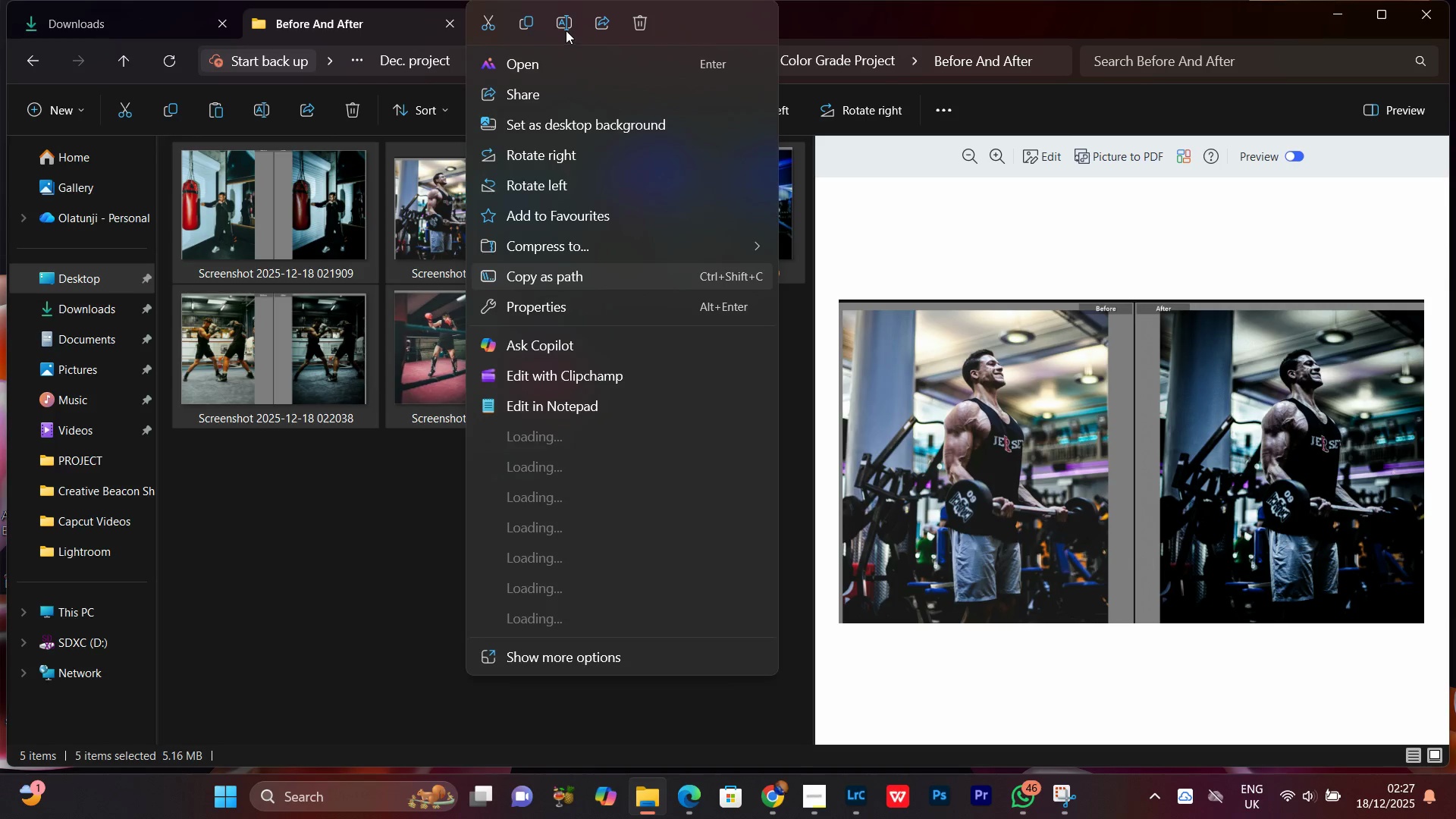 
left_click([566, 30])
 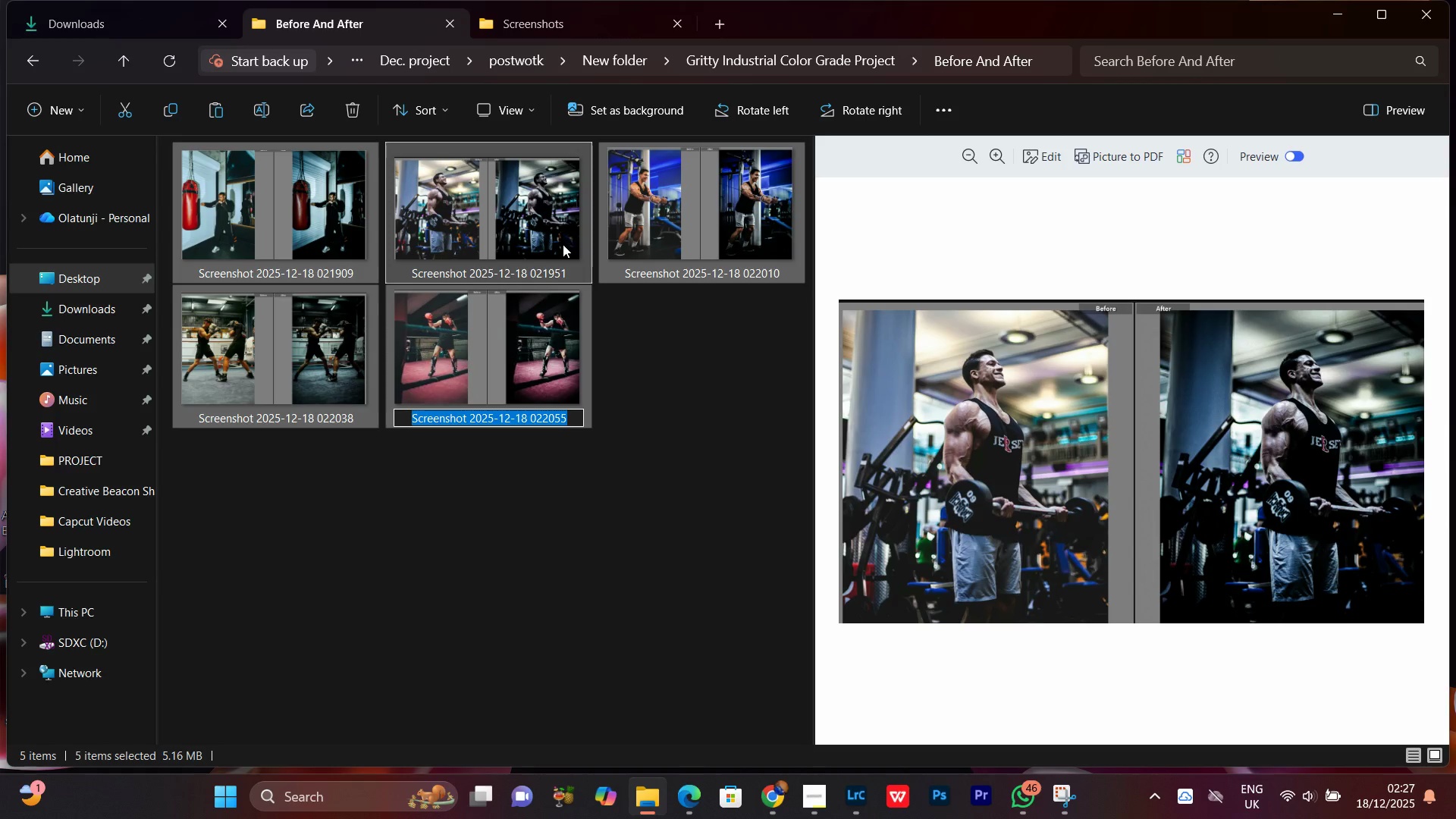 
type(01)
 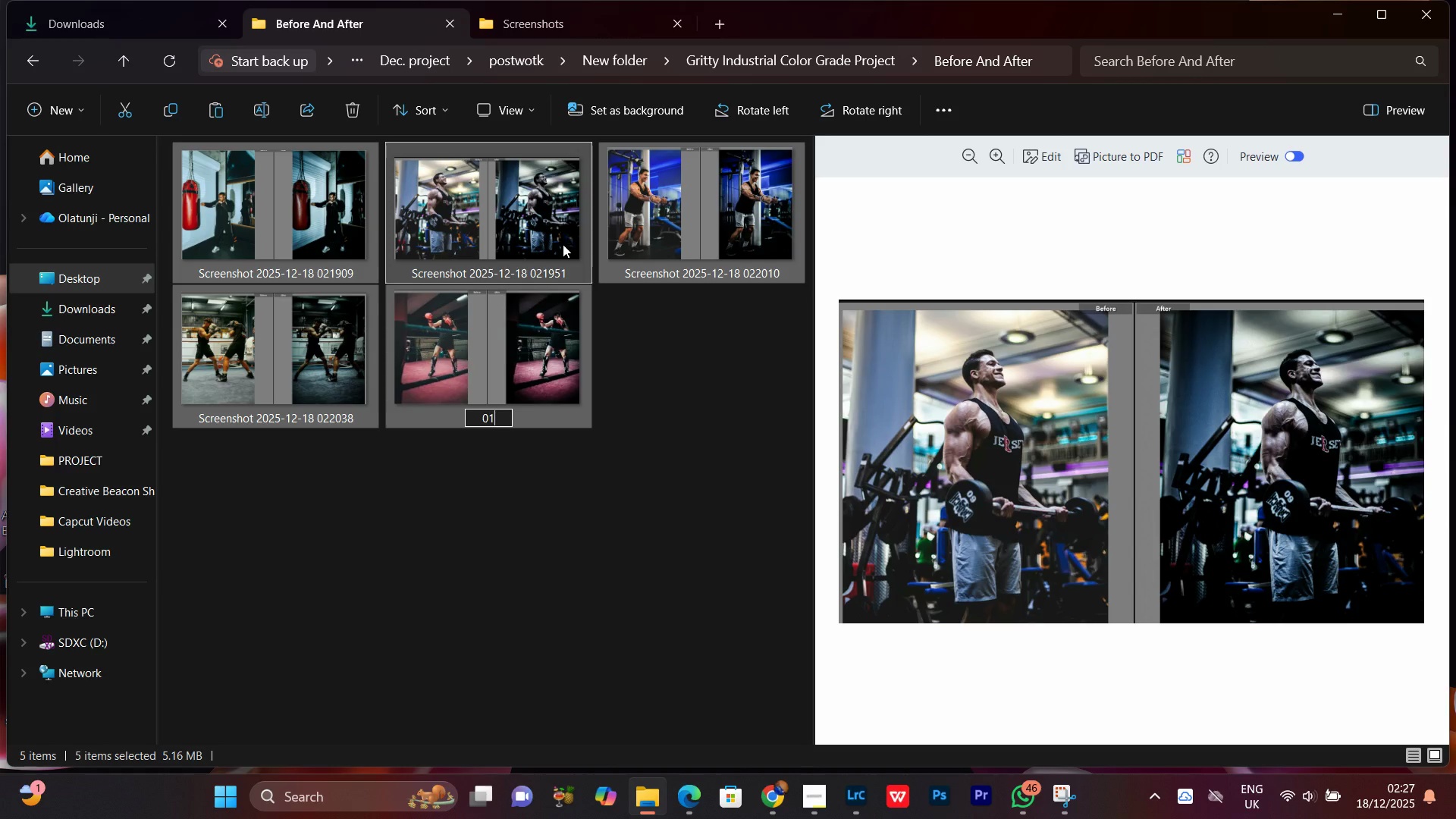 
key(Enter)
 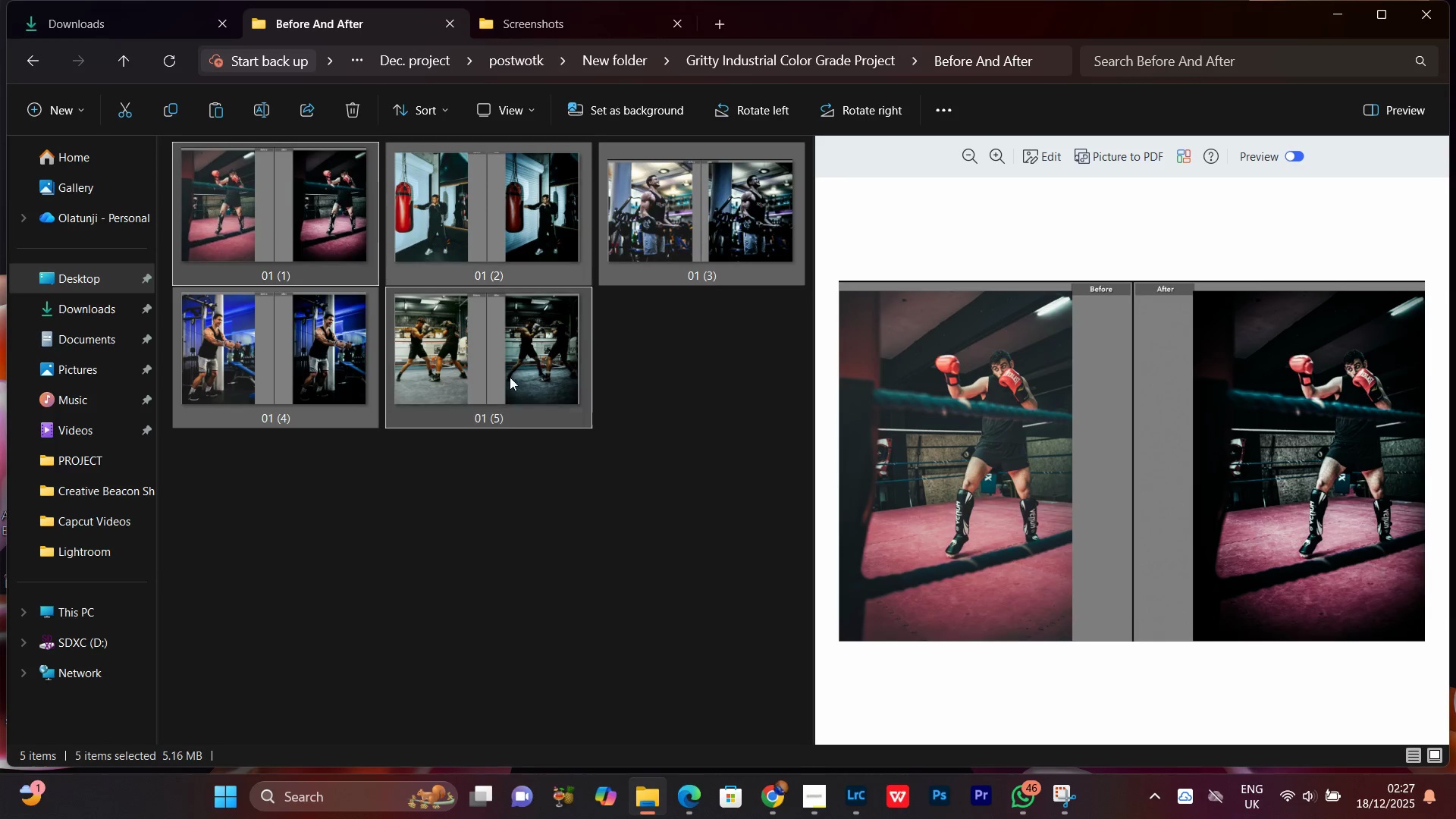 
right_click([455, 337])
 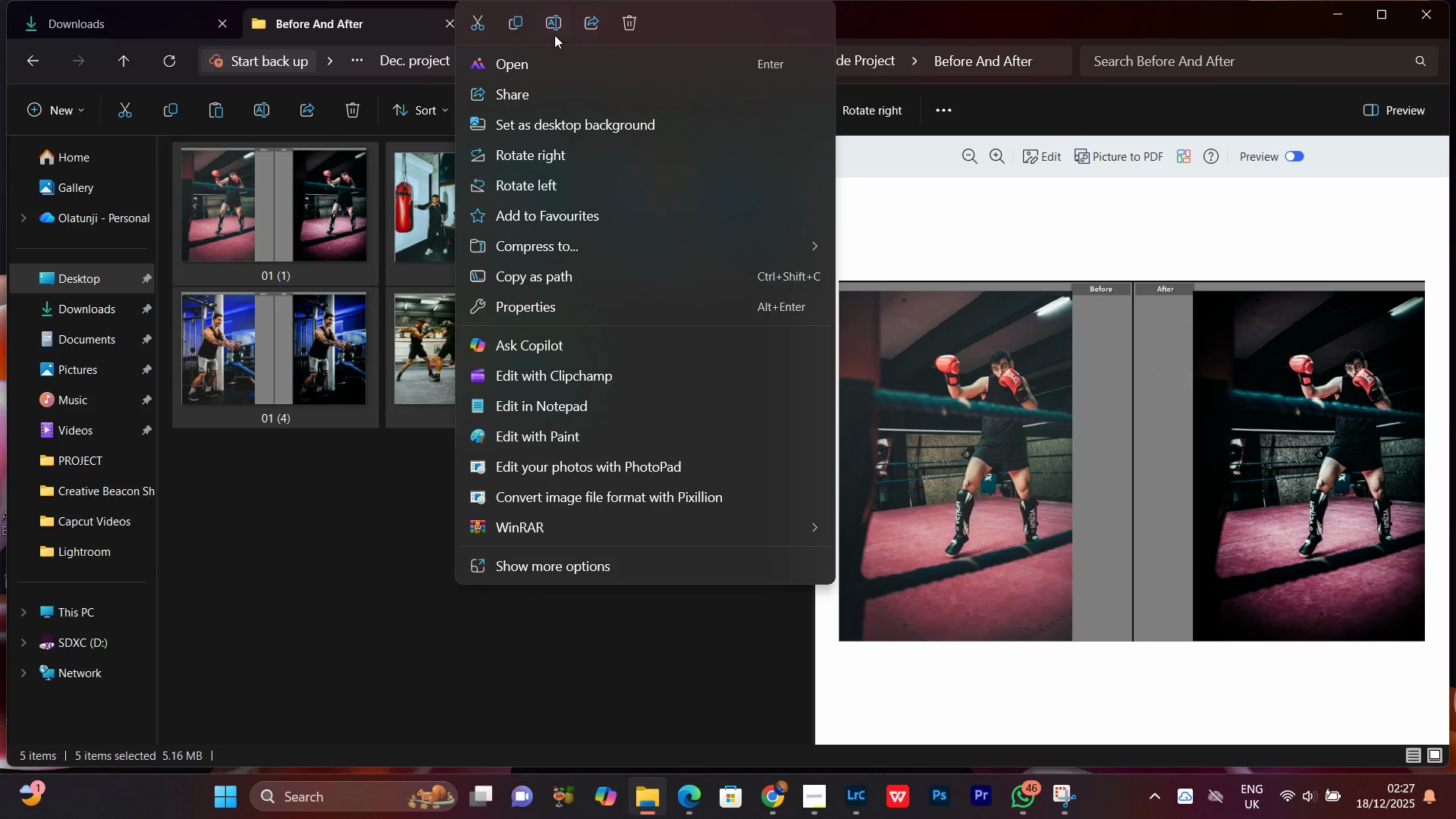 
left_click([553, 31])
 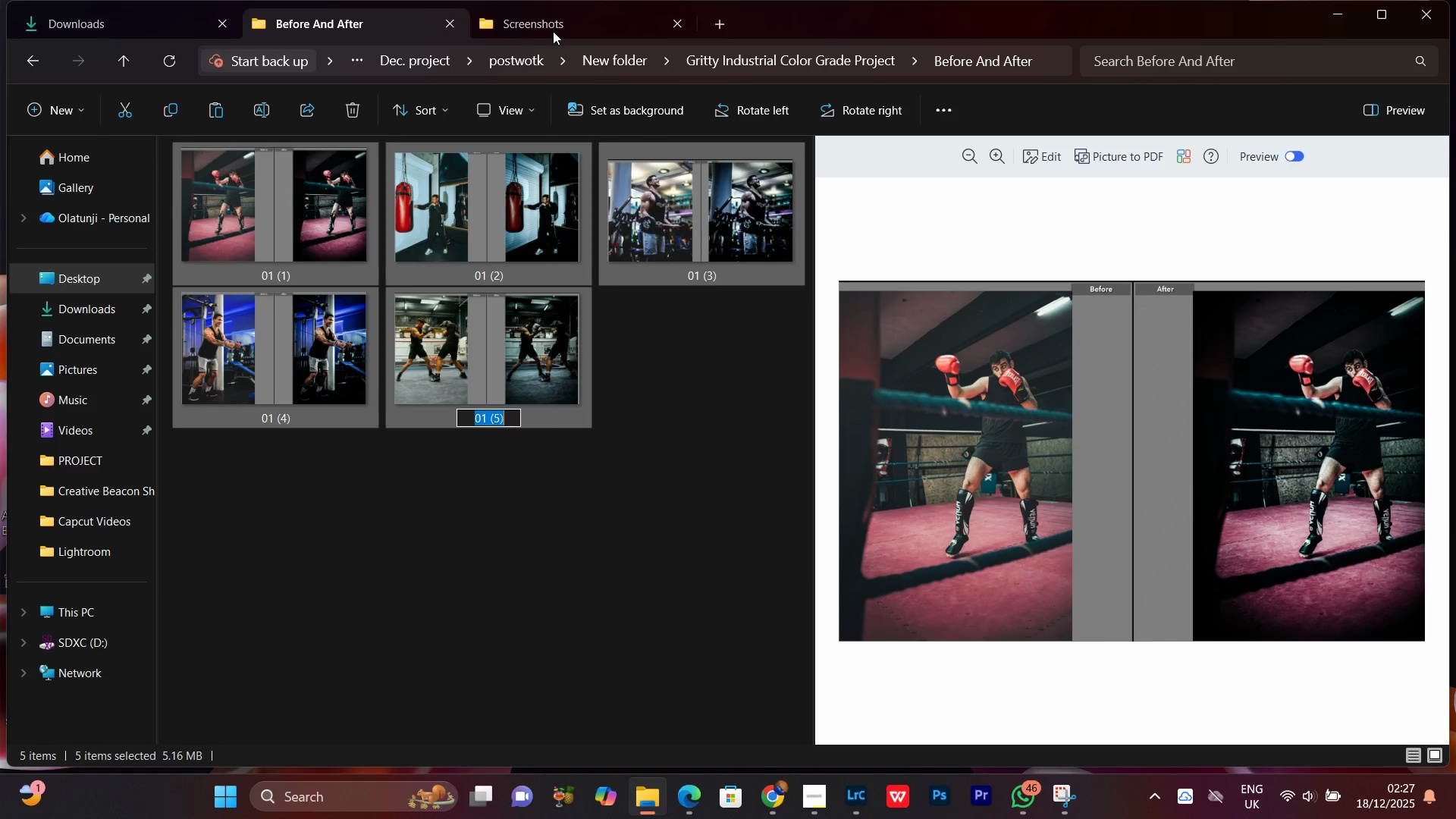 
type(before and after)
 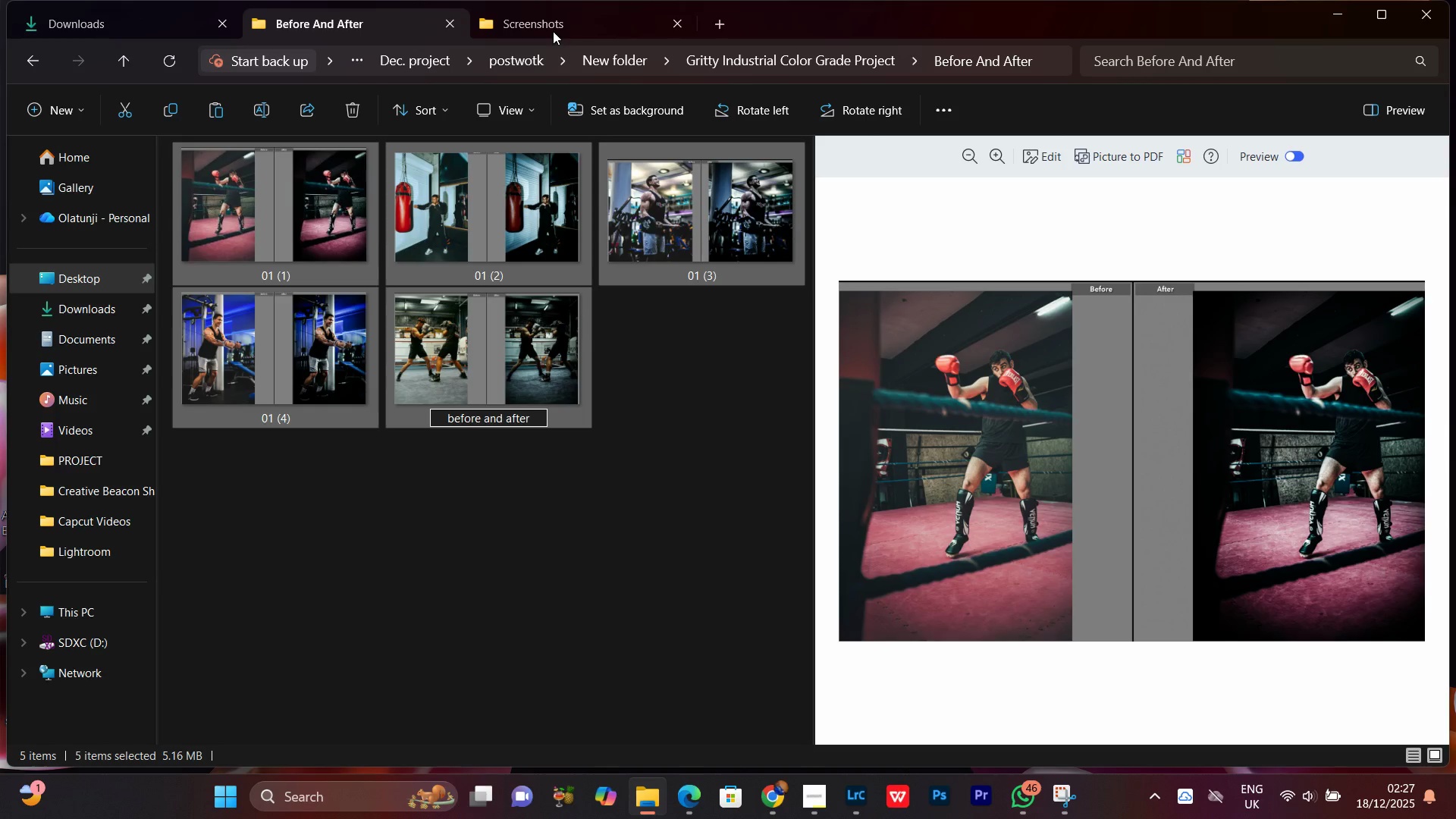 
hold_key(key=ArrowLeft, duration=1.22)
 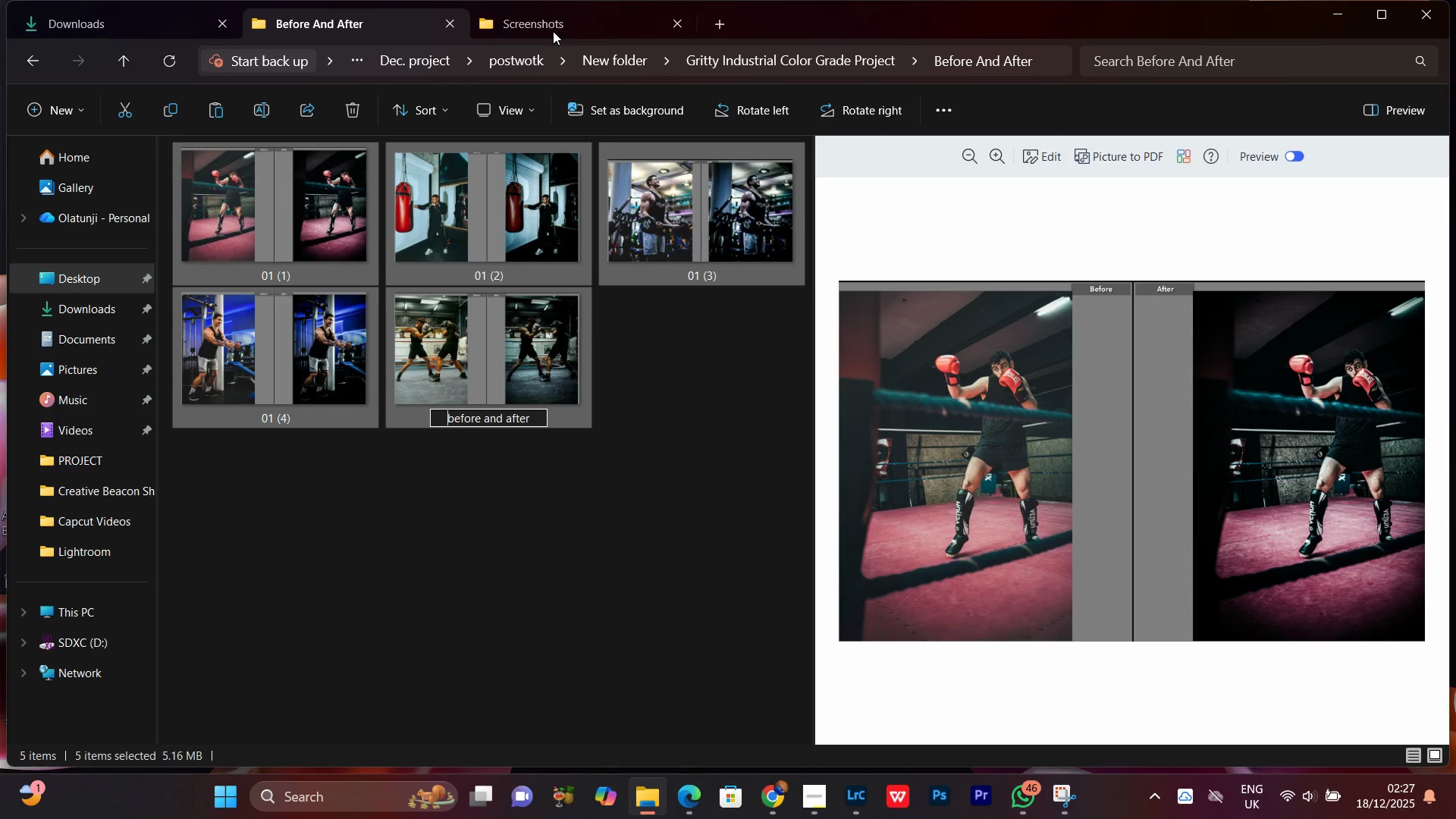 
key(Control+V)
 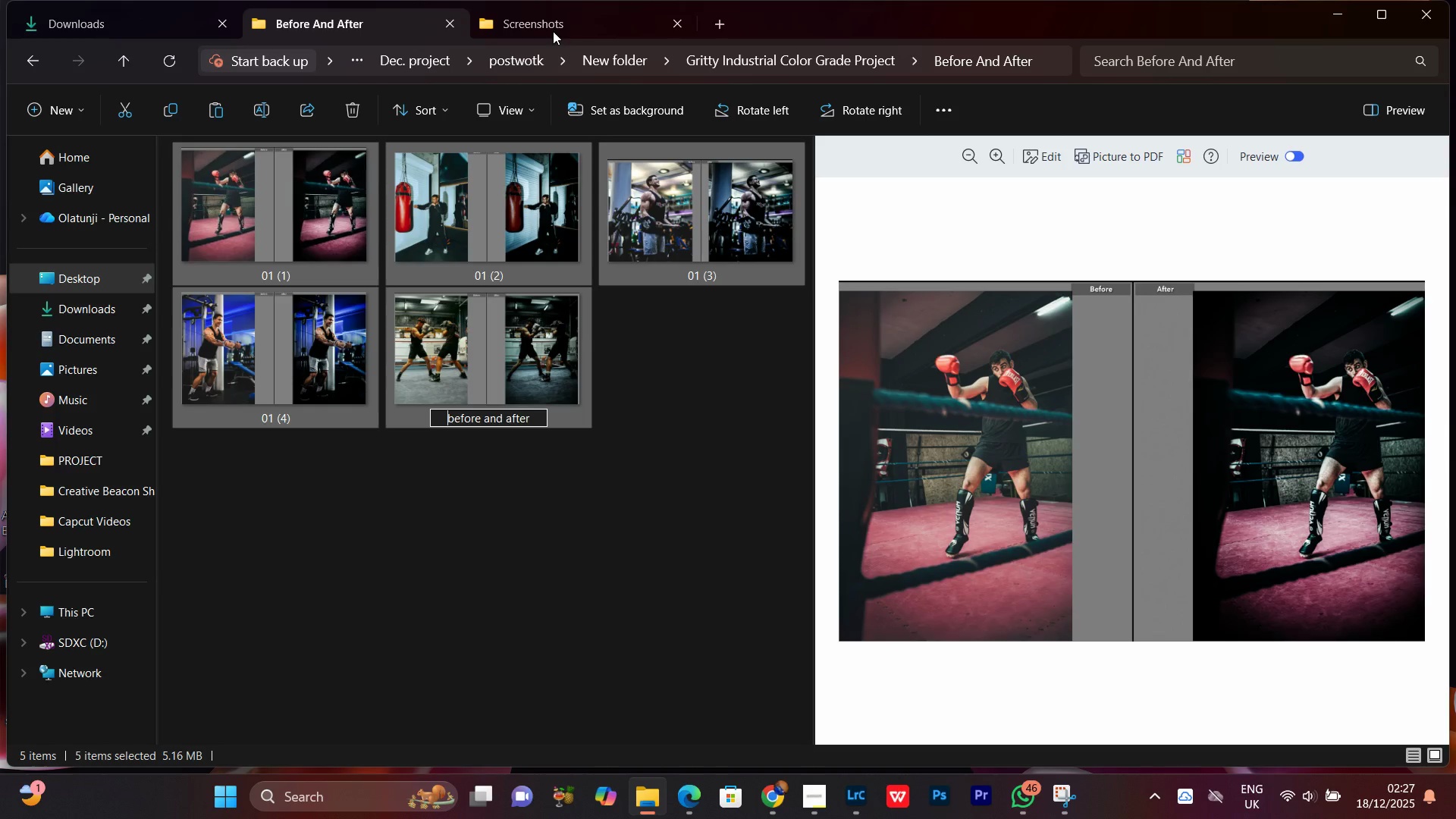 
type(Gritty )
 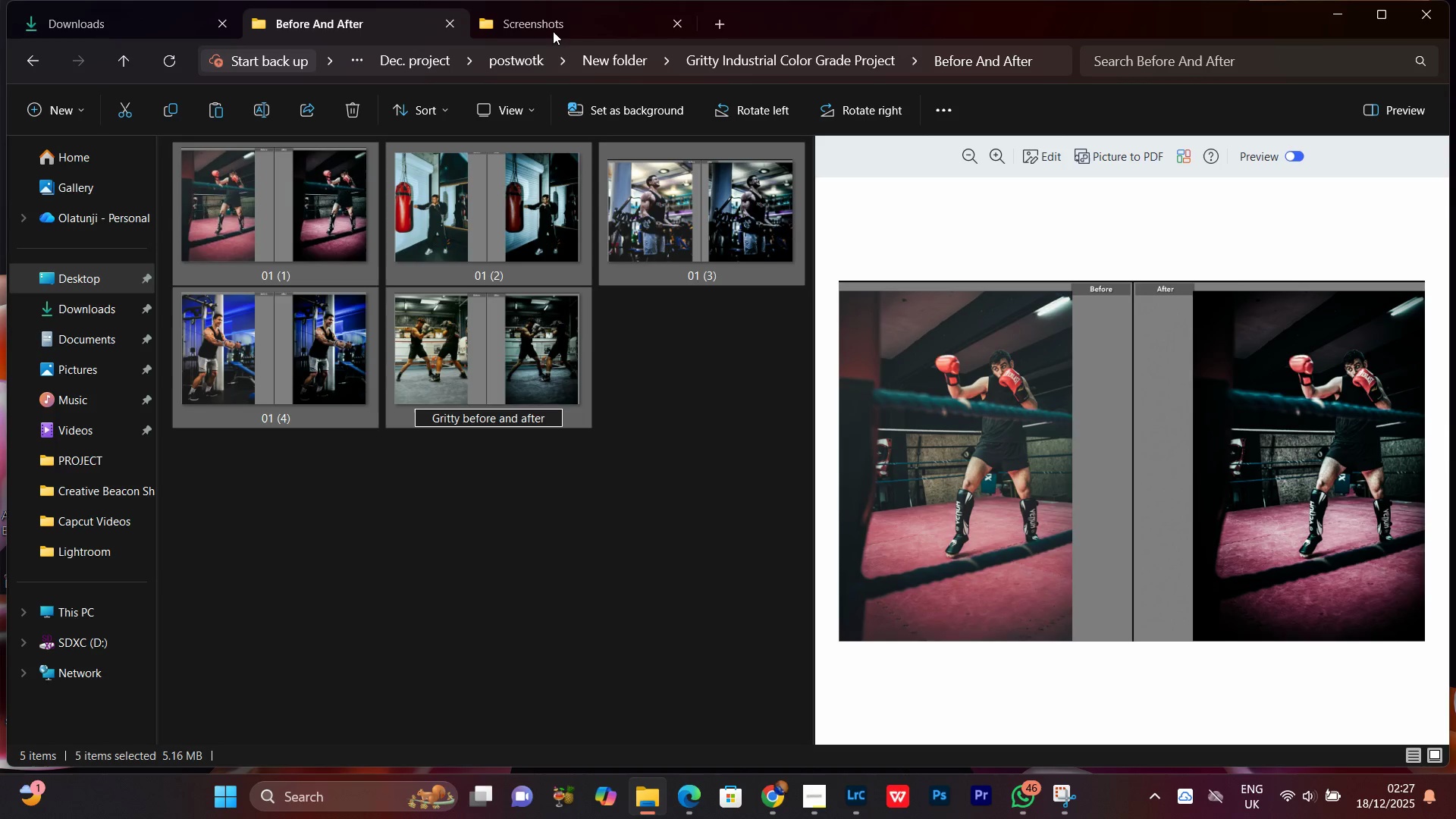 
key(Enter)
 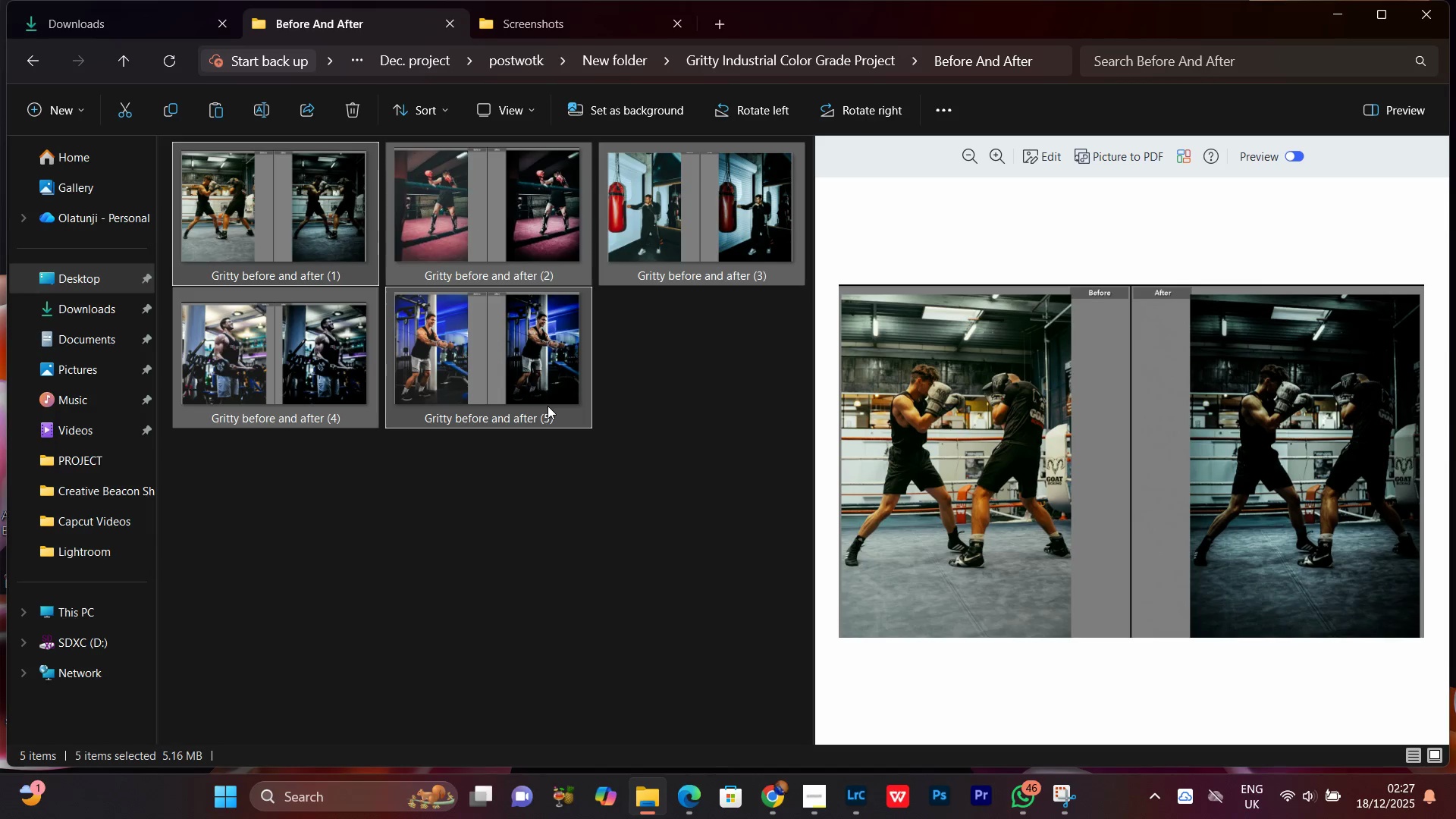 
left_click([676, 382])
 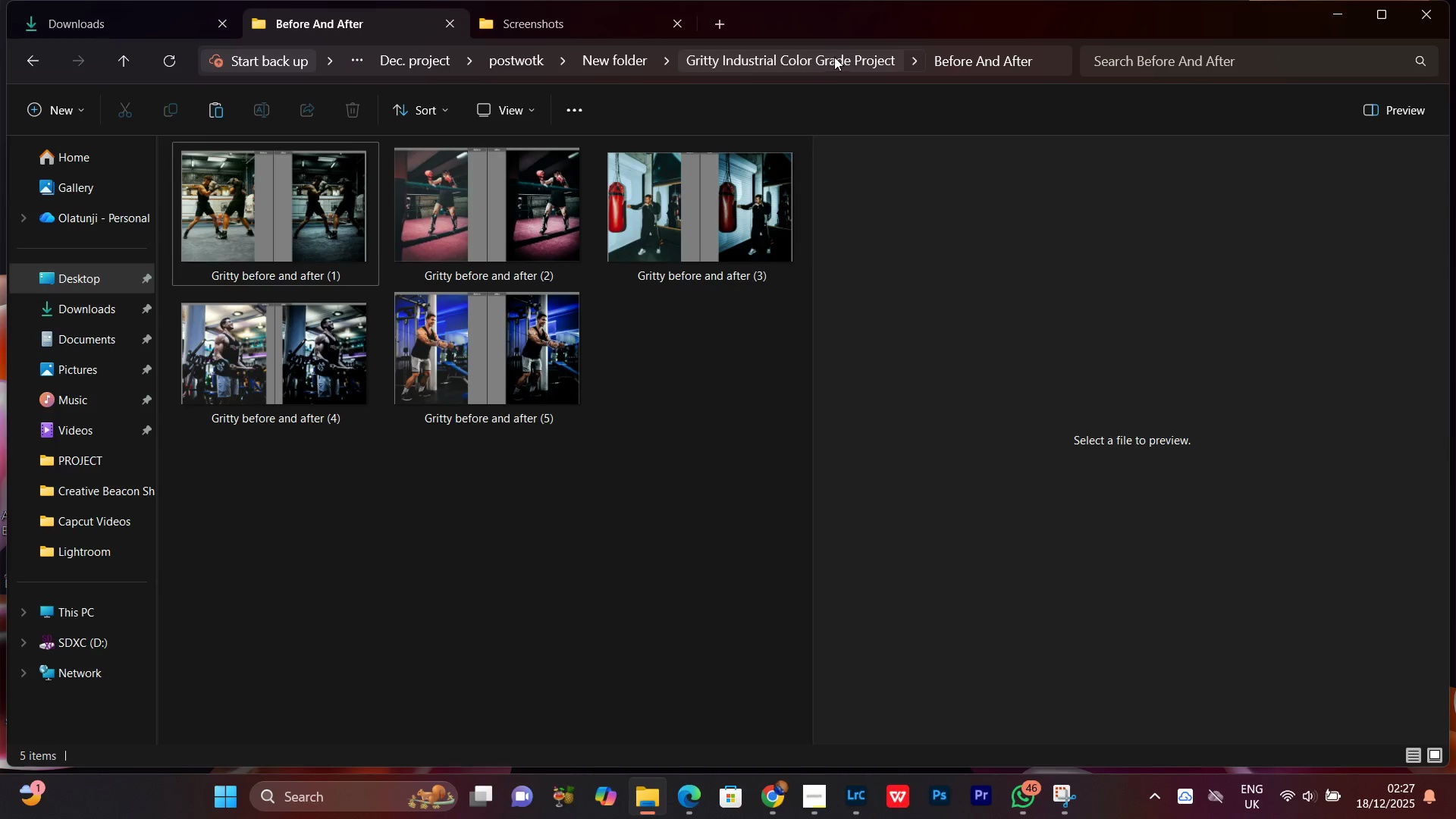 
left_click([834, 57])
 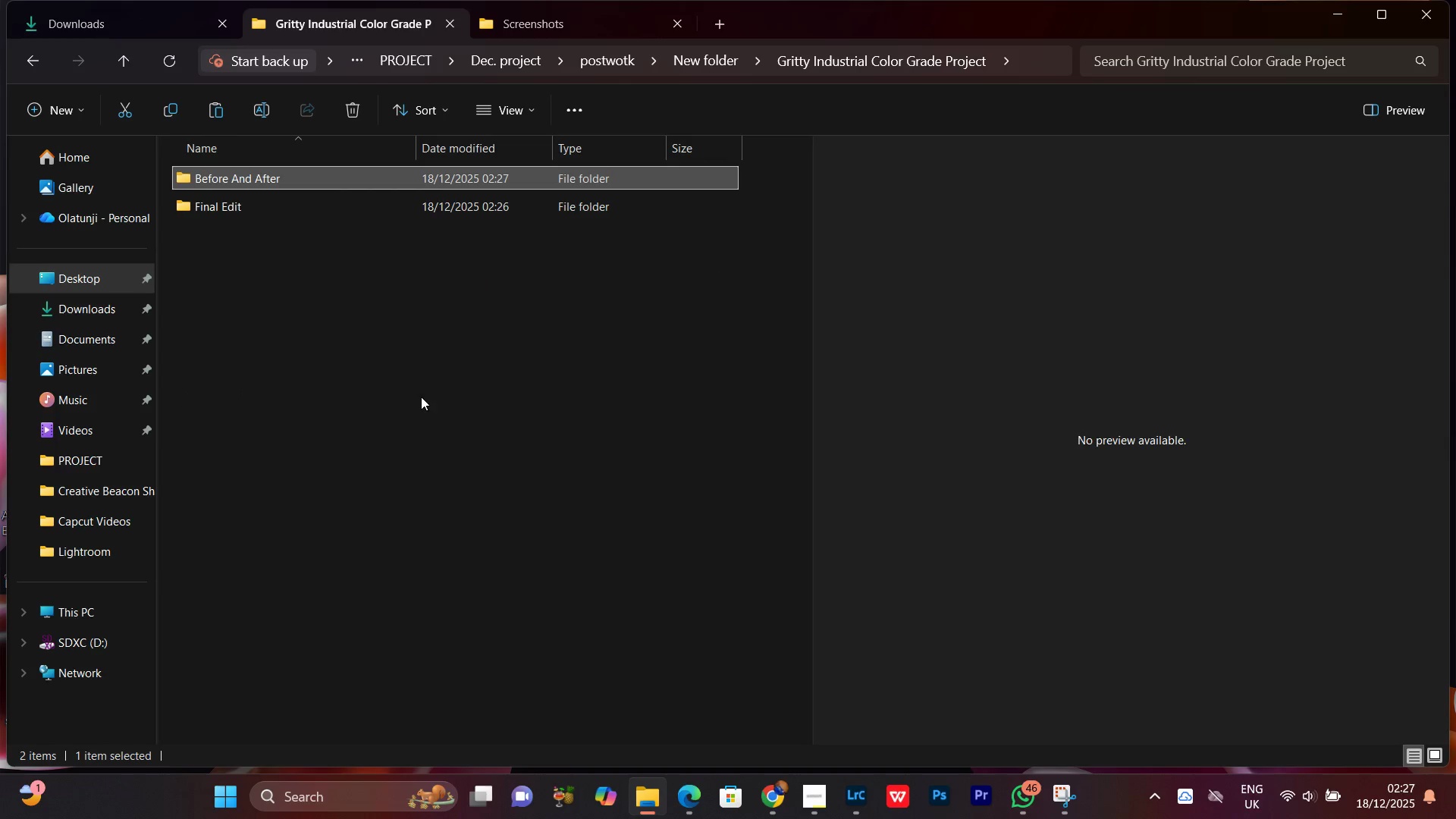 
left_click([356, 353])
 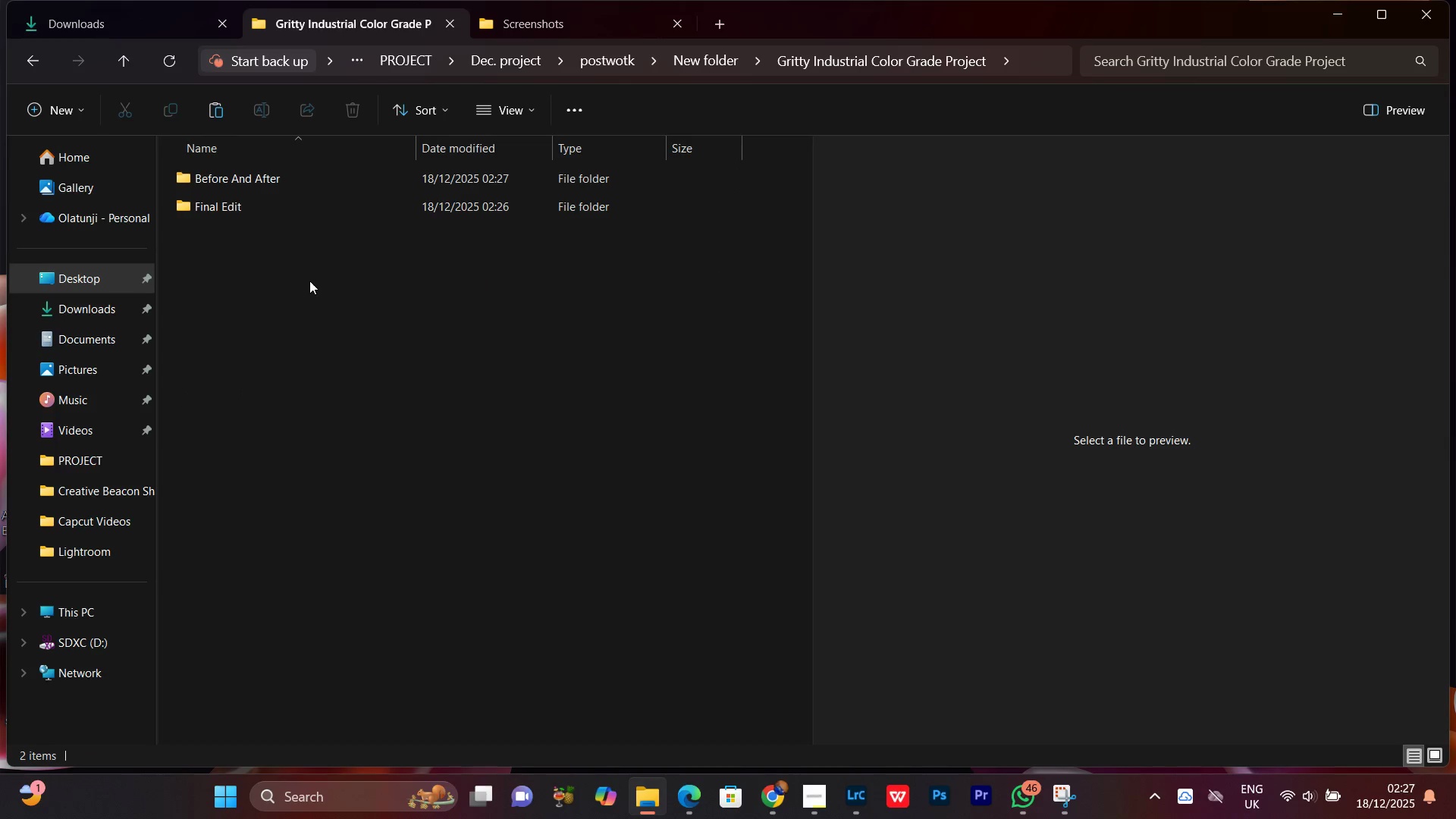 
right_click([309, 281])
 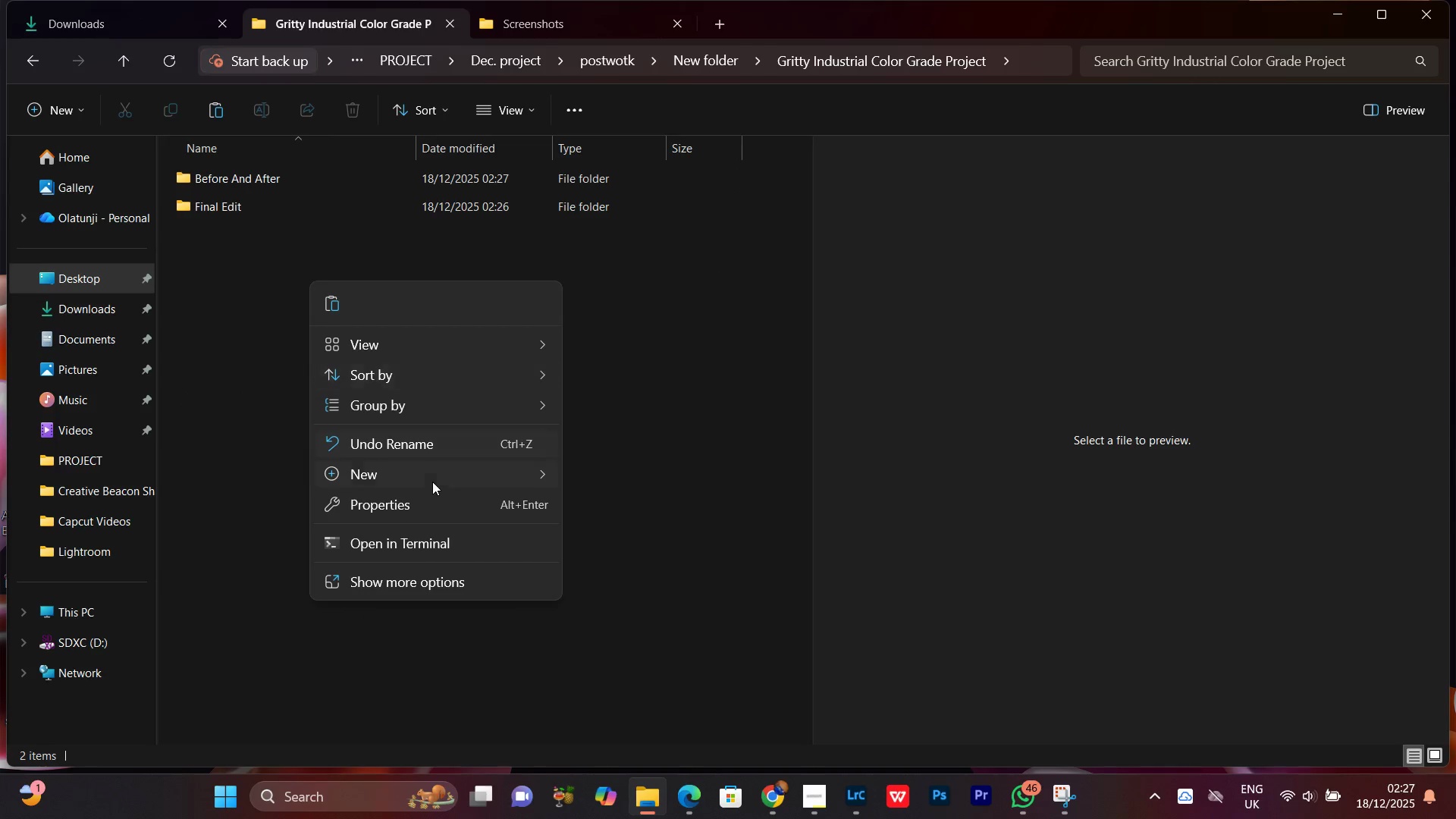 
left_click([381, 479])
 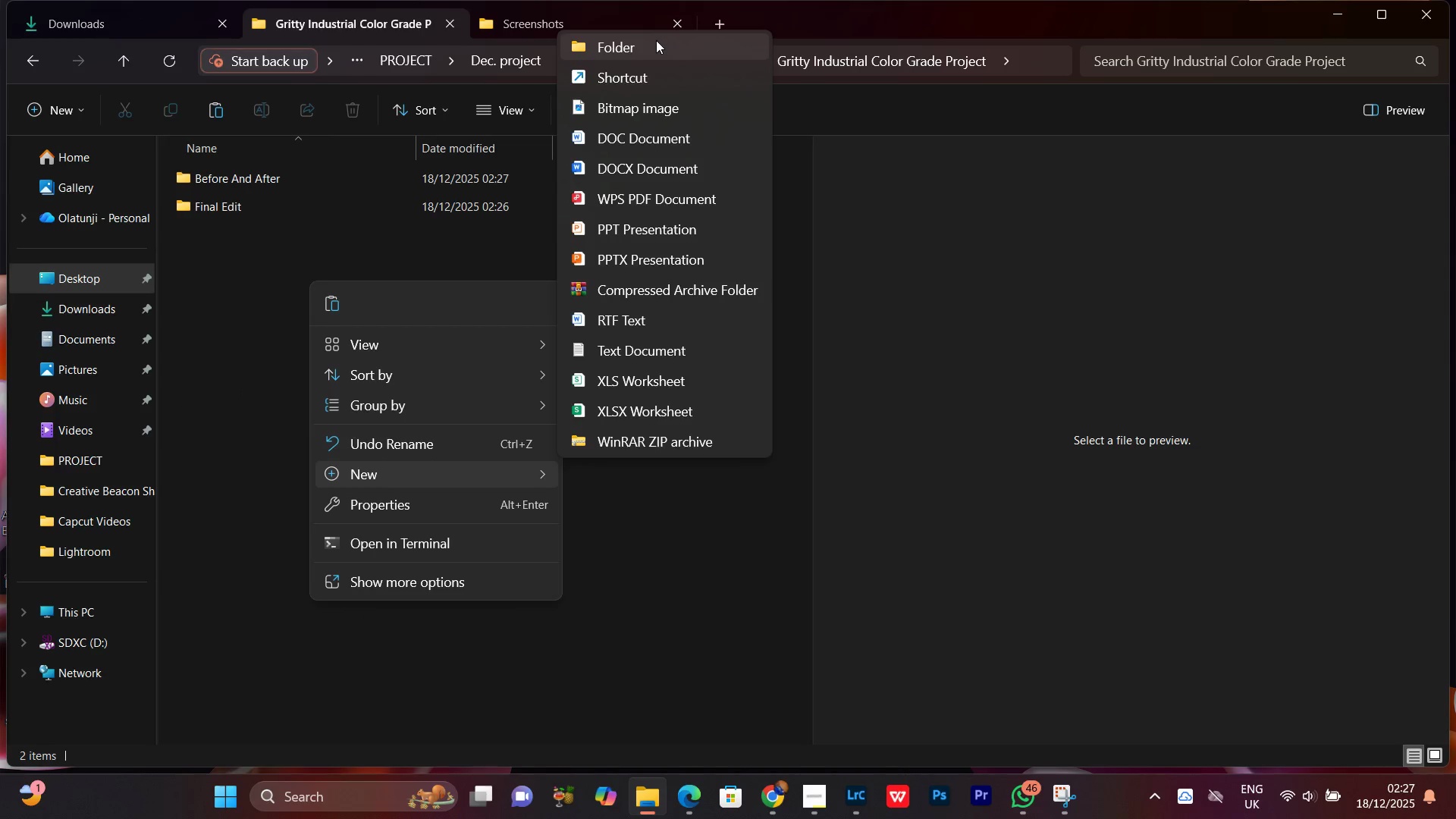 
left_click([648, 43])
 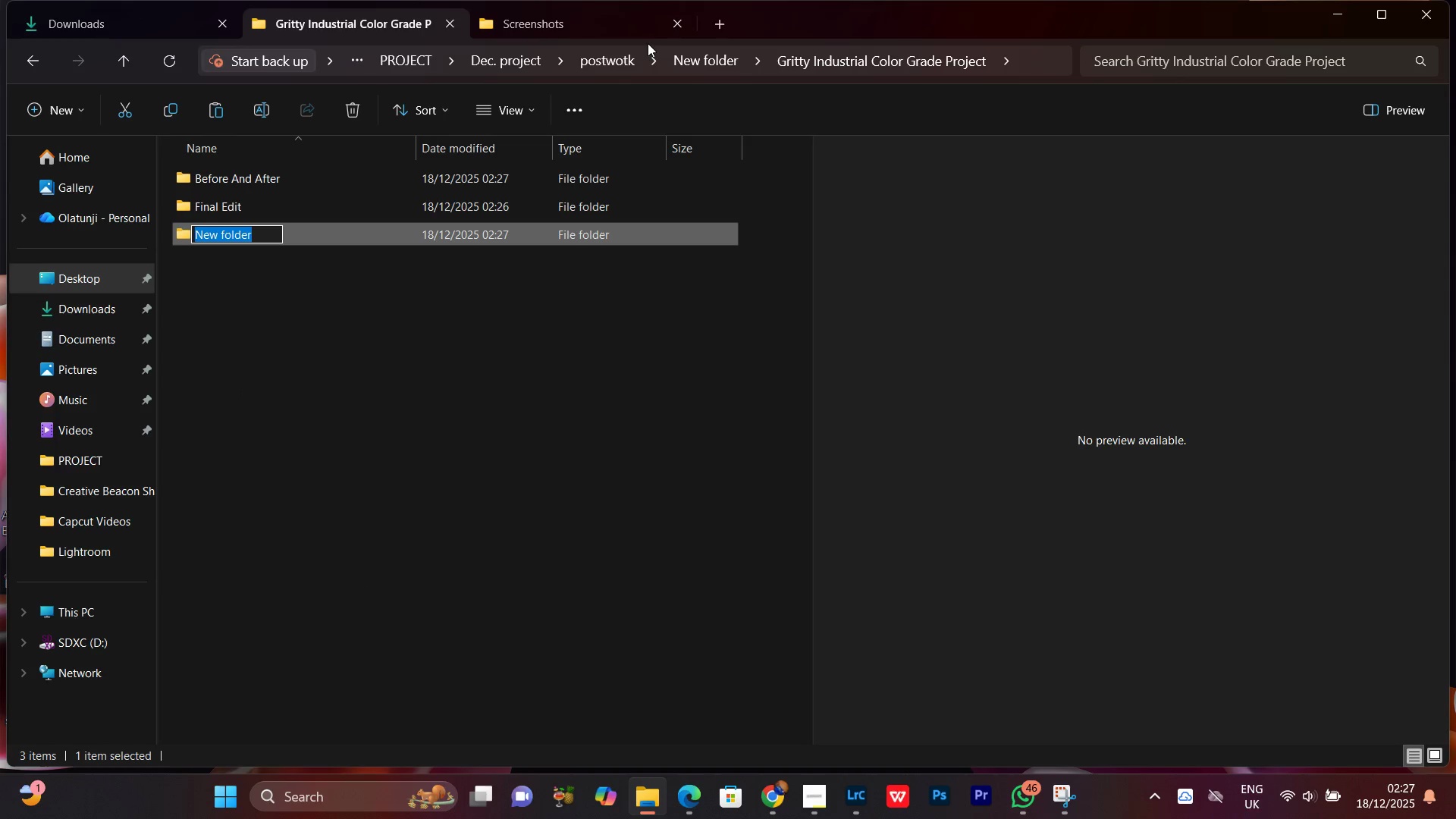 
type(Stock images)
 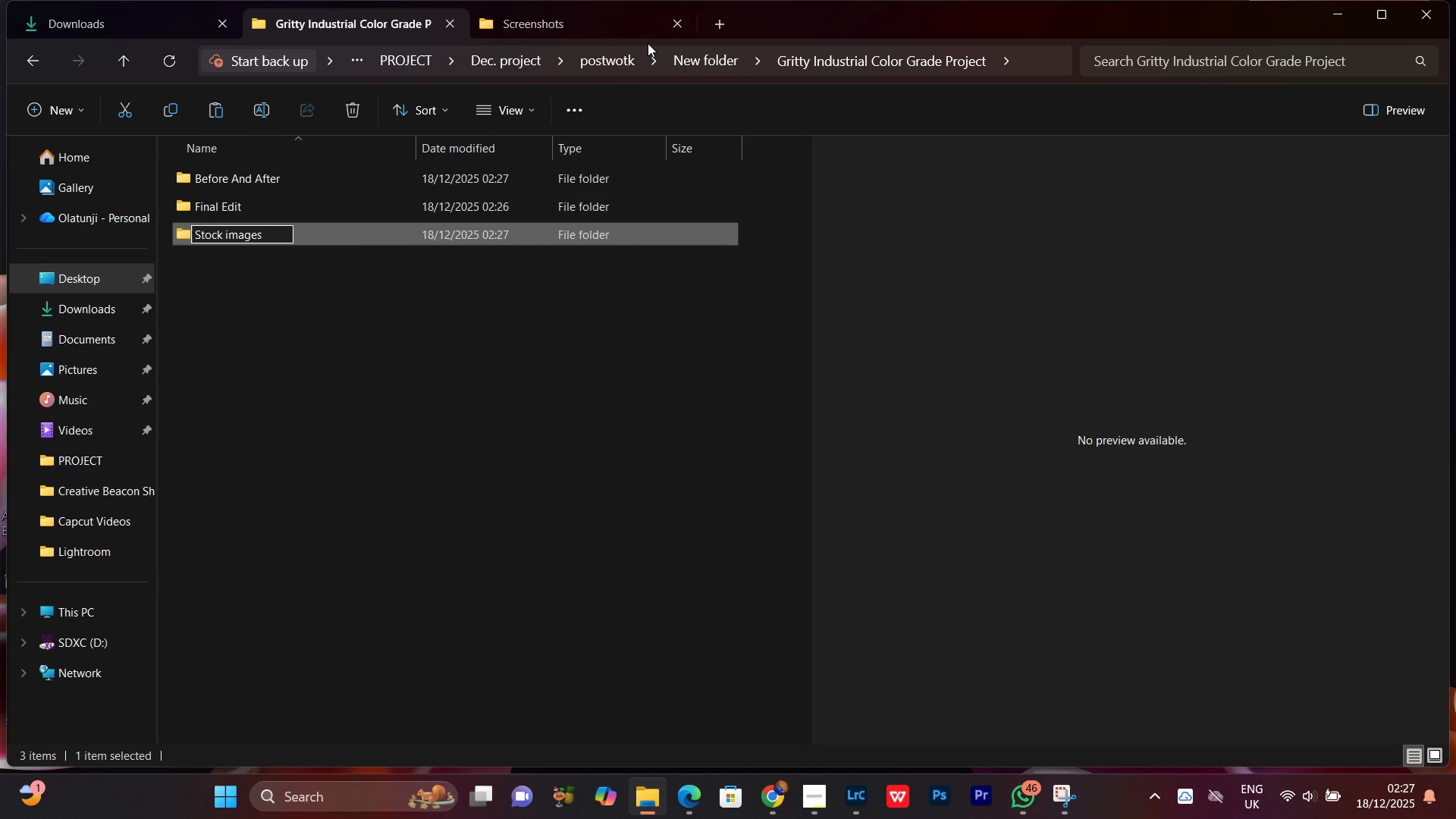 
key(Enter)
 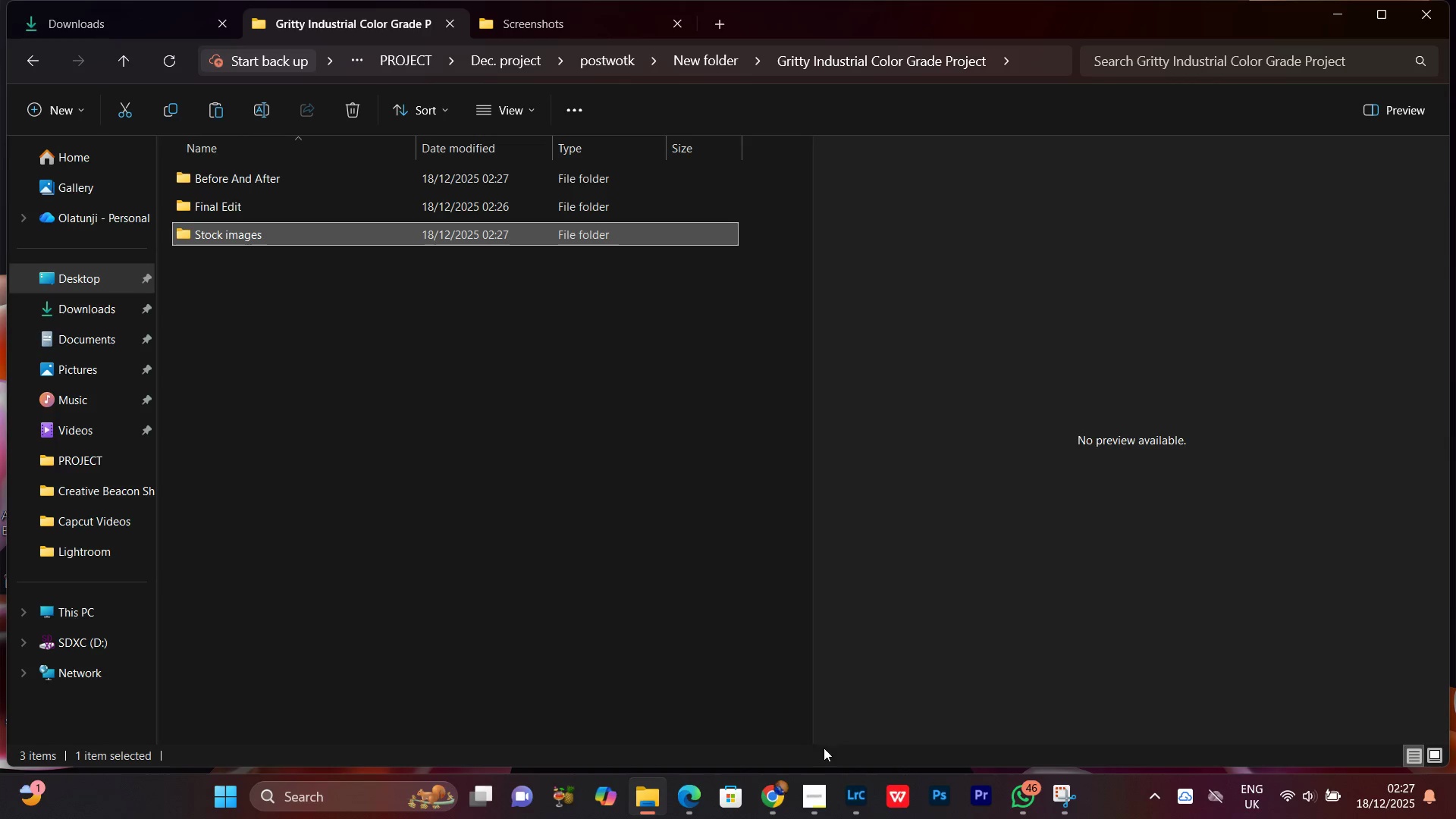 
left_click([810, 802])